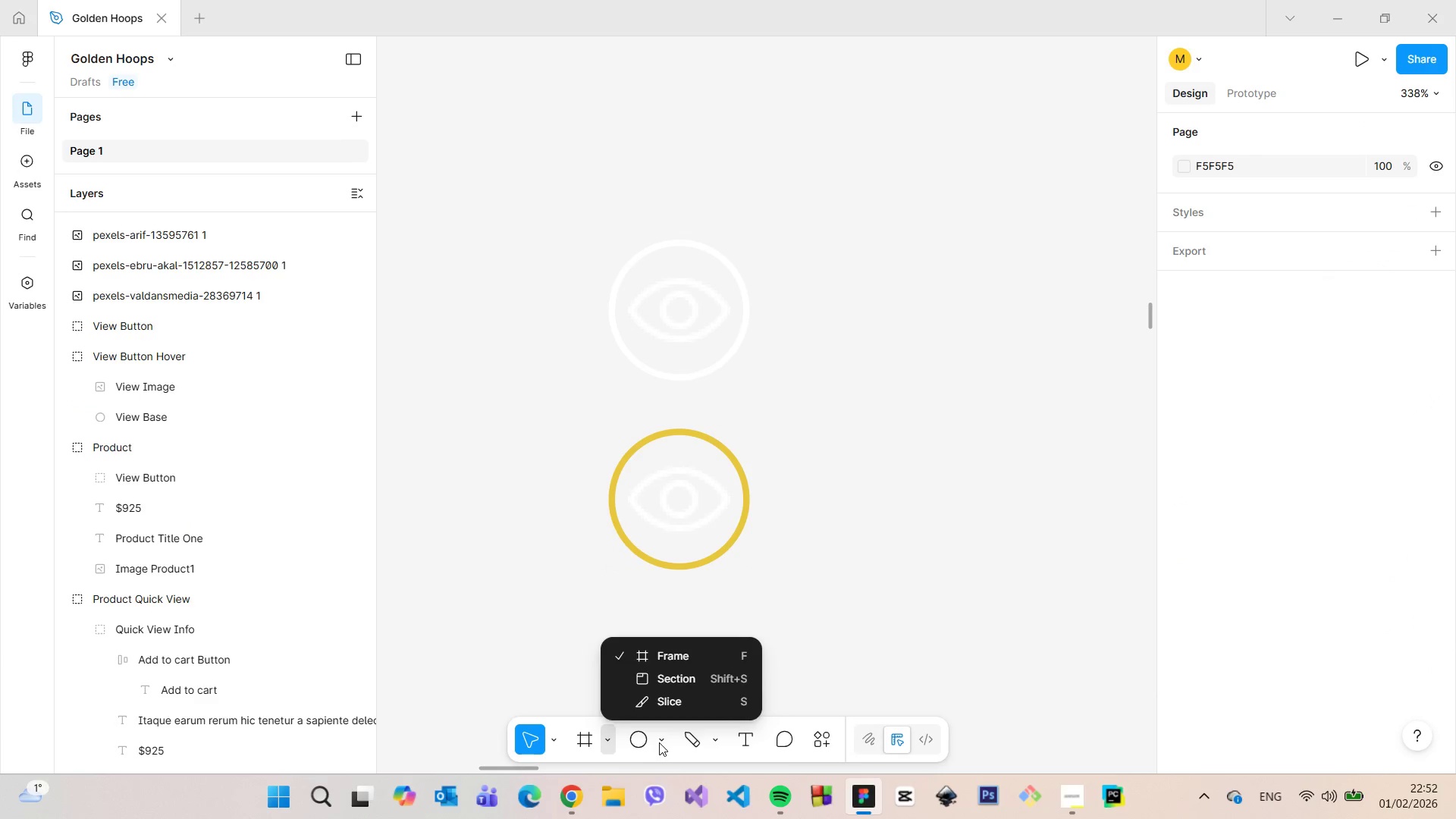 
double_click([659, 742])
 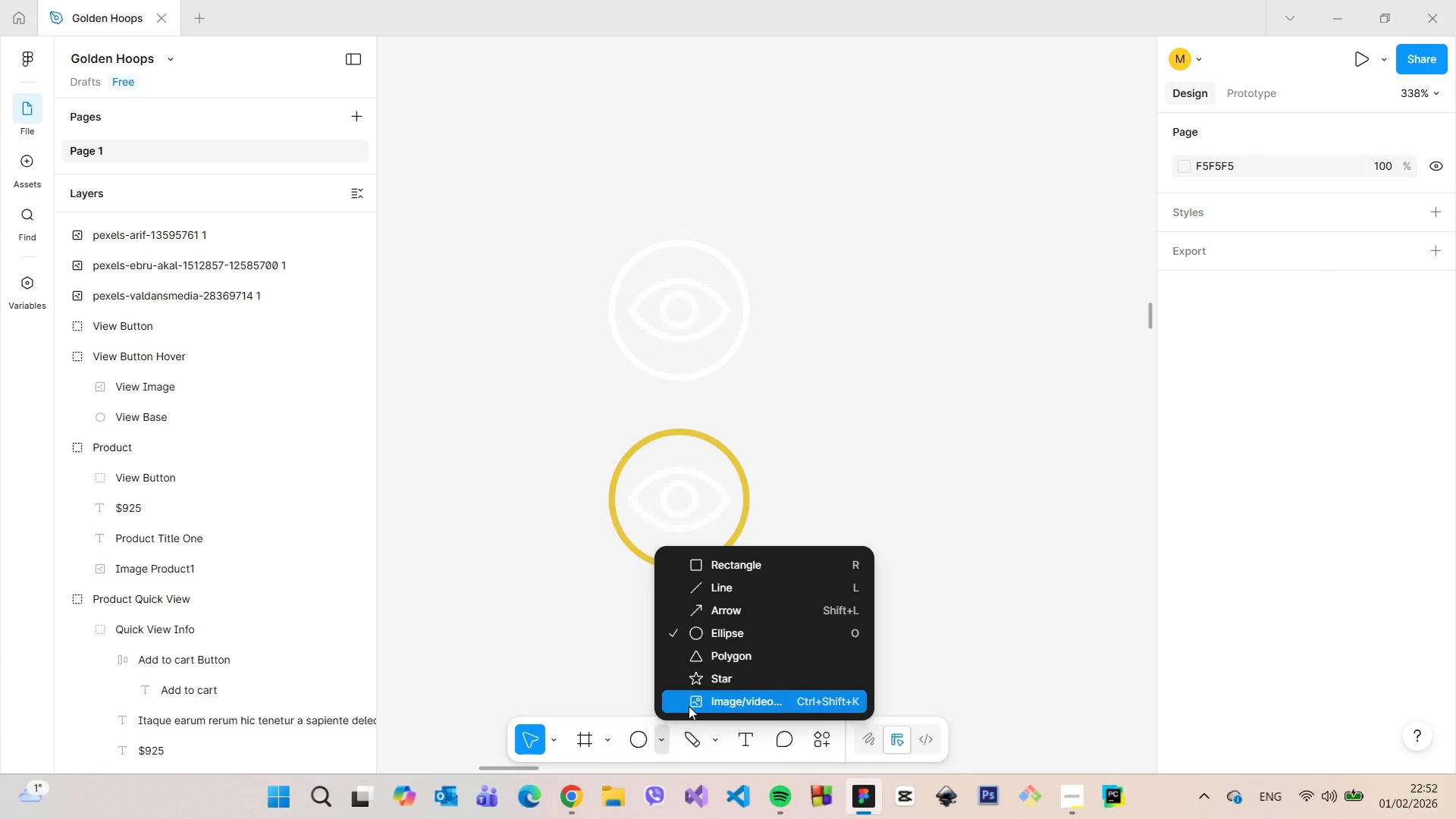 
left_click([689, 703])
 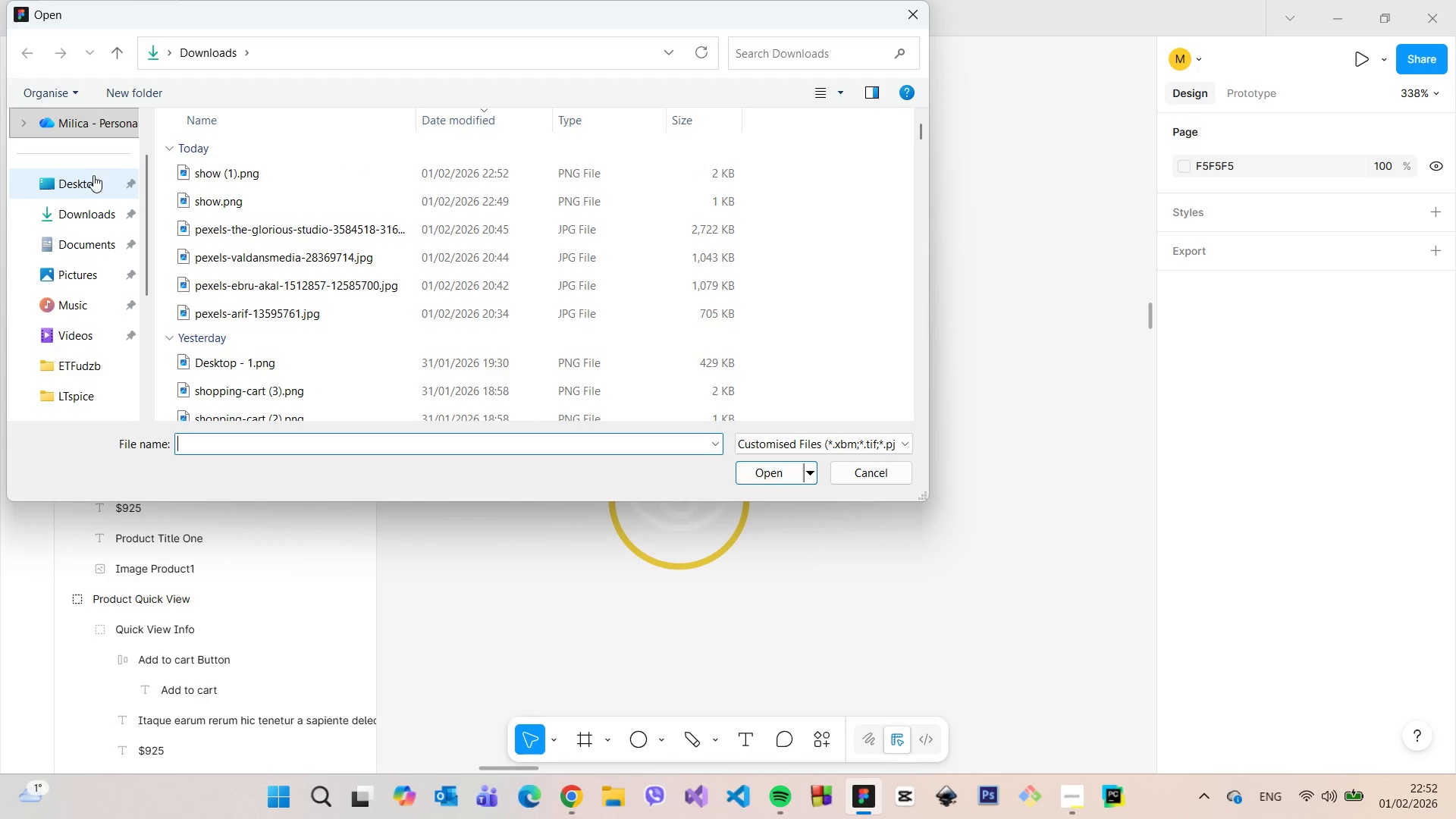 
left_click([86, 202])
 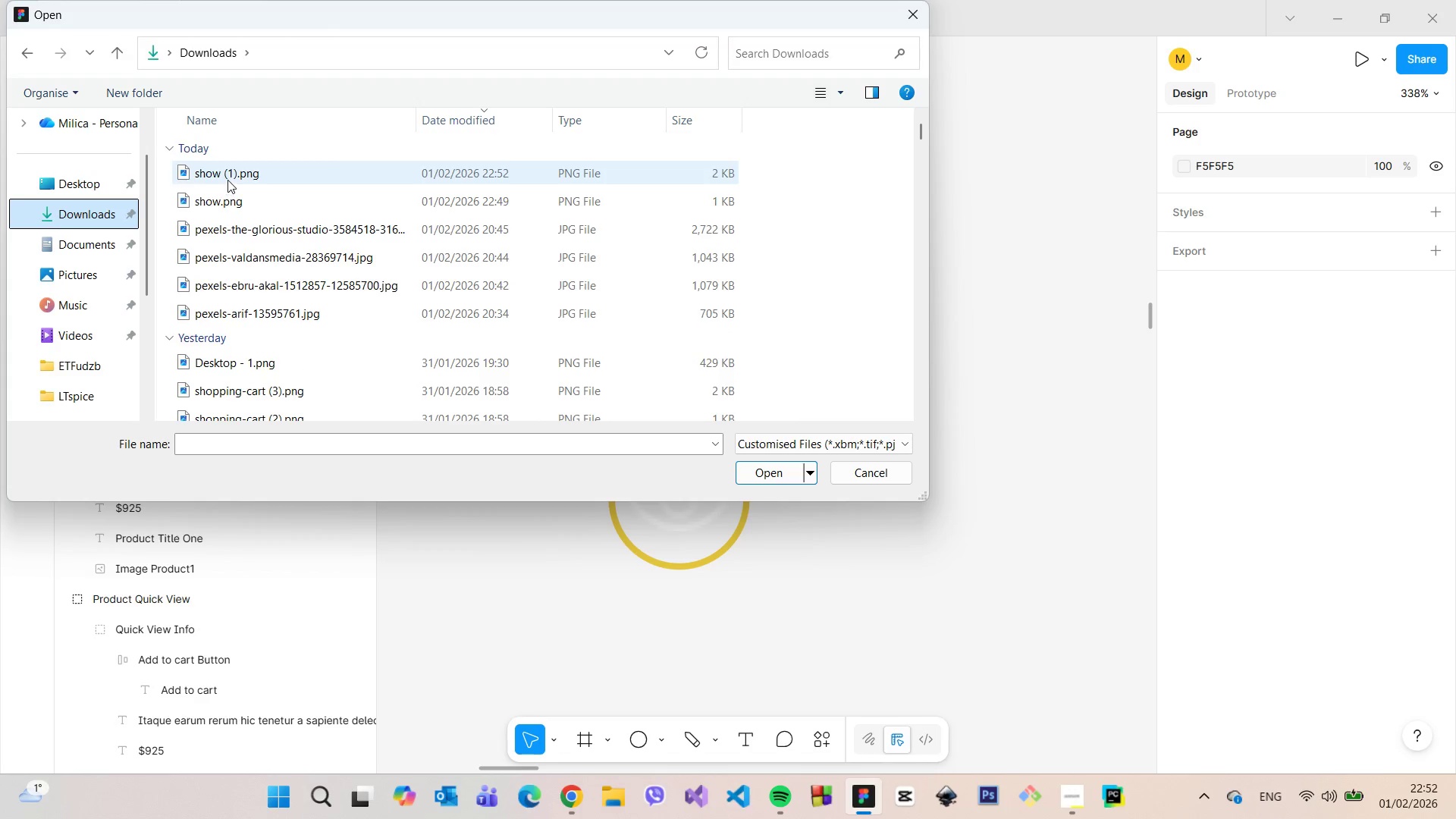 
left_click([228, 178])
 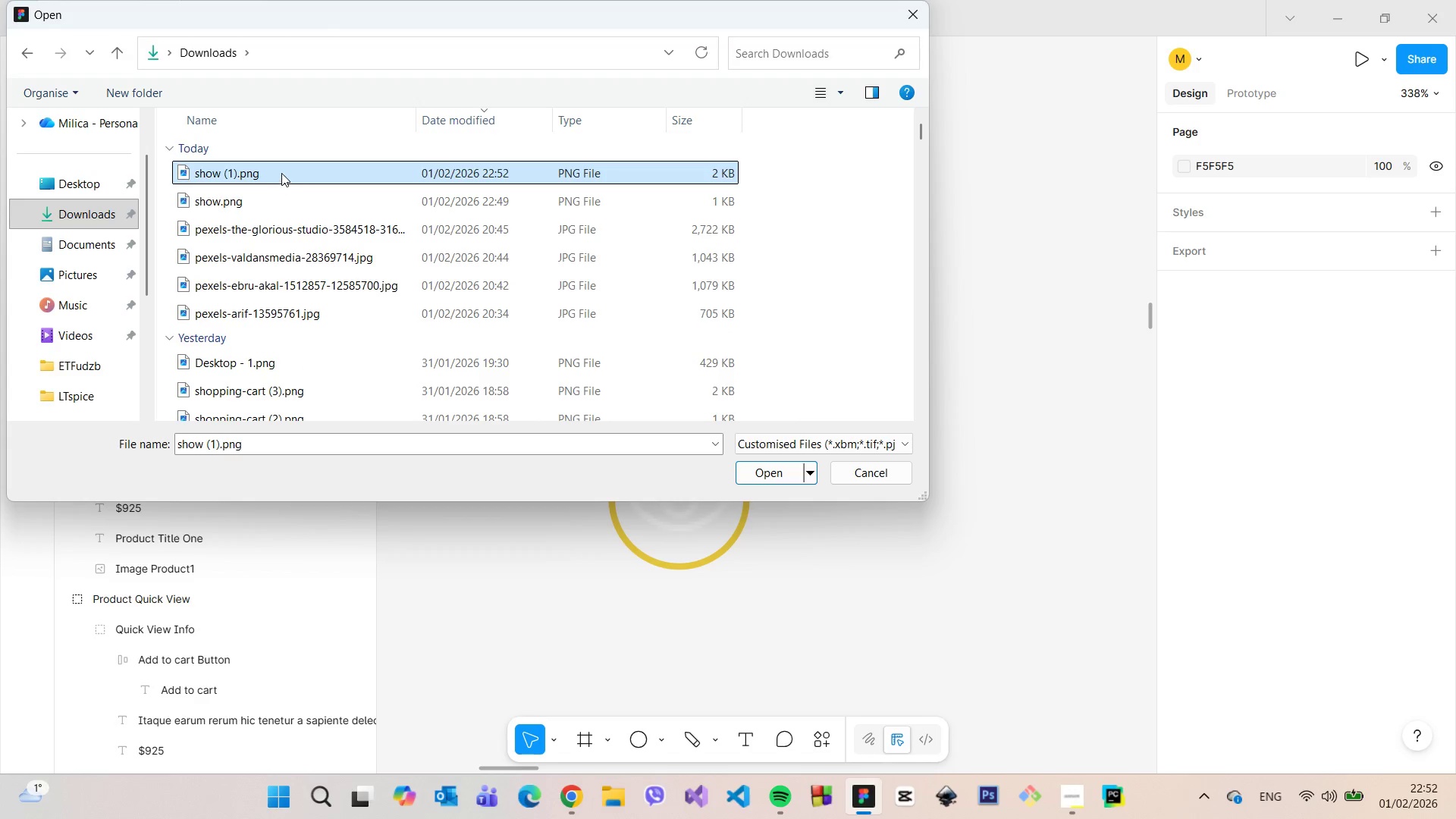 
left_click_drag(start_coordinate=[281, 173], to_coordinate=[956, 632])
 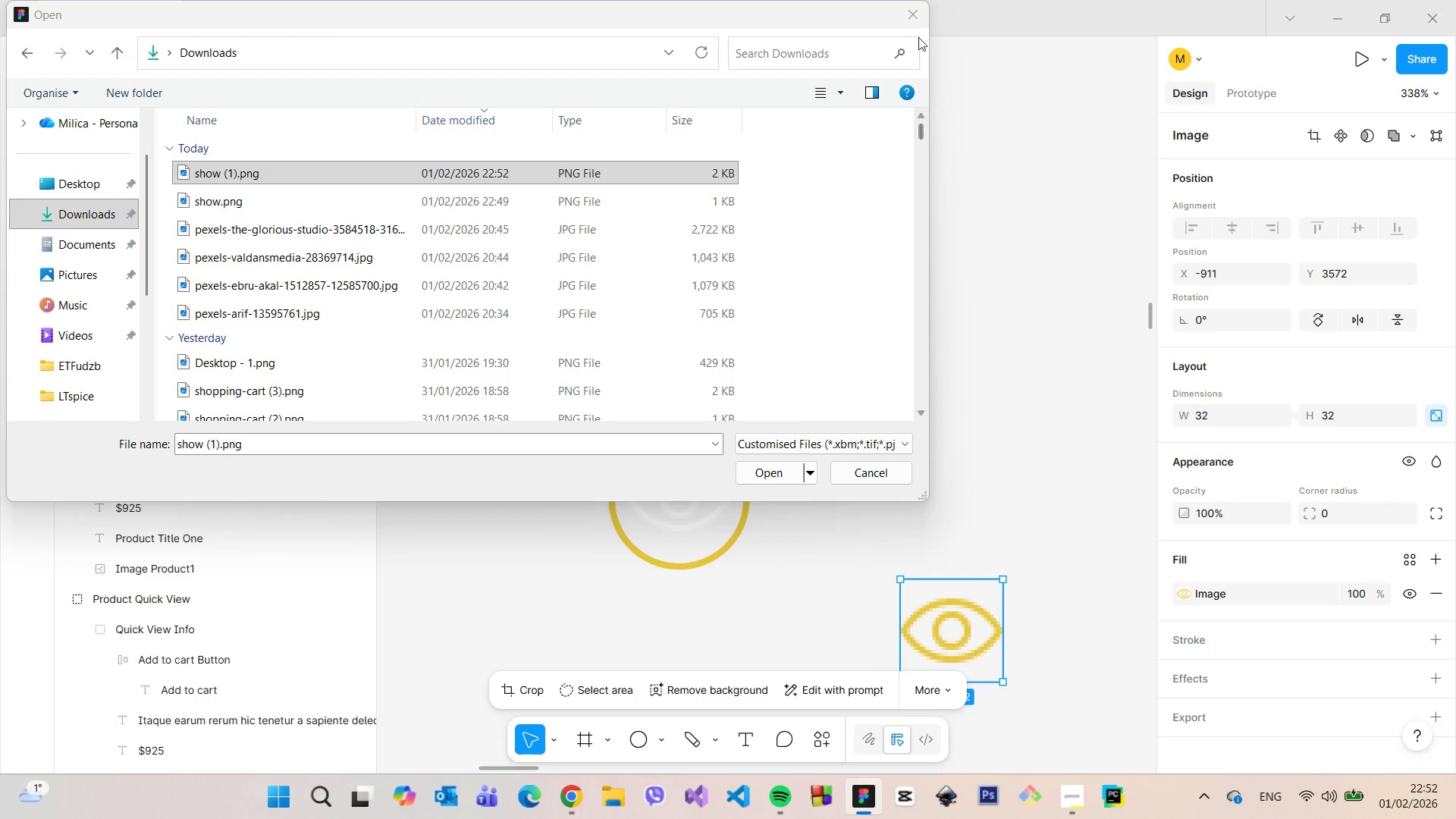 
left_click_drag(start_coordinate=[914, 20], to_coordinate=[916, 14])
 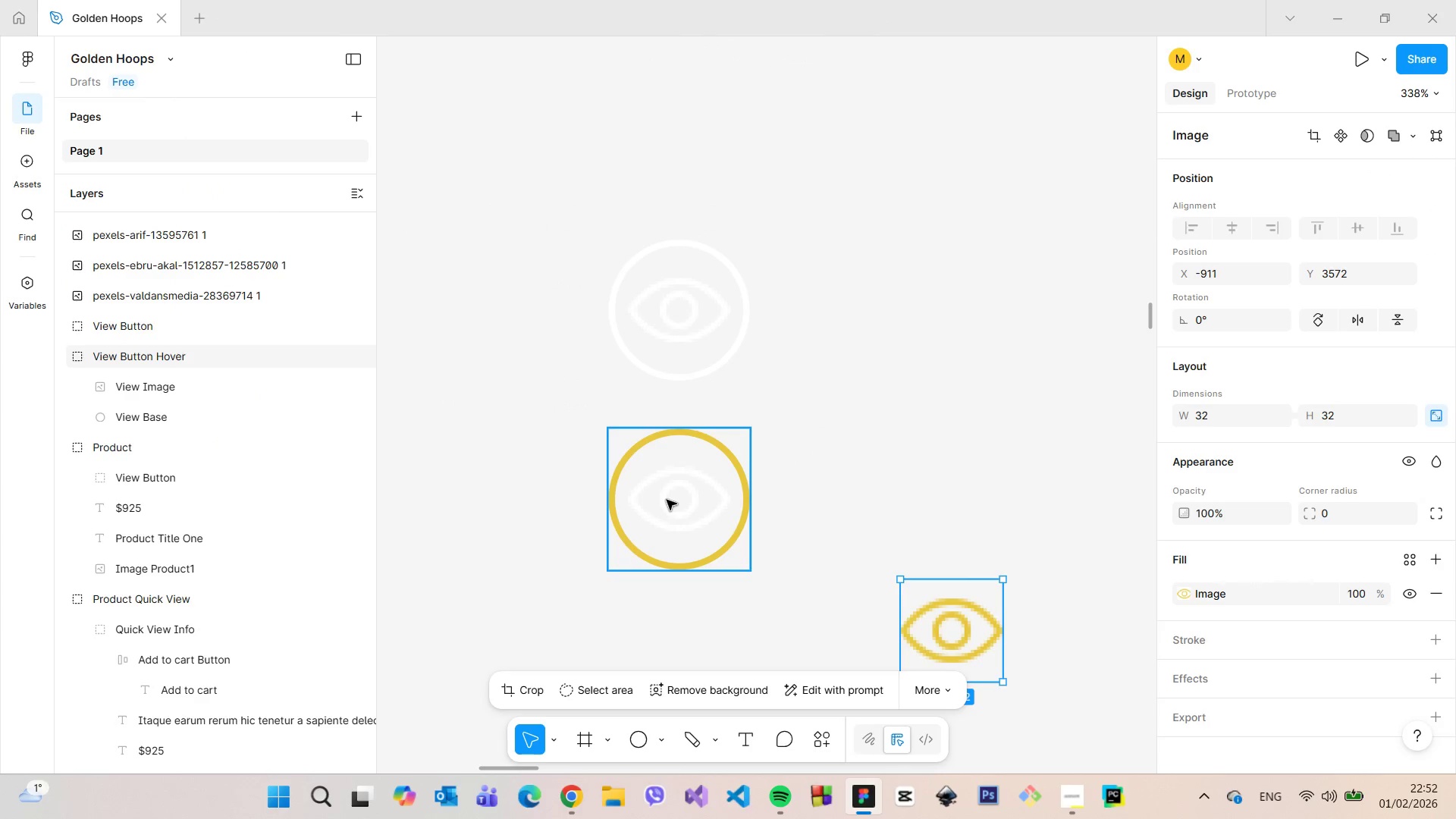 
double_click([667, 500])
 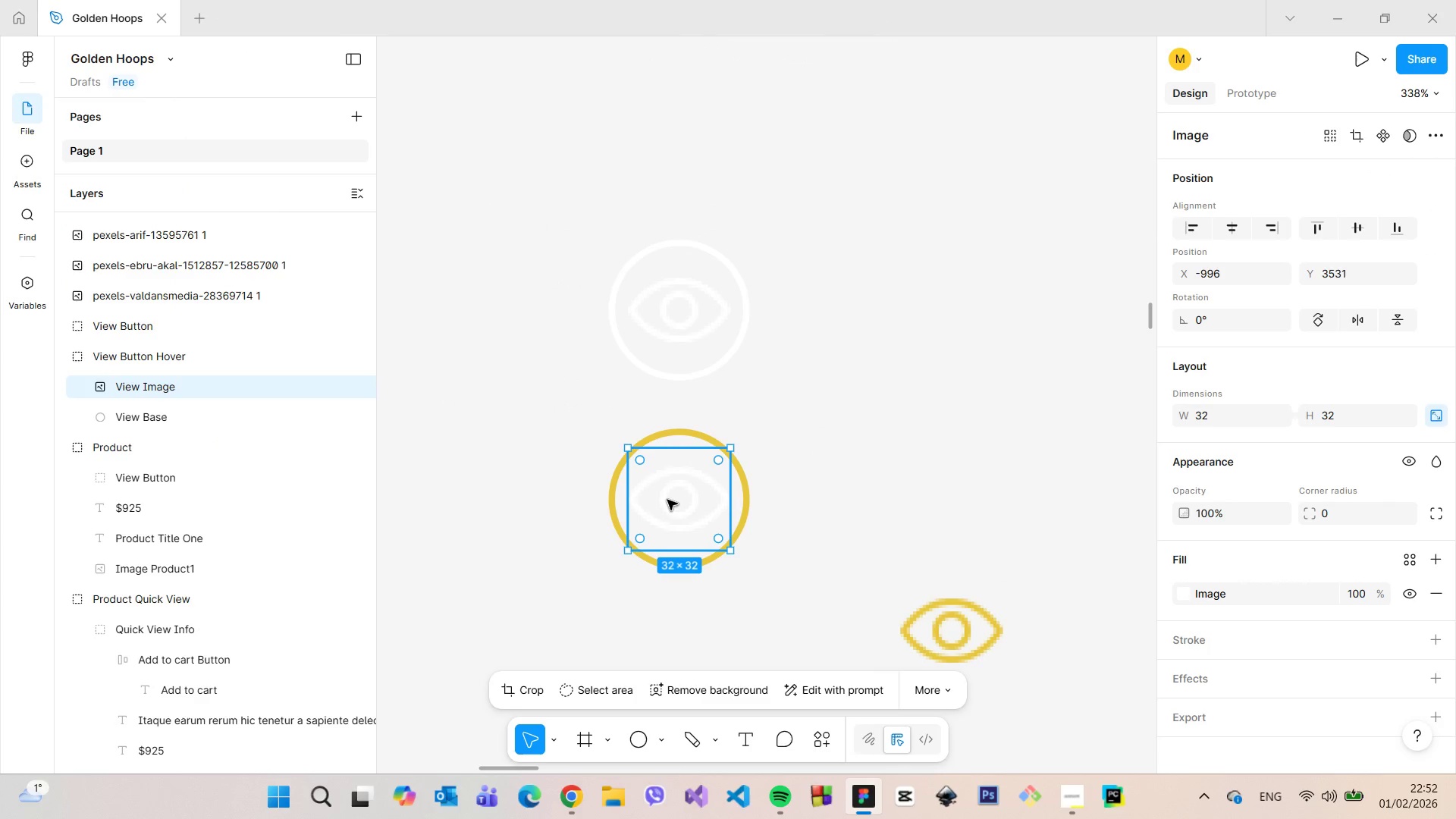 
key(Backspace)
 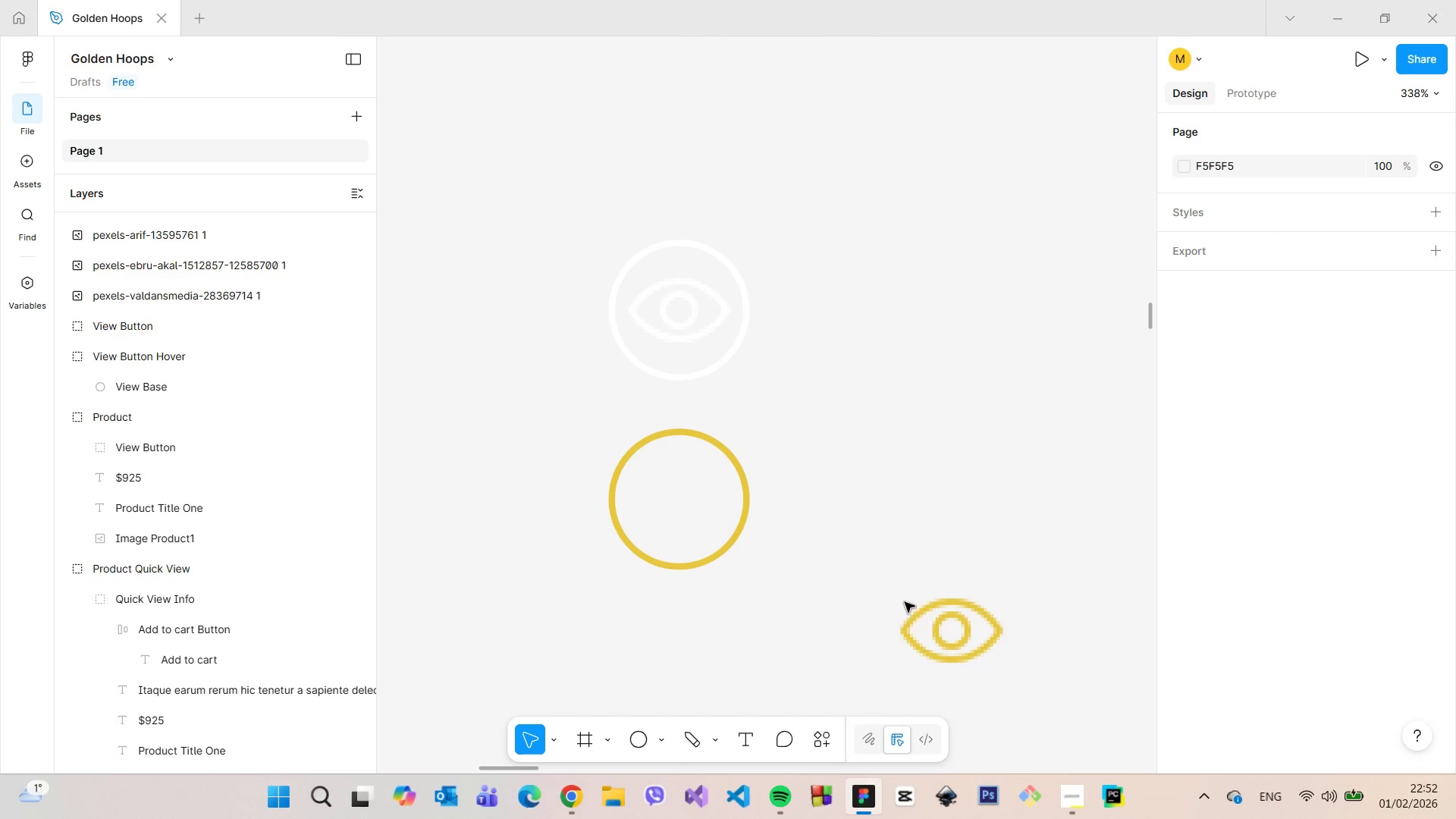 
left_click([929, 629])
 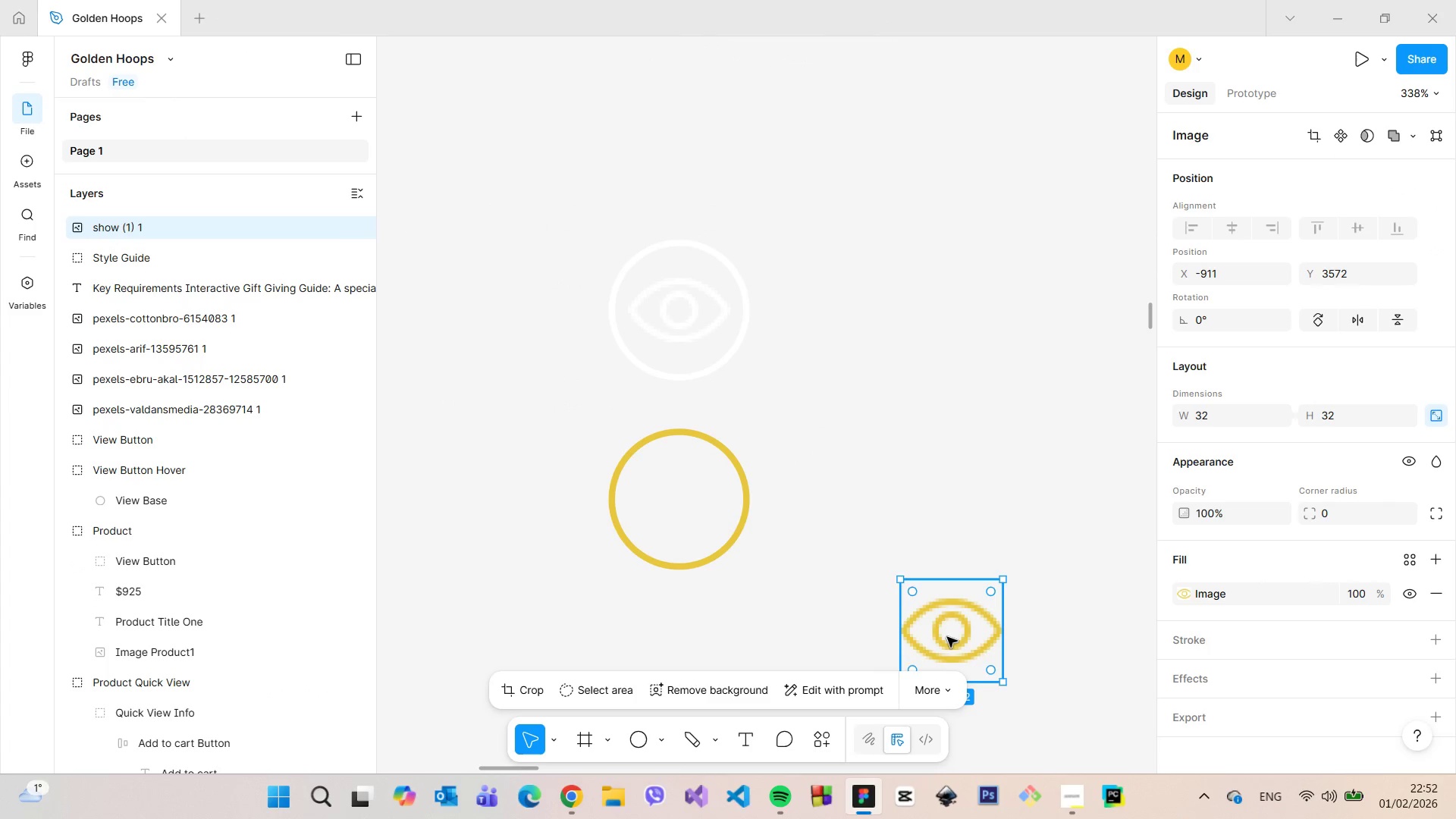 
left_click_drag(start_coordinate=[947, 637], to_coordinate=[678, 505])
 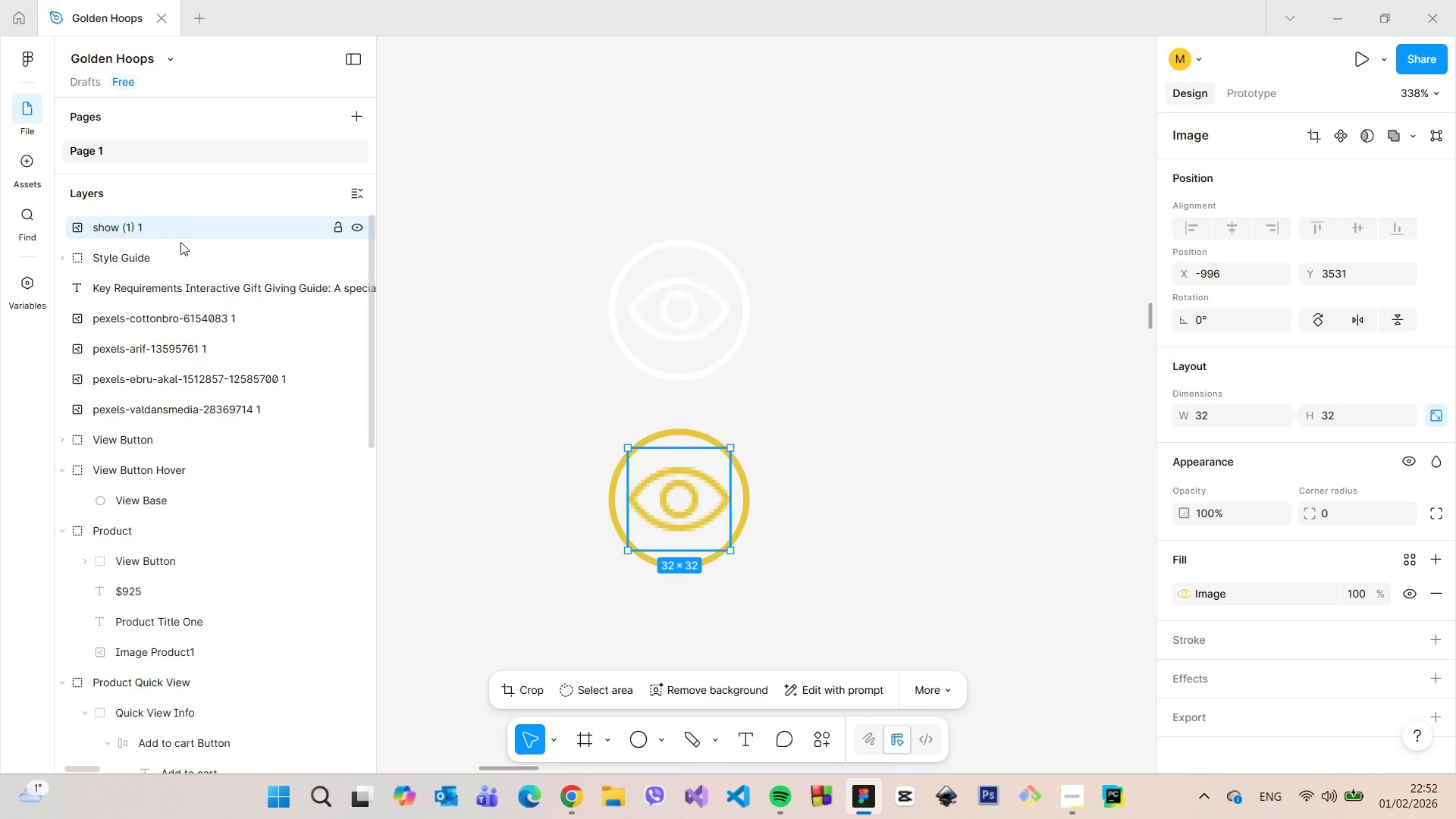 
double_click([127, 236])
 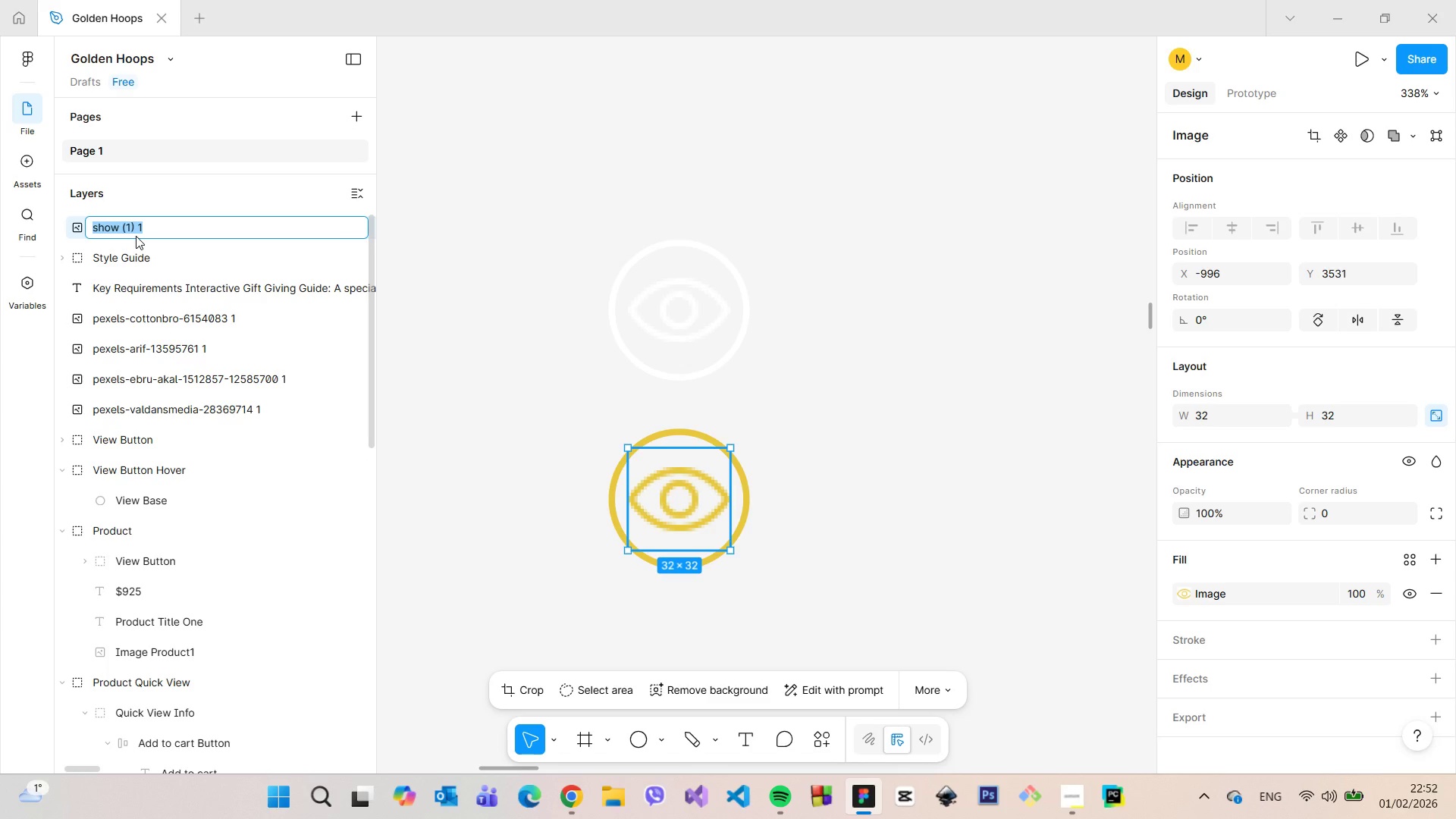 
type(vie)
key(Backspace)
key(Backspace)
key(Backspace)
type(View Image Hover)
 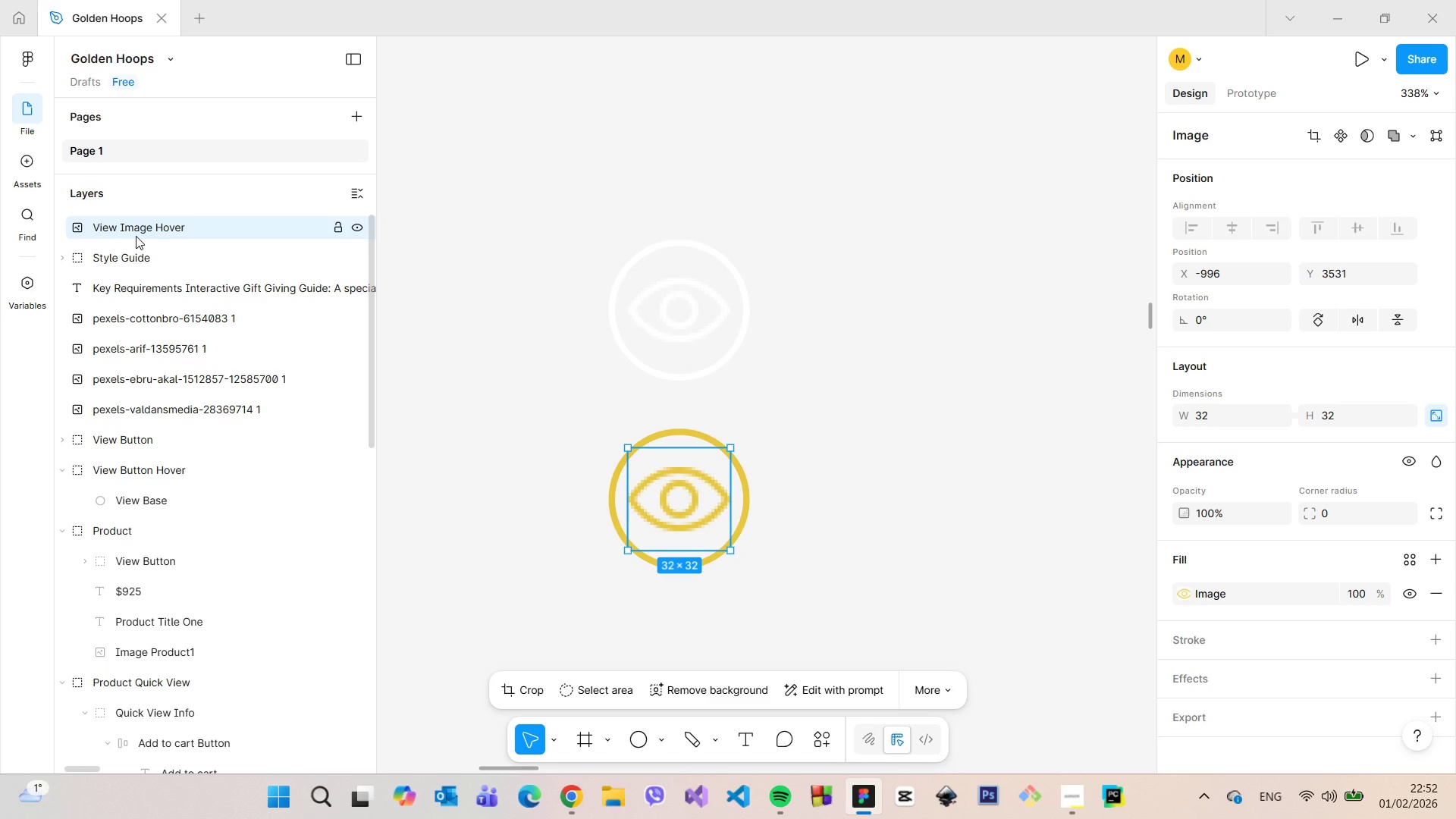 
 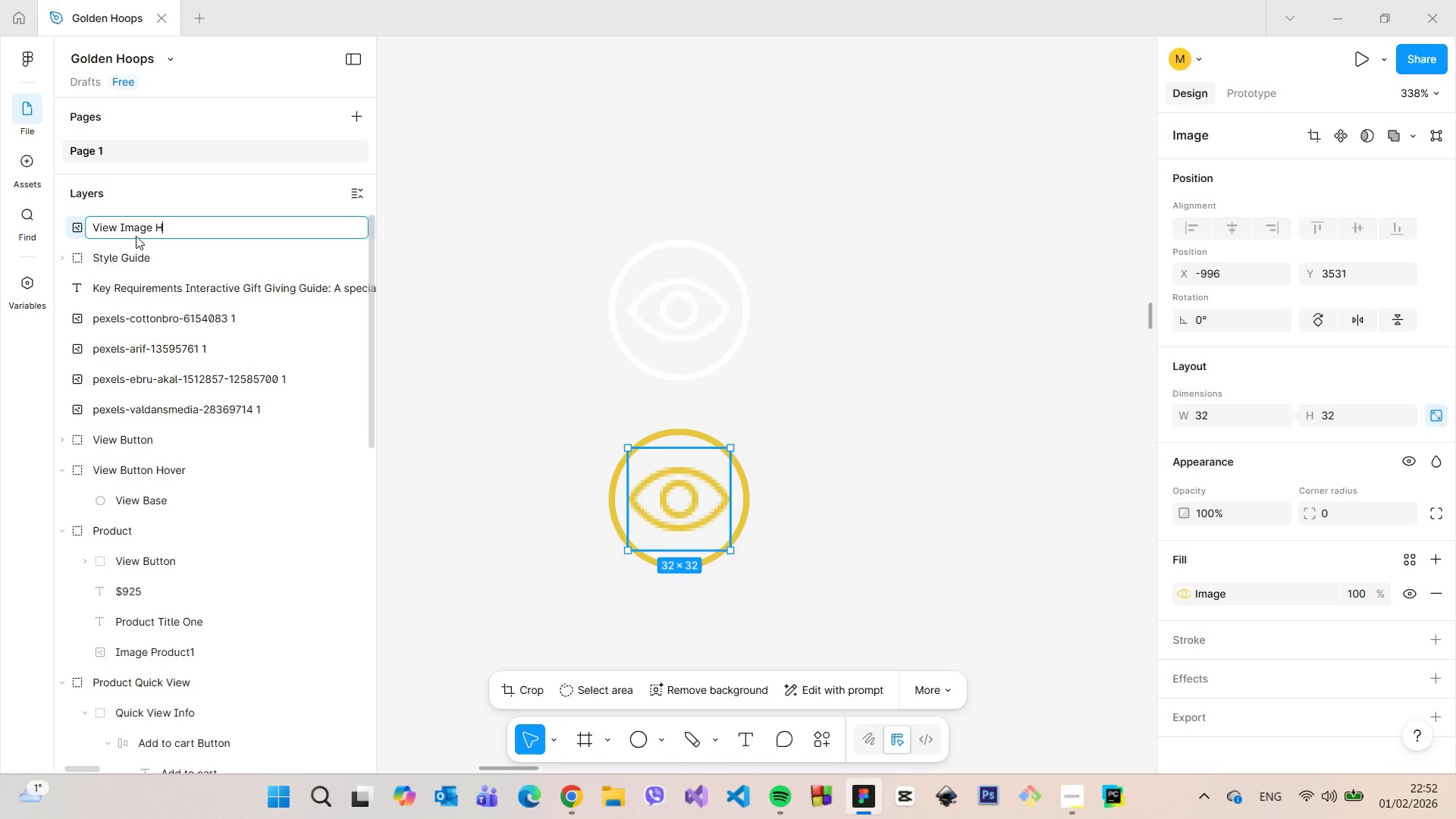 
key(Enter)
 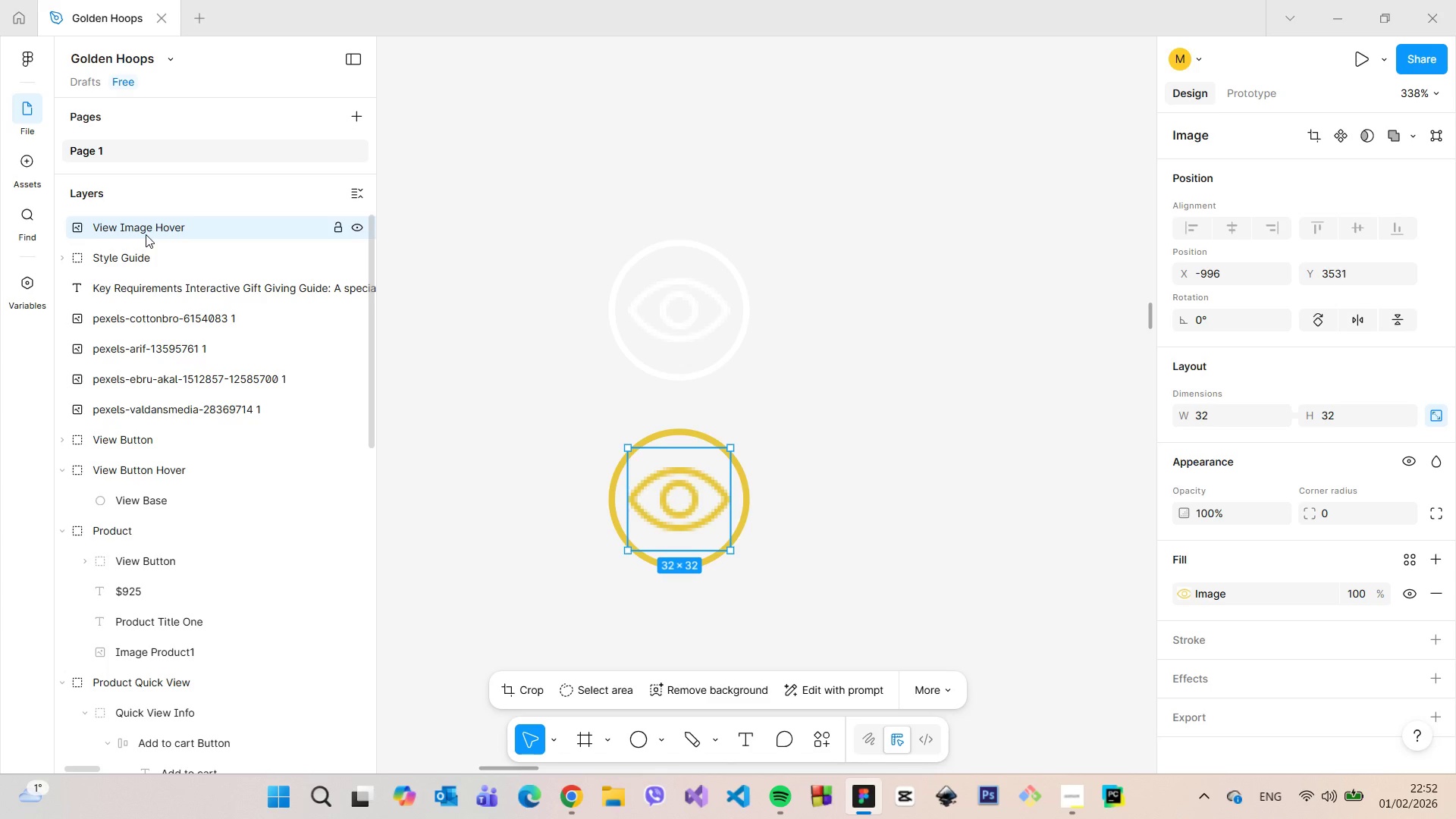 
left_click_drag(start_coordinate=[146, 234], to_coordinate=[153, 495])
 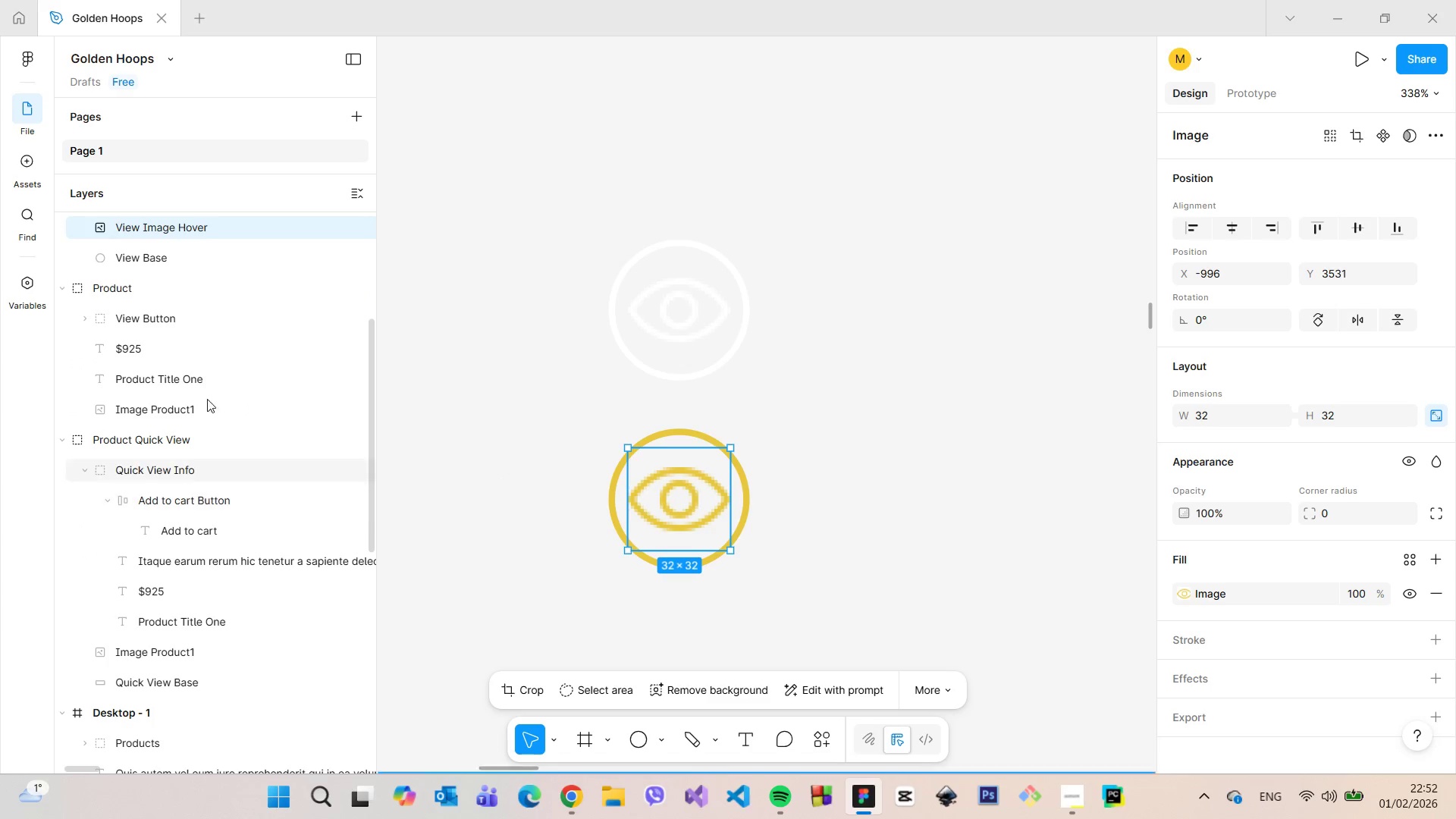 
scroll: coordinate [180, 327], scroll_direction: up, amount: 2.0
 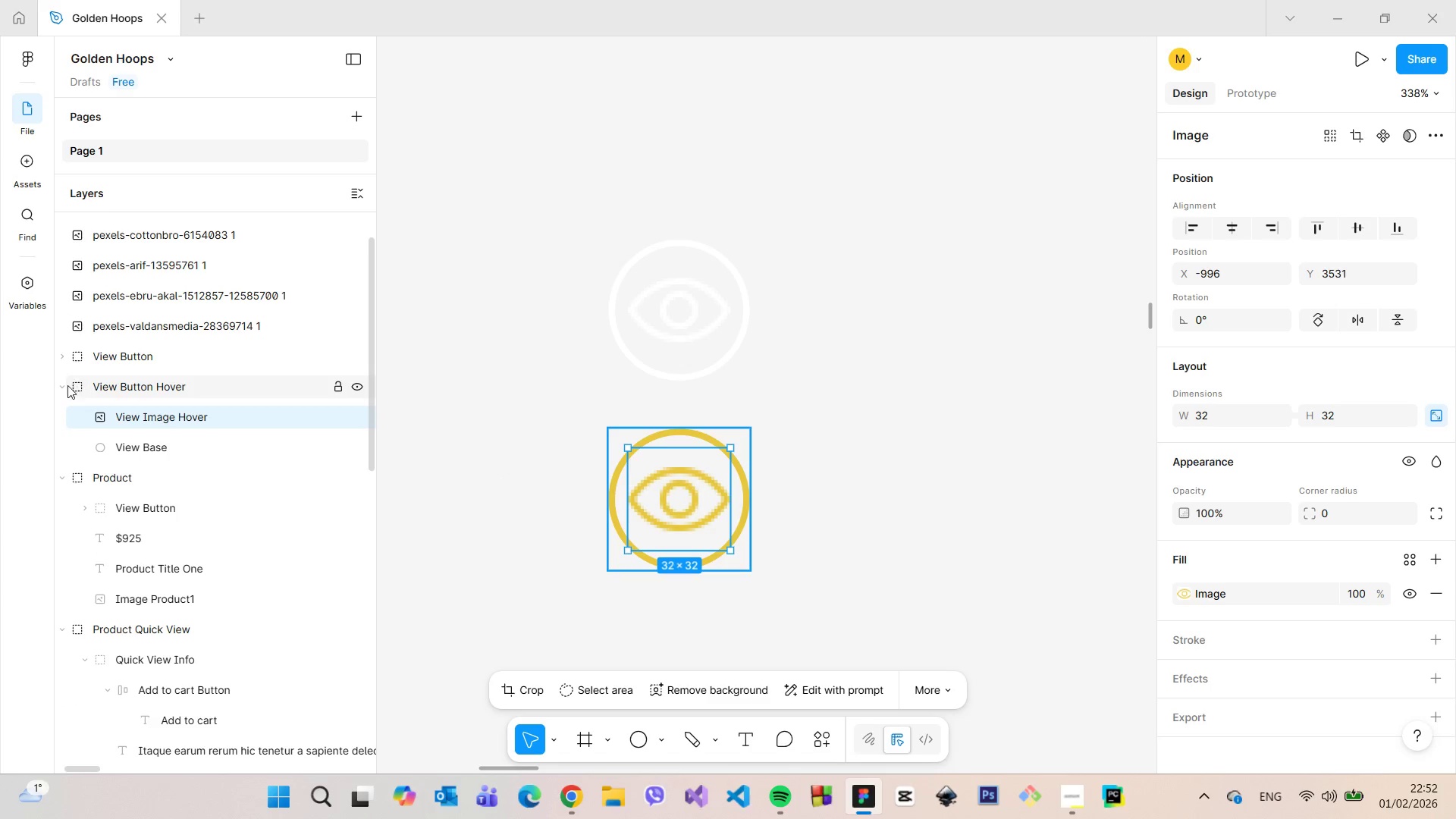 
left_click([60, 385])
 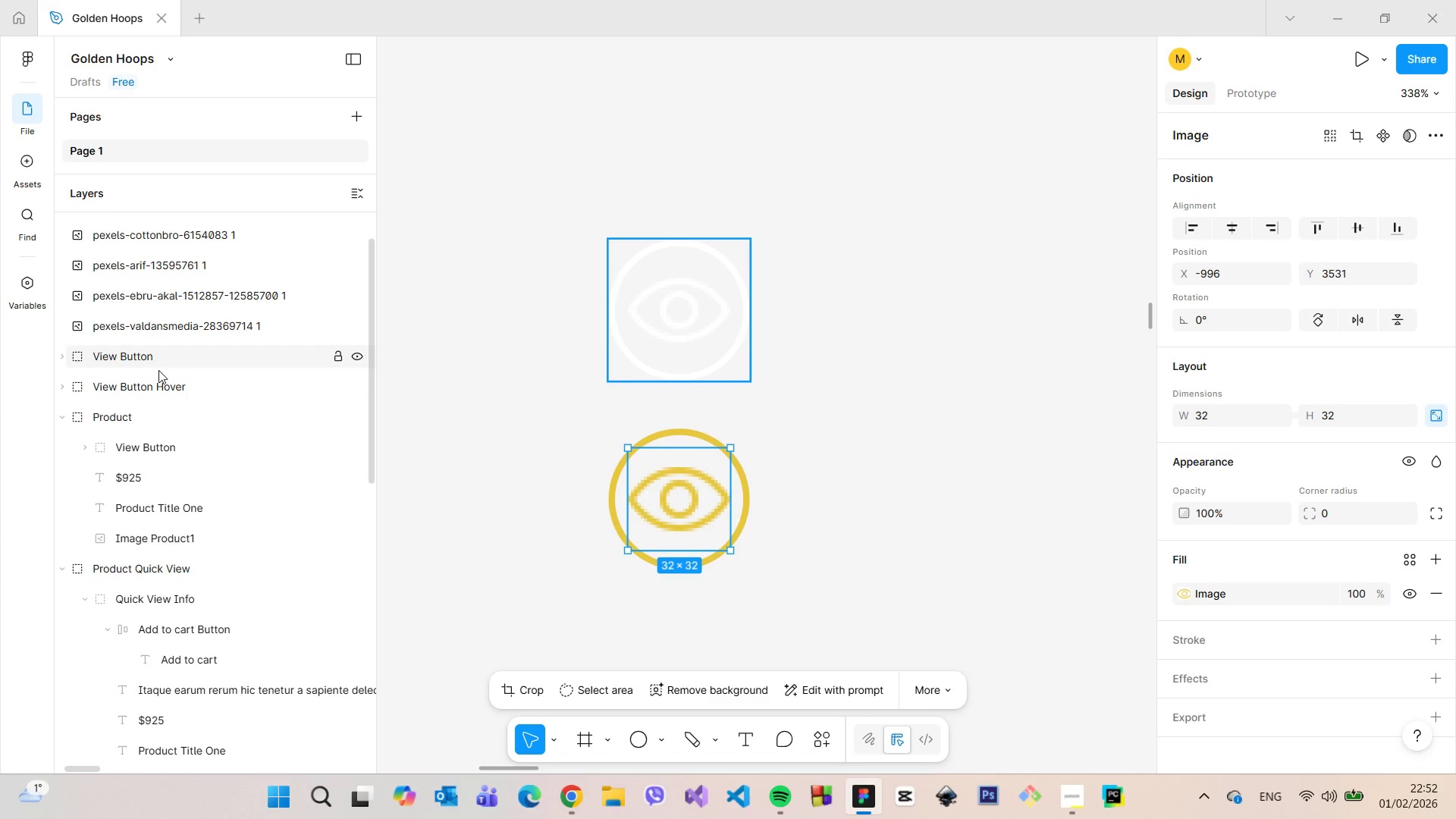 
left_click([158, 370])
 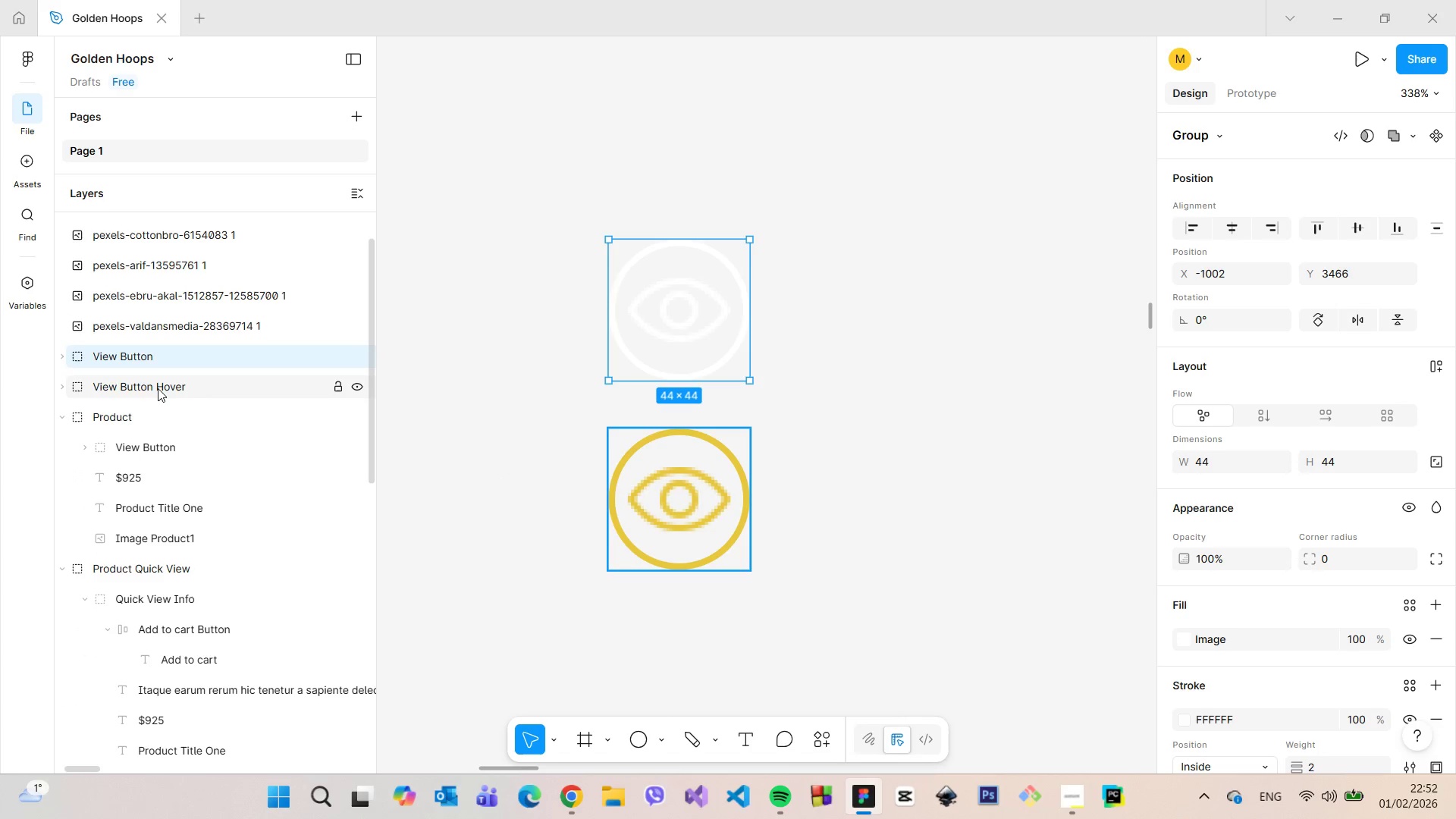 
left_click([158, 388])
 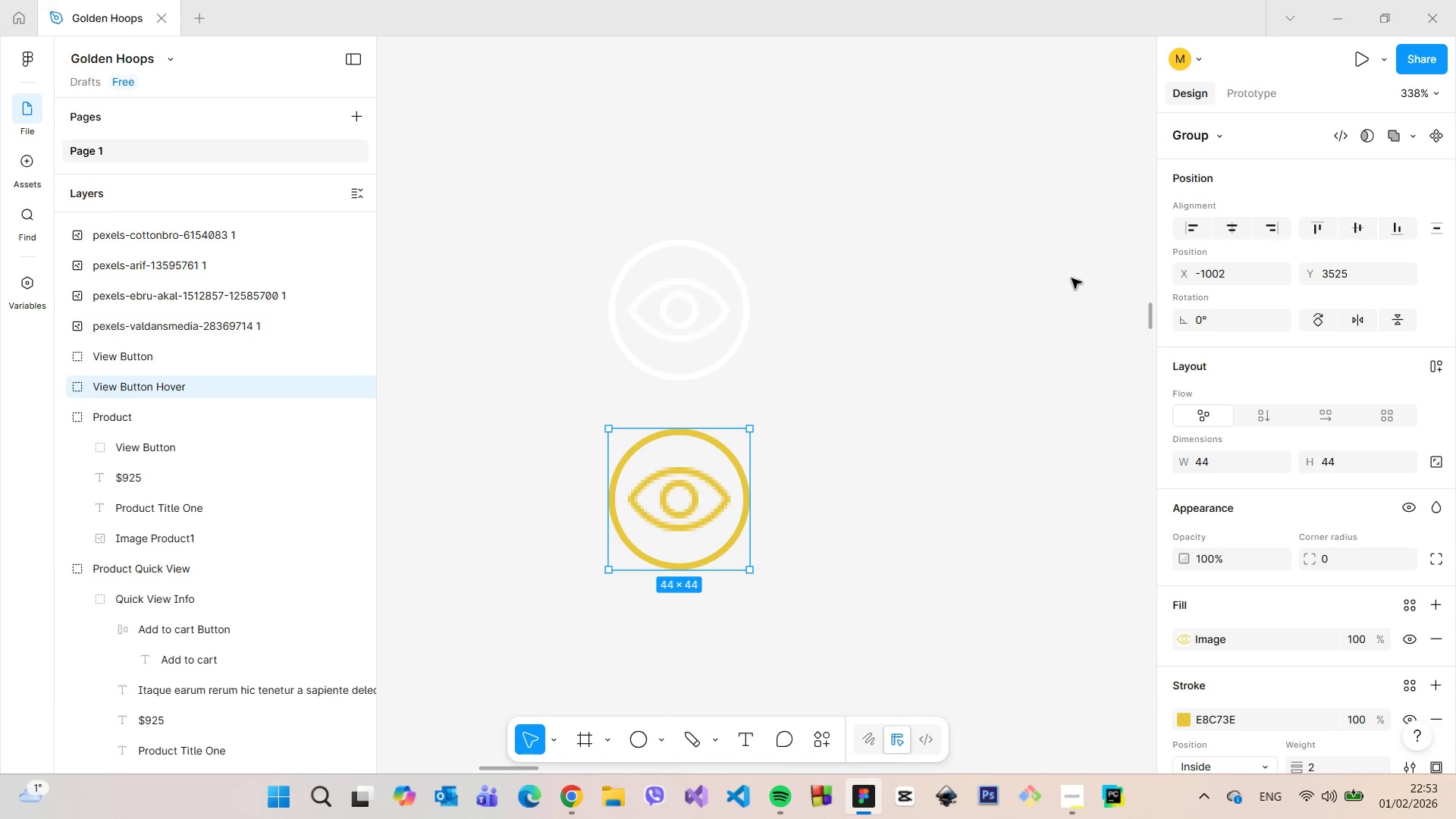 
left_click([938, 304])
 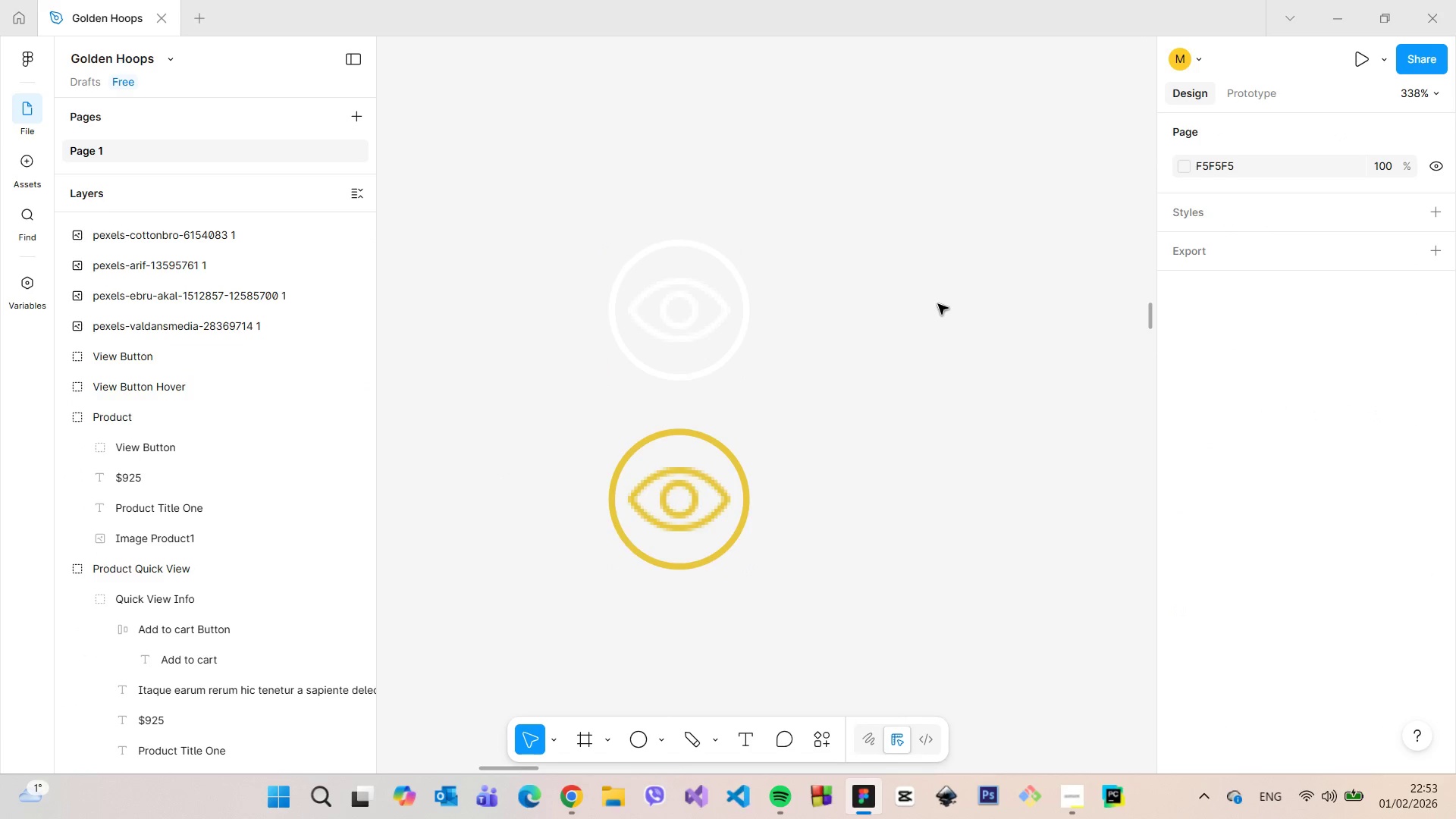 
scroll: coordinate [938, 304], scroll_direction: down, amount: 9.0
 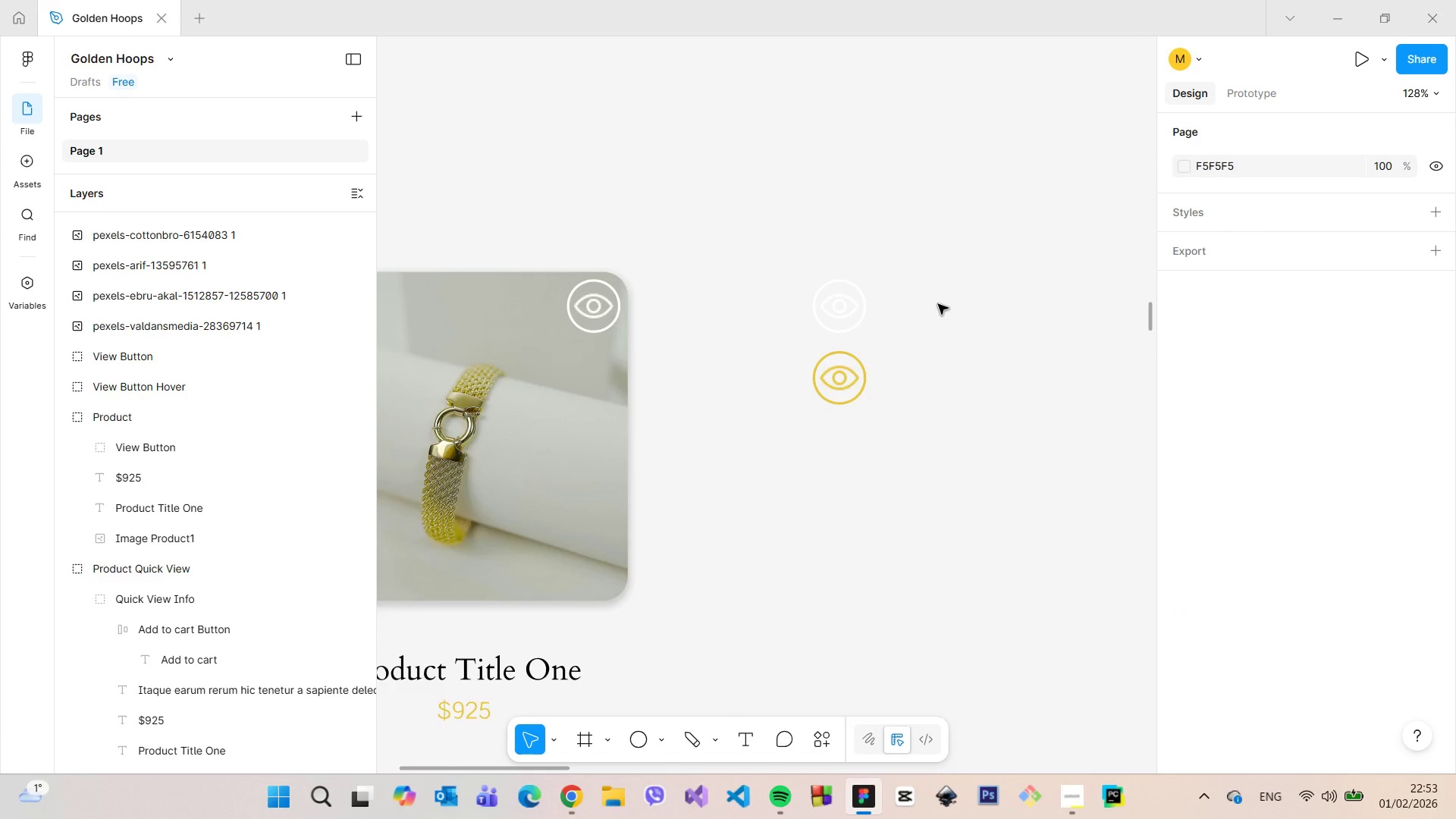 
scroll: coordinate [938, 304], scroll_direction: up, amount: 4.0
 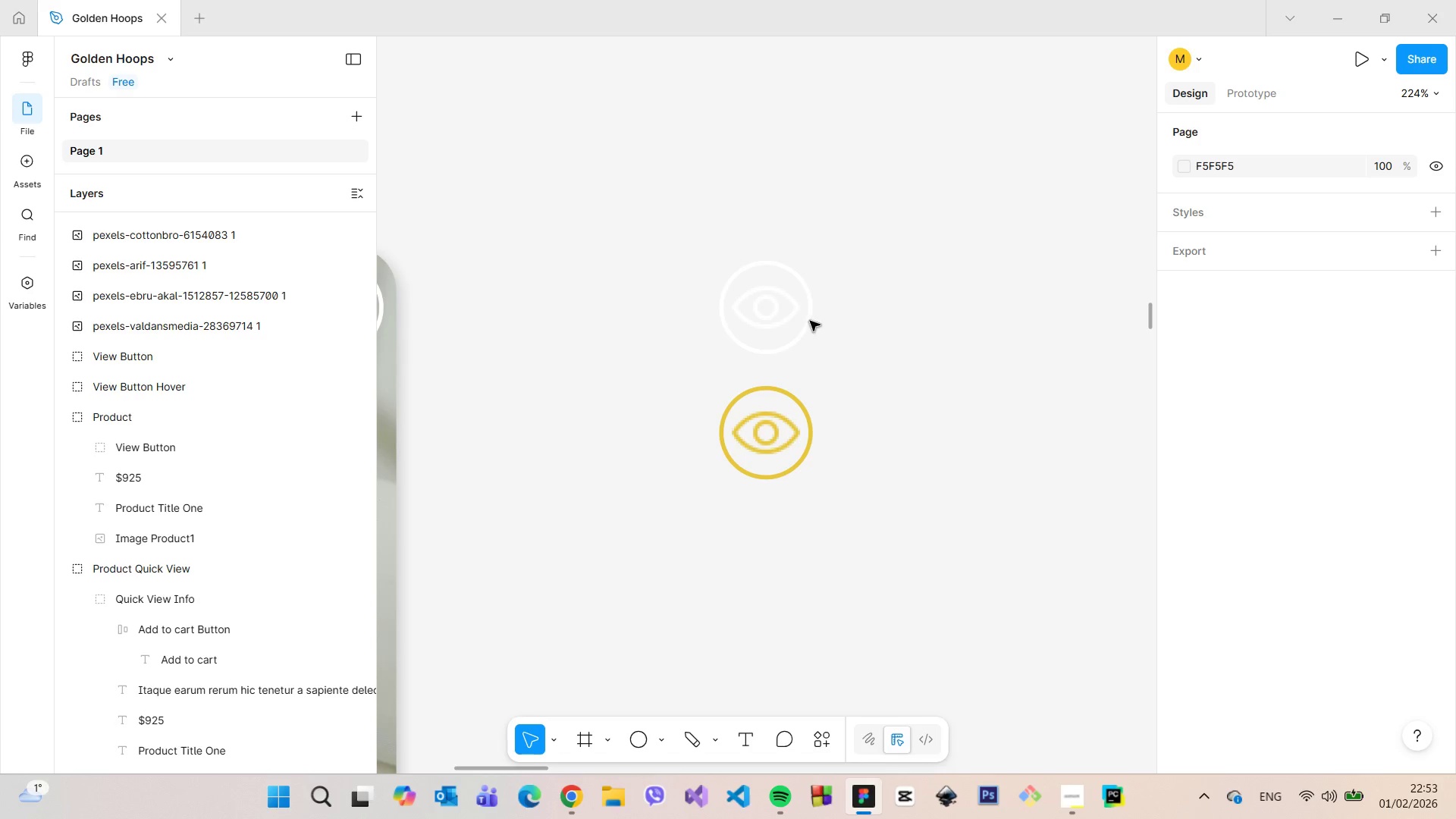 
left_click([794, 318])
 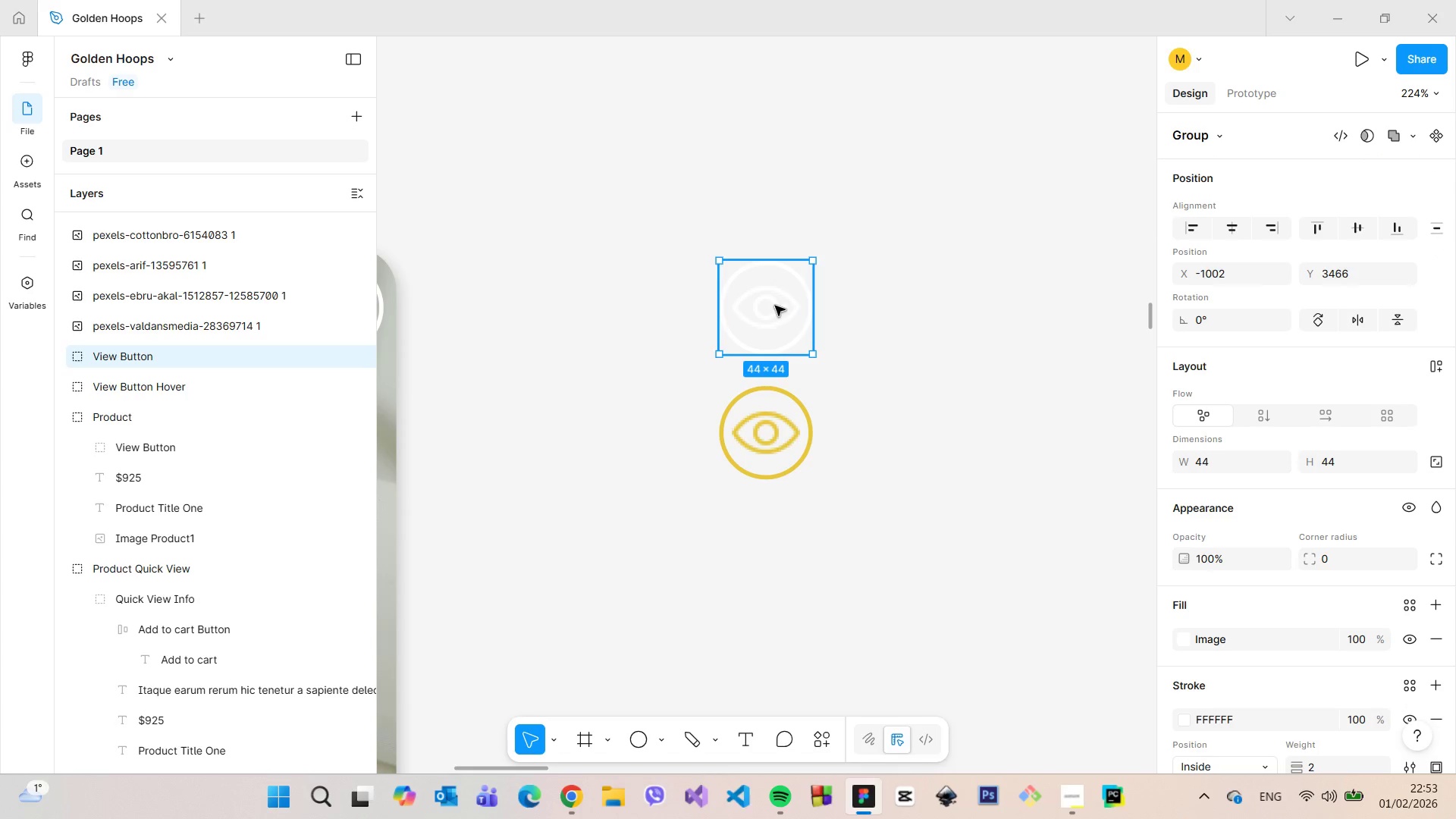 
right_click([775, 306])
 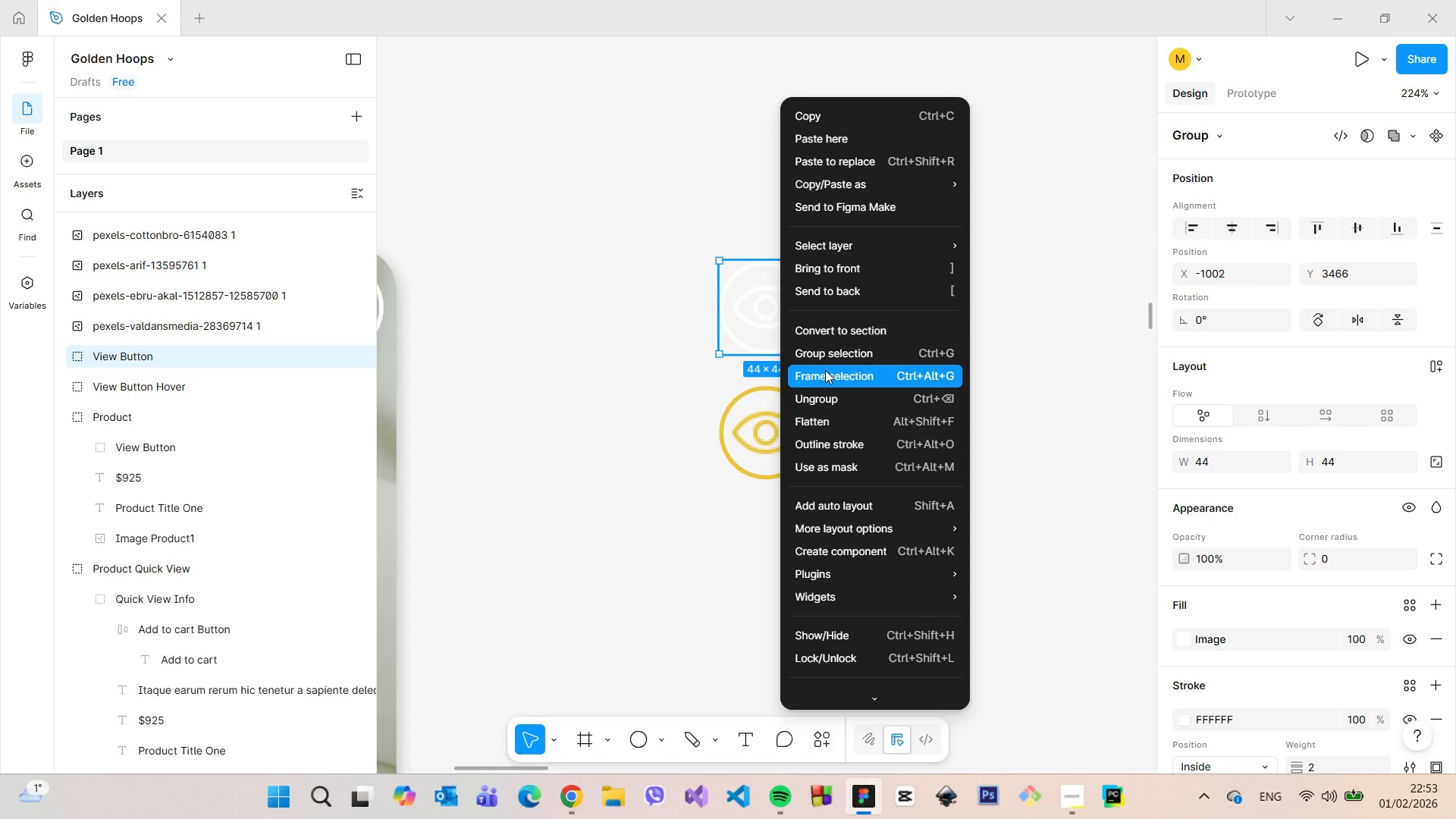 
left_click([836, 358])
 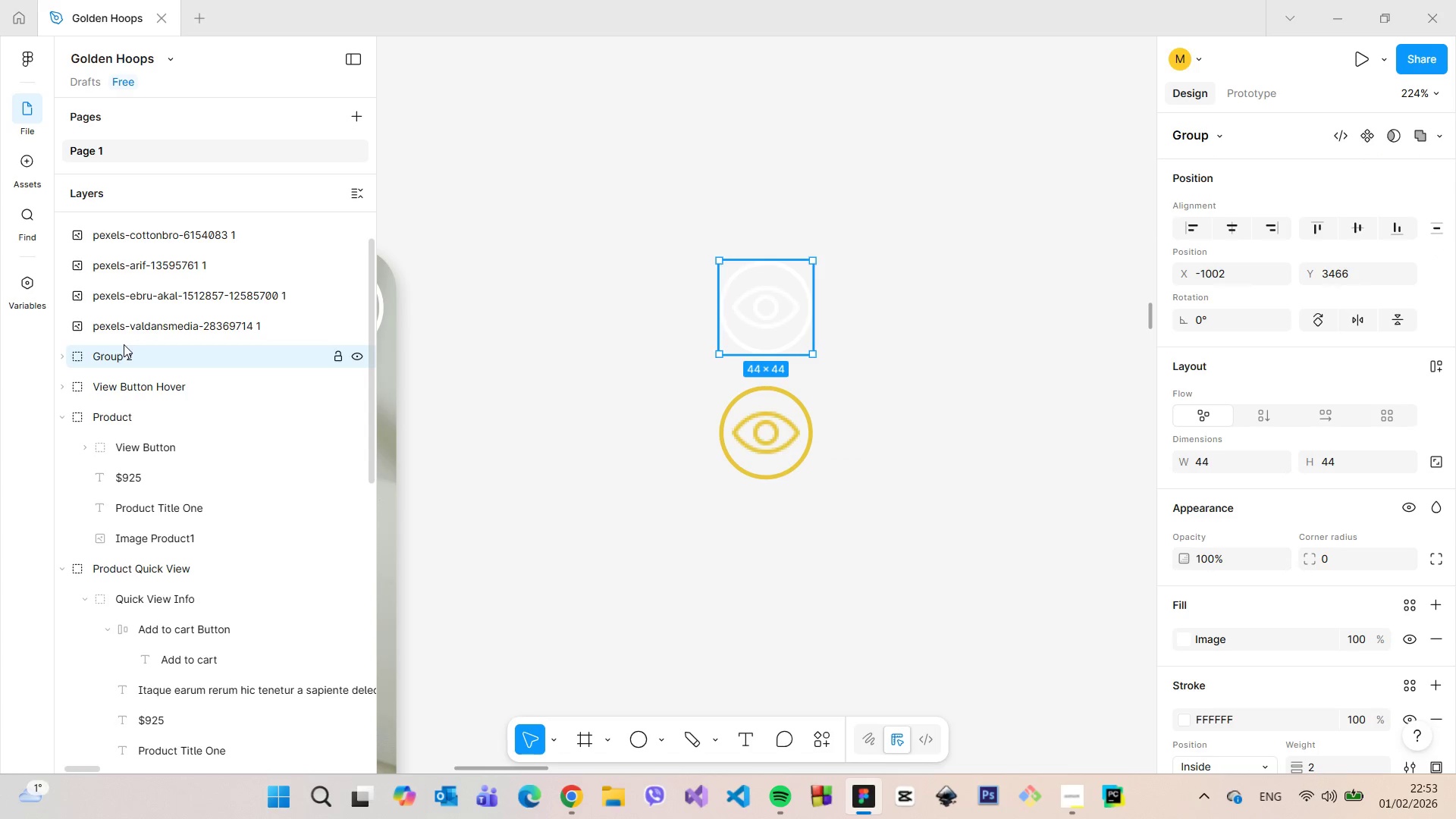 
left_click([63, 355])
 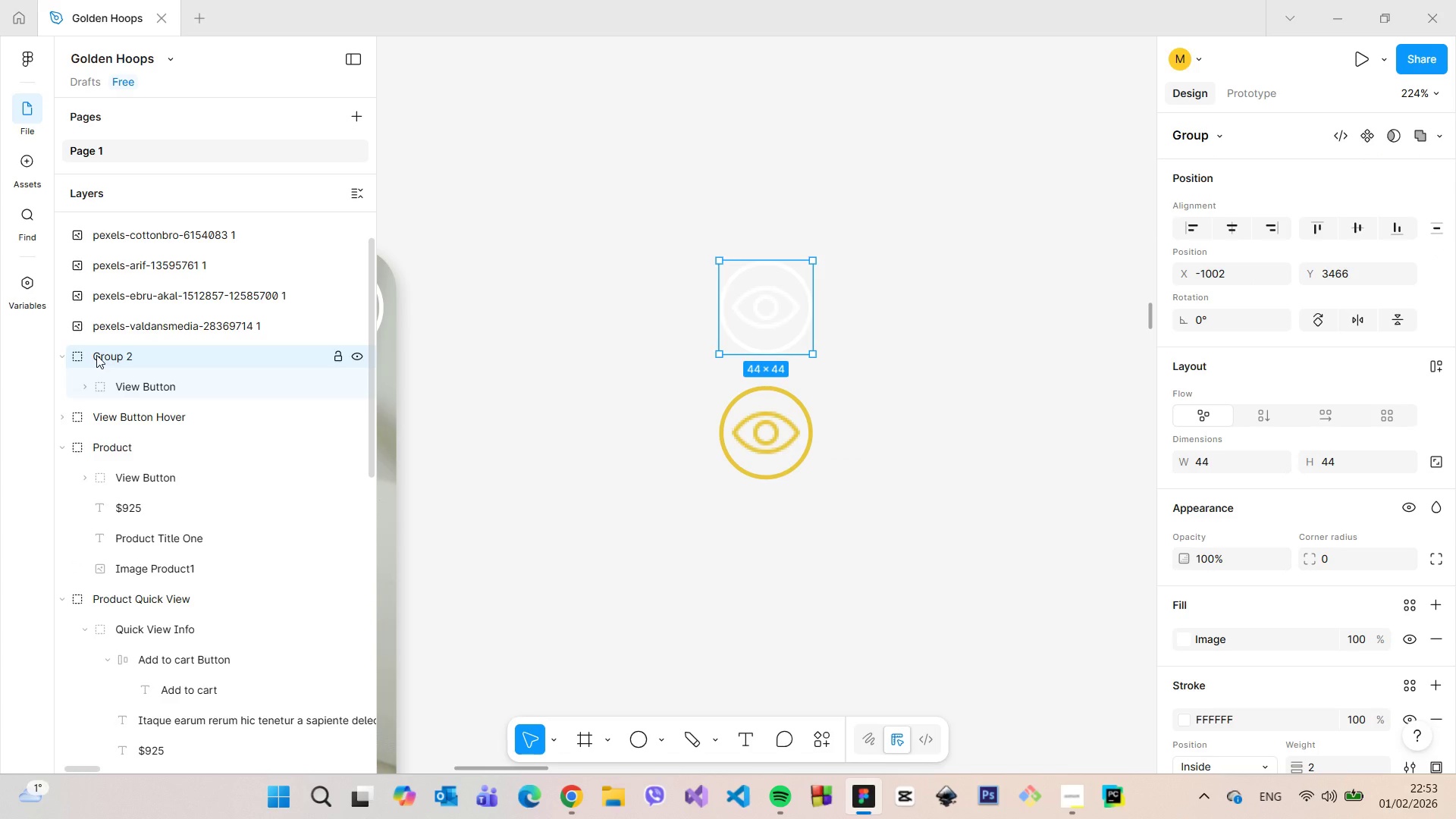 
left_click([96, 355])
 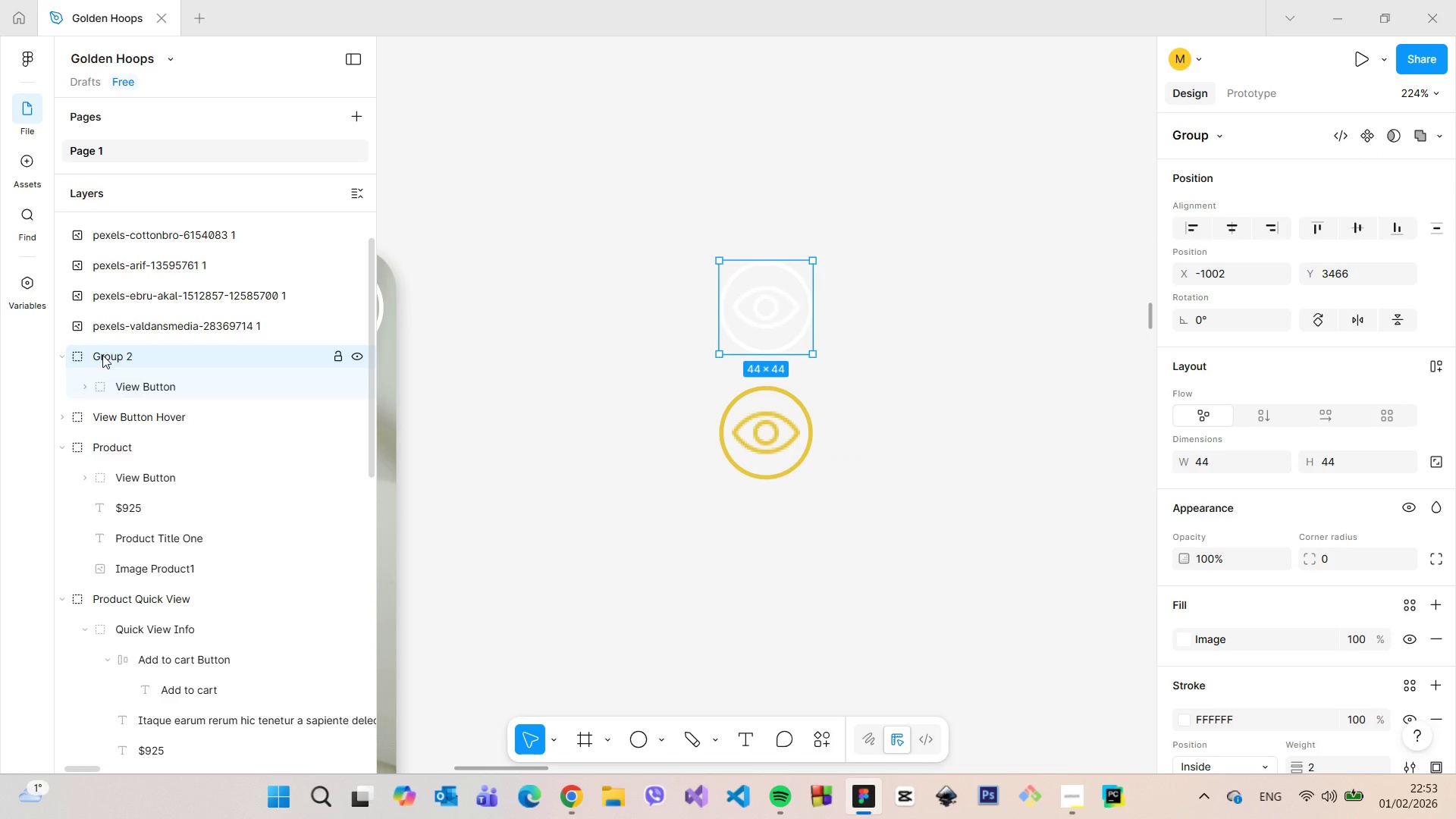 
right_click([102, 355])
 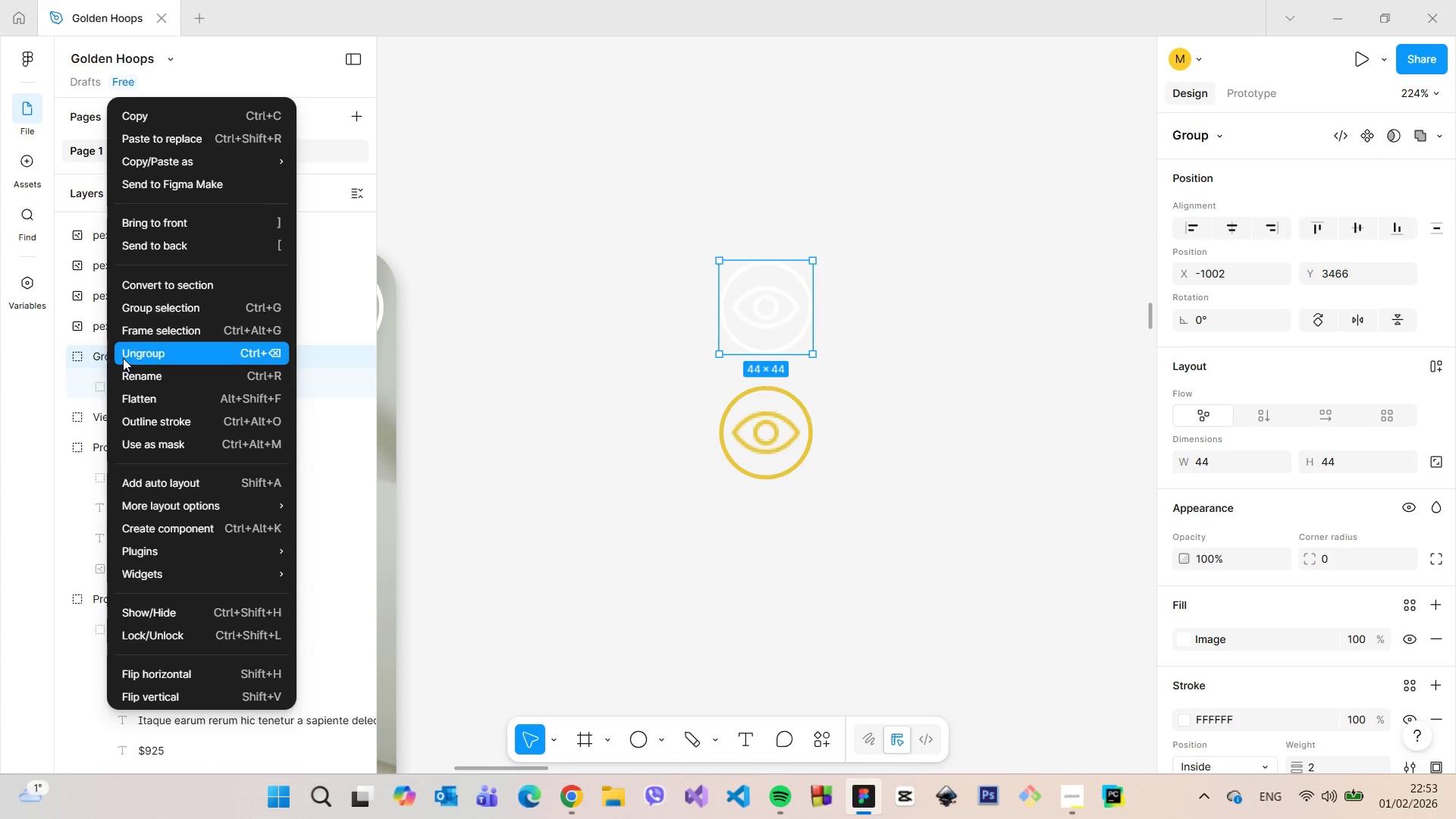 
left_click([126, 358])
 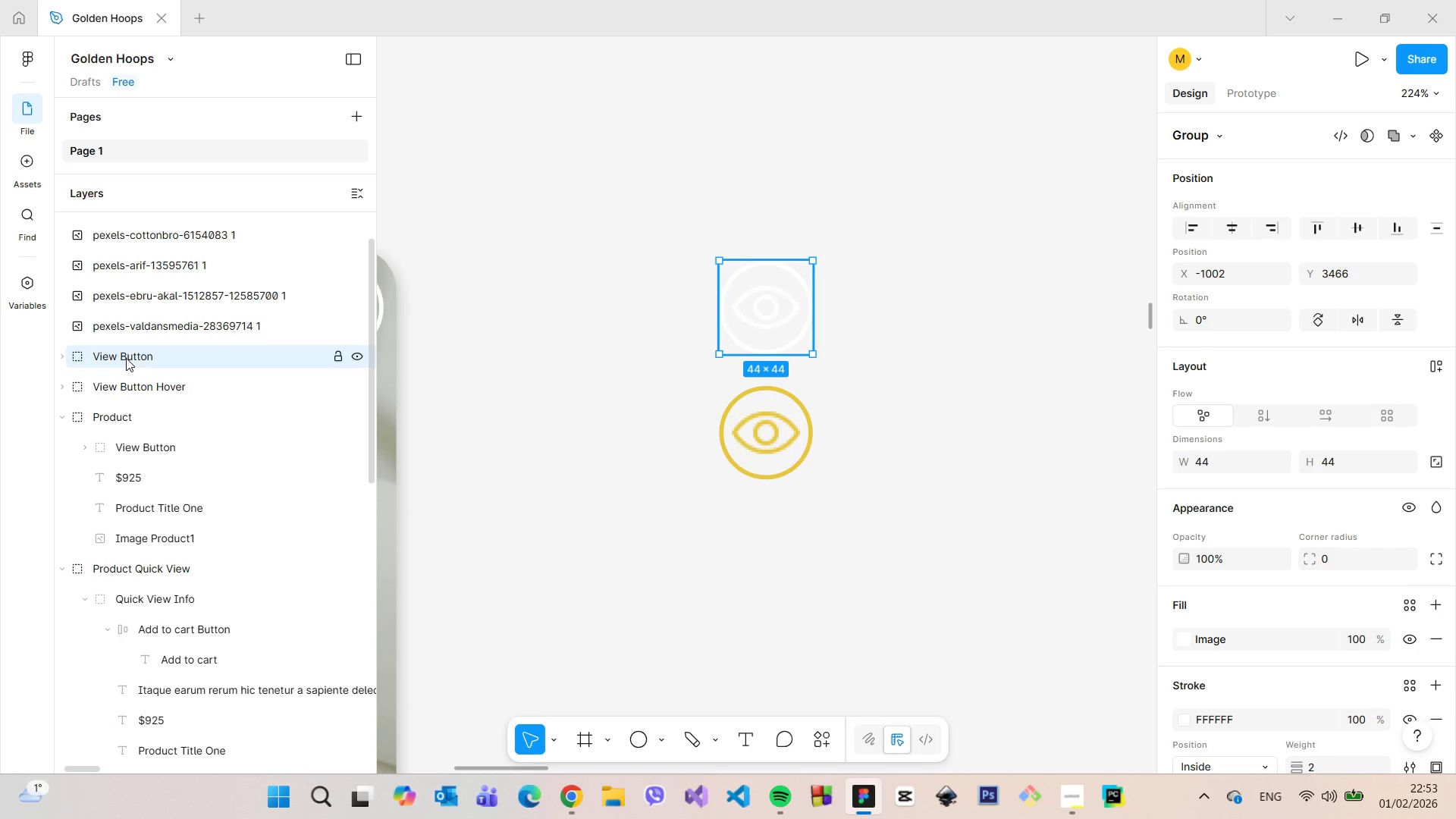 
left_click([126, 358])
 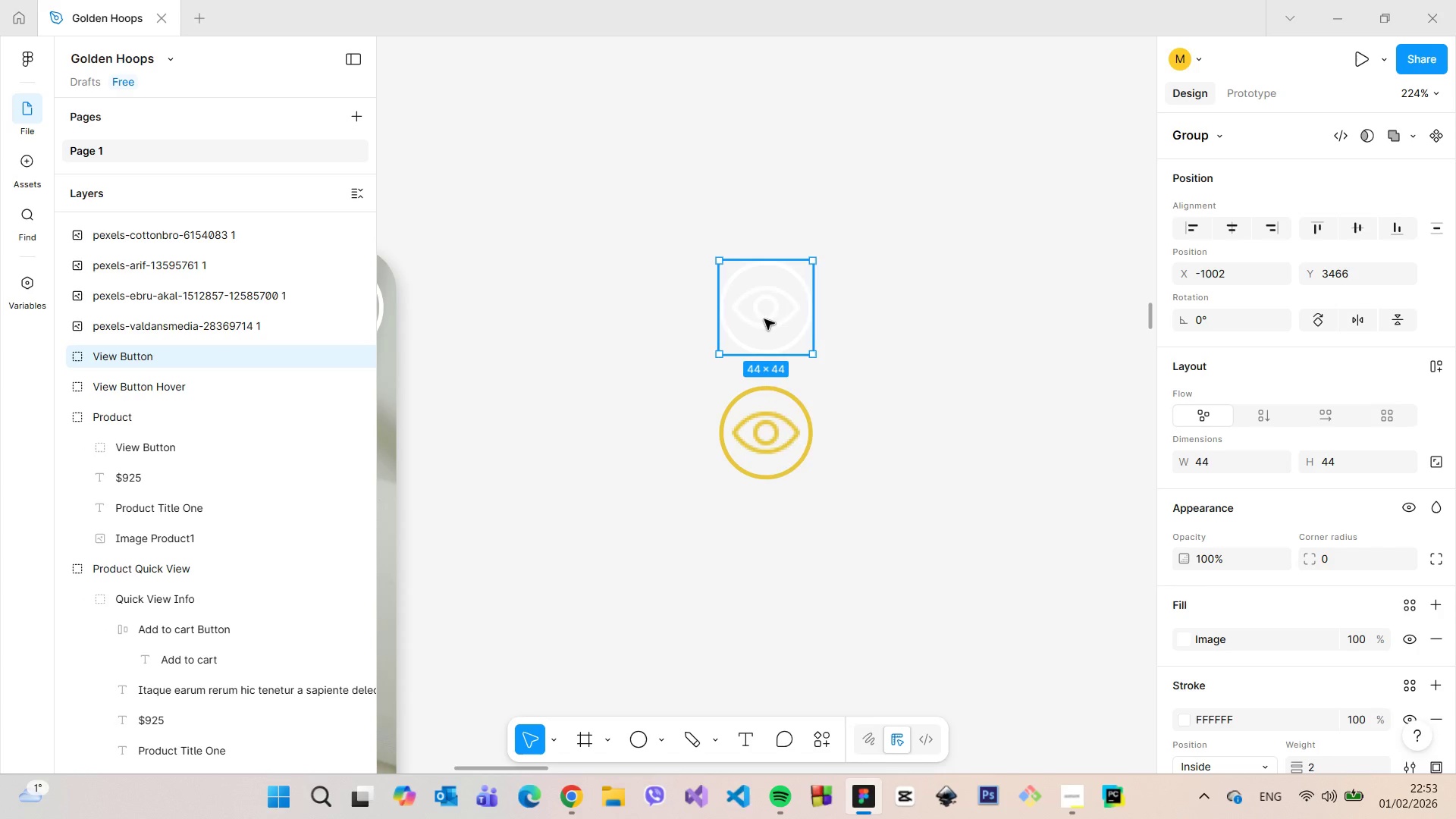 
right_click([764, 319])
 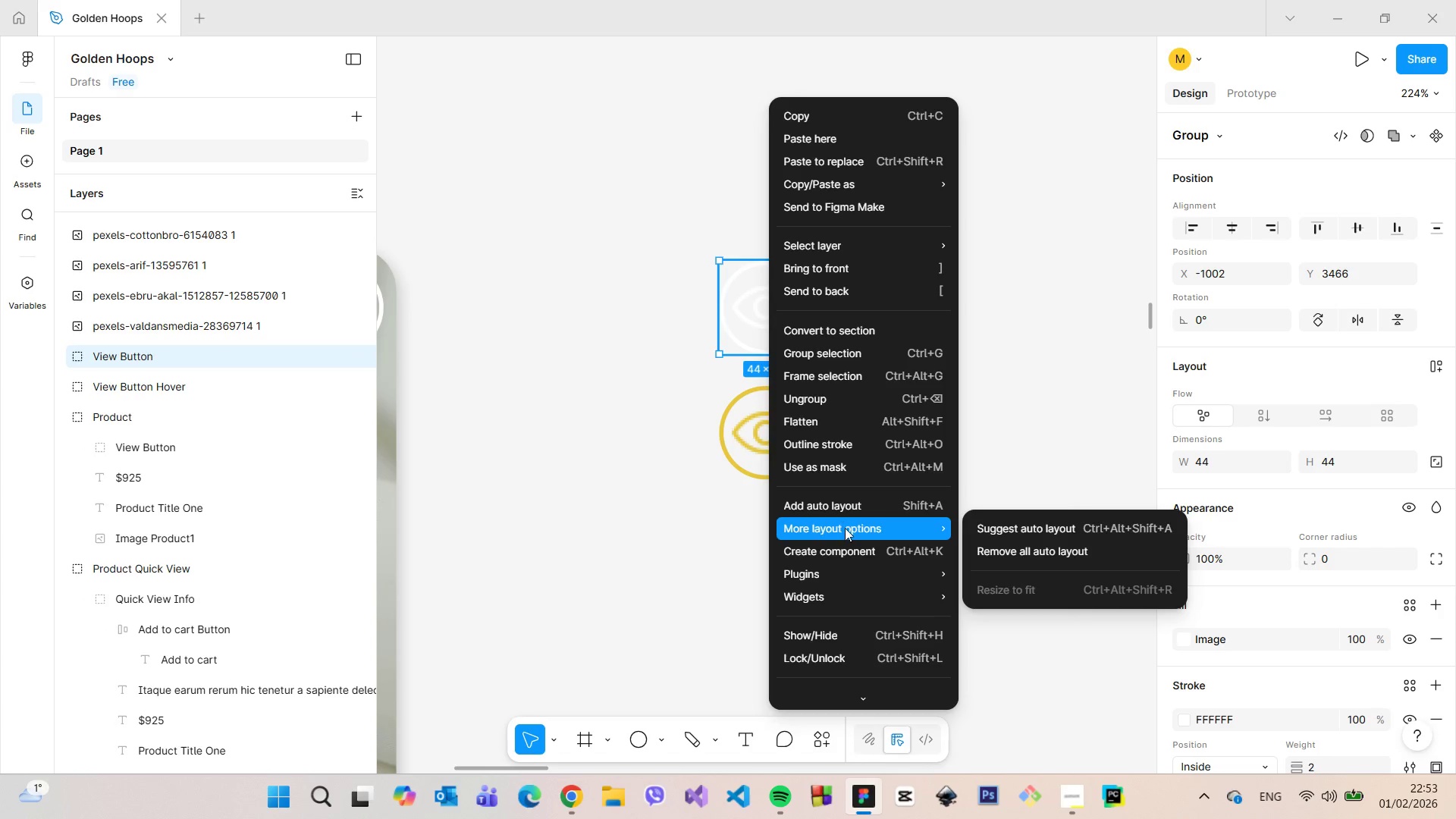 
left_click([846, 550])
 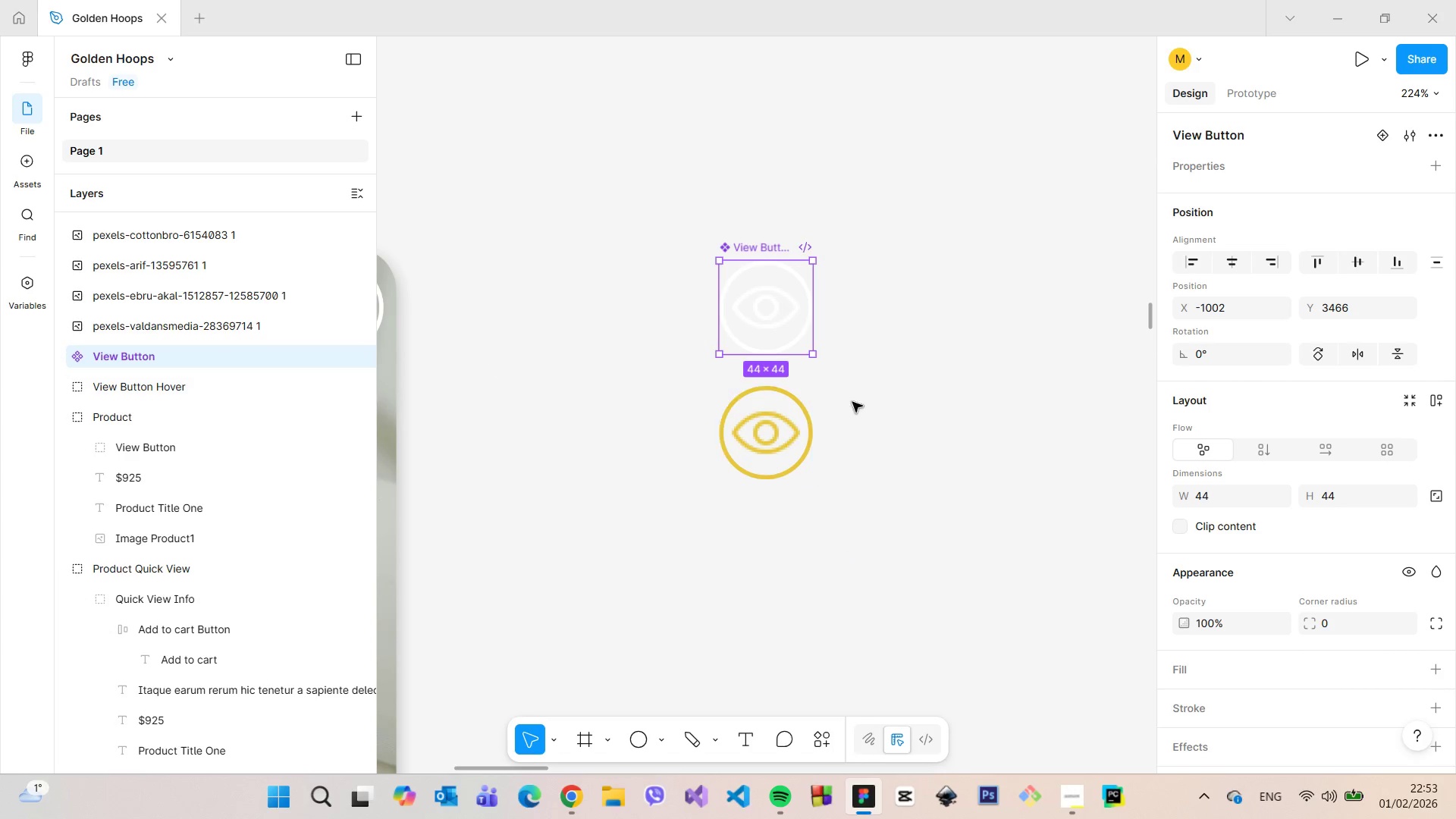 
left_click([786, 423])
 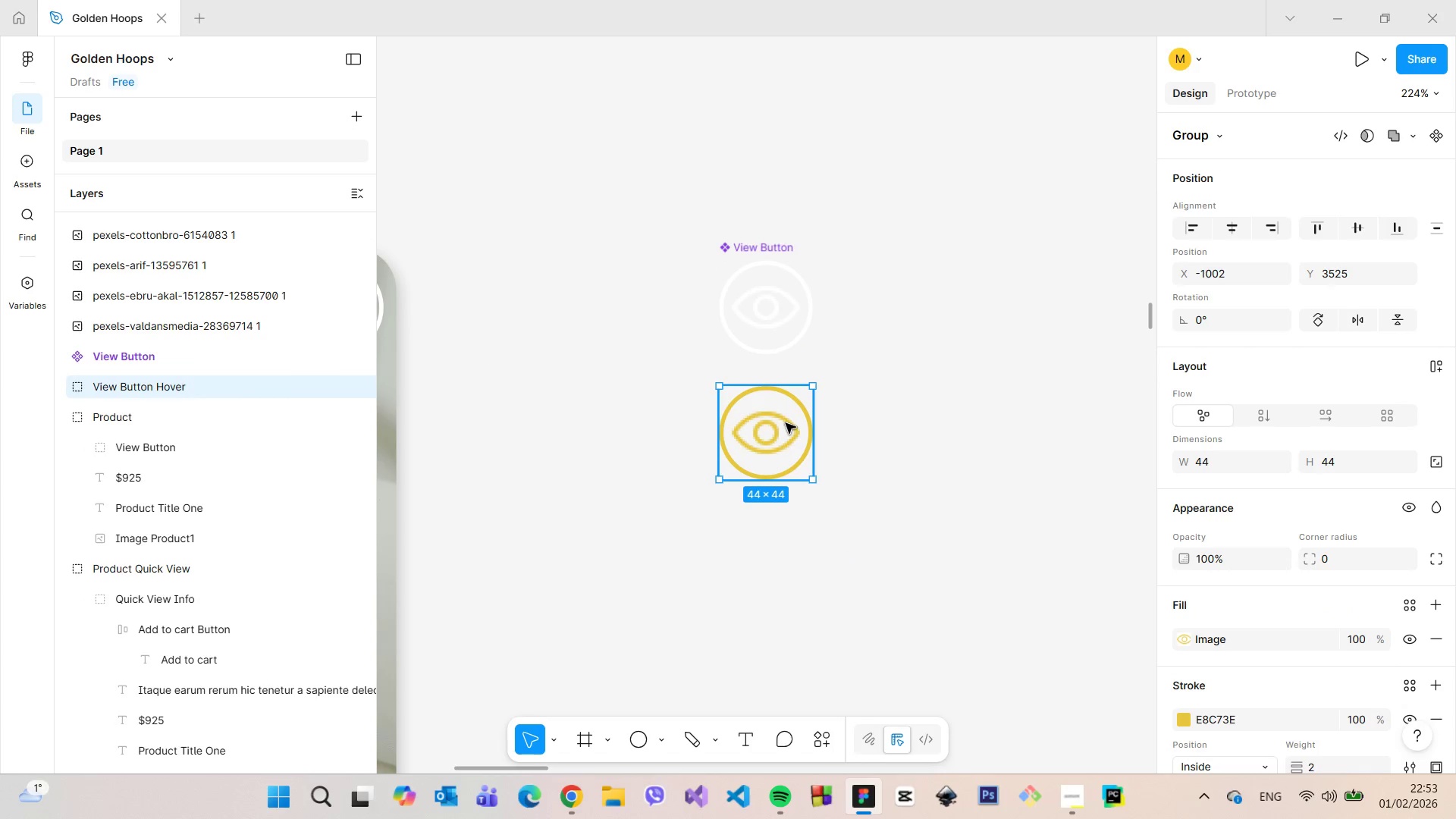 
right_click([786, 423])
 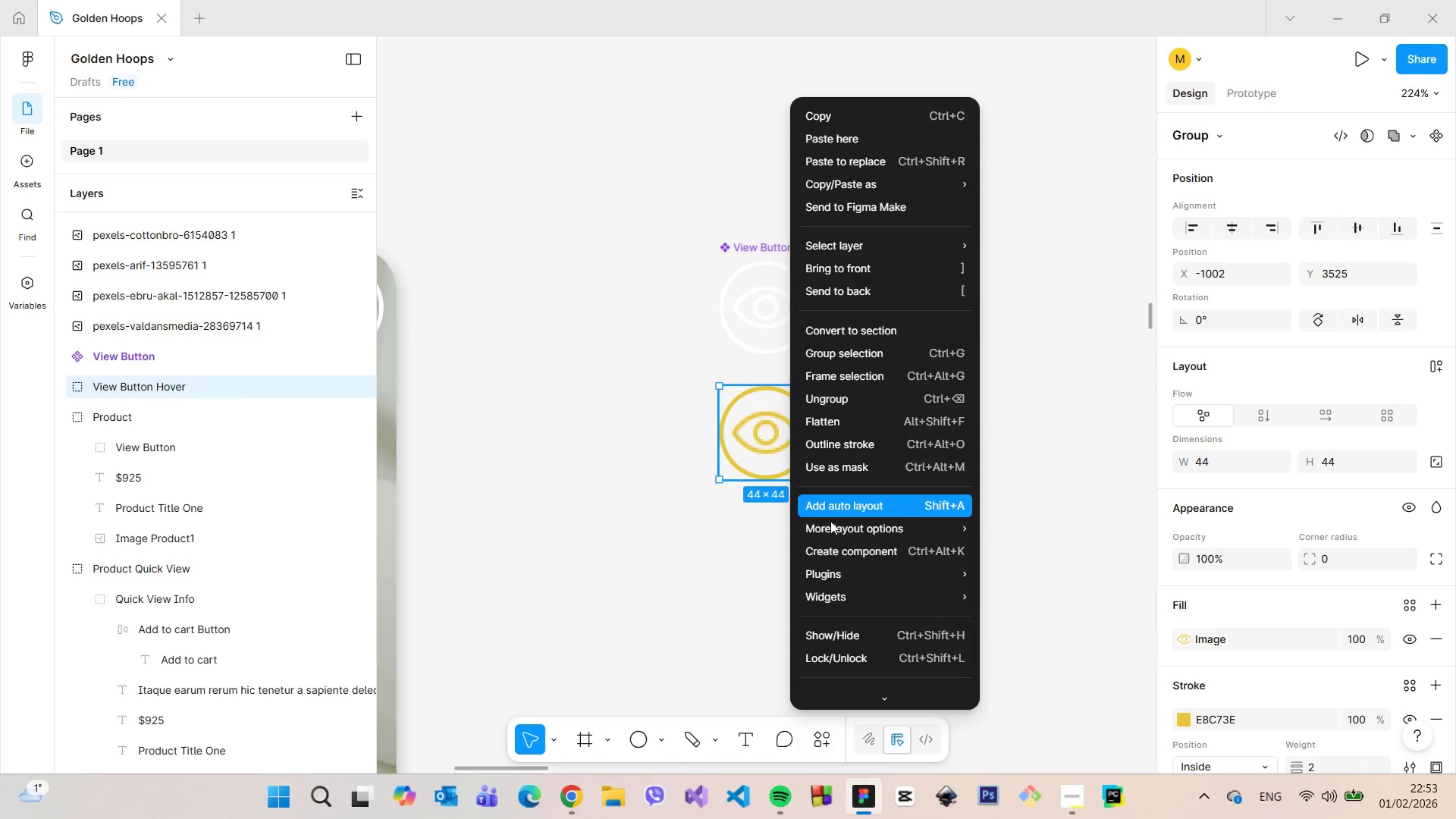 
left_click([821, 561])
 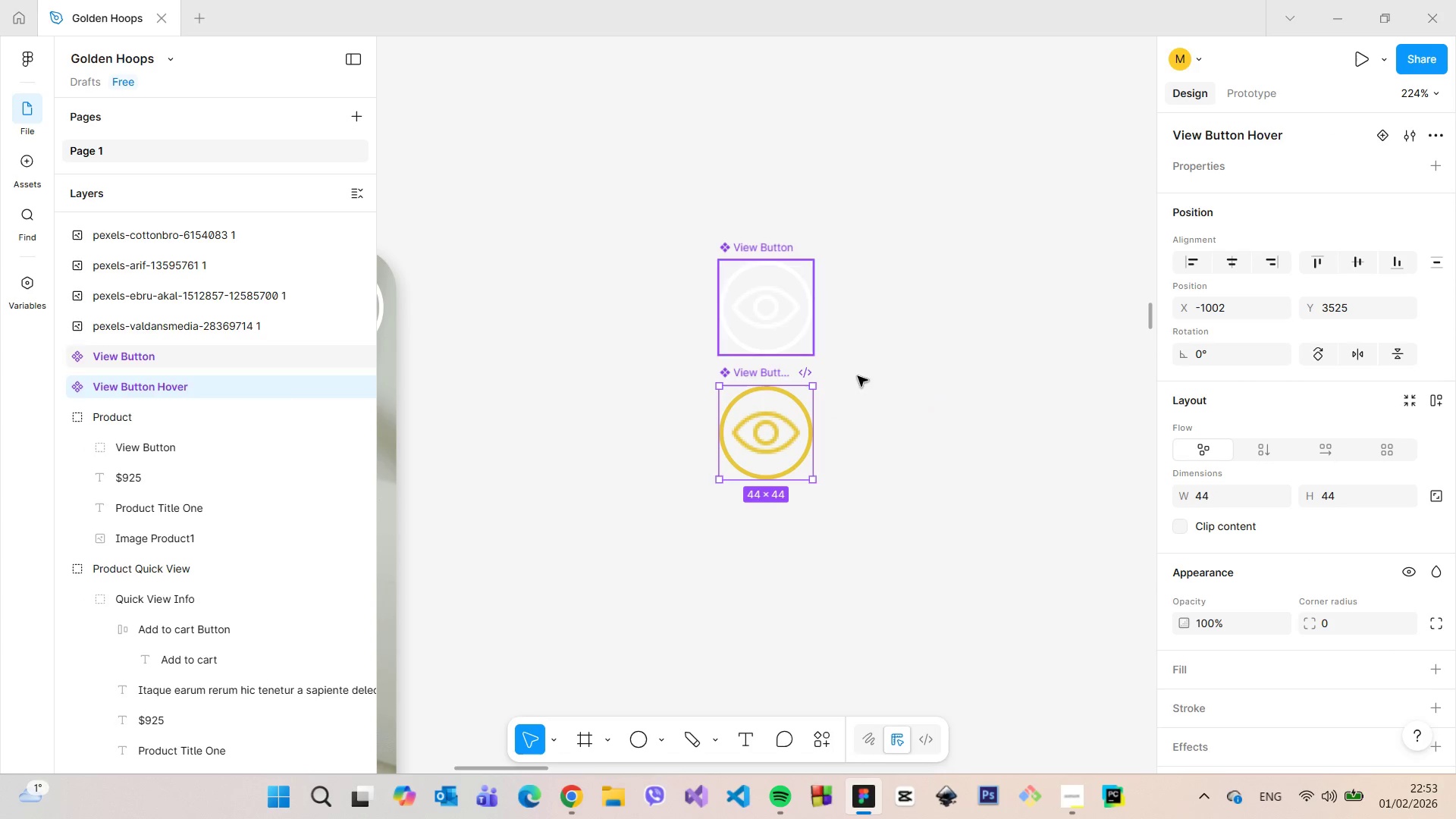 
left_click([936, 460])
 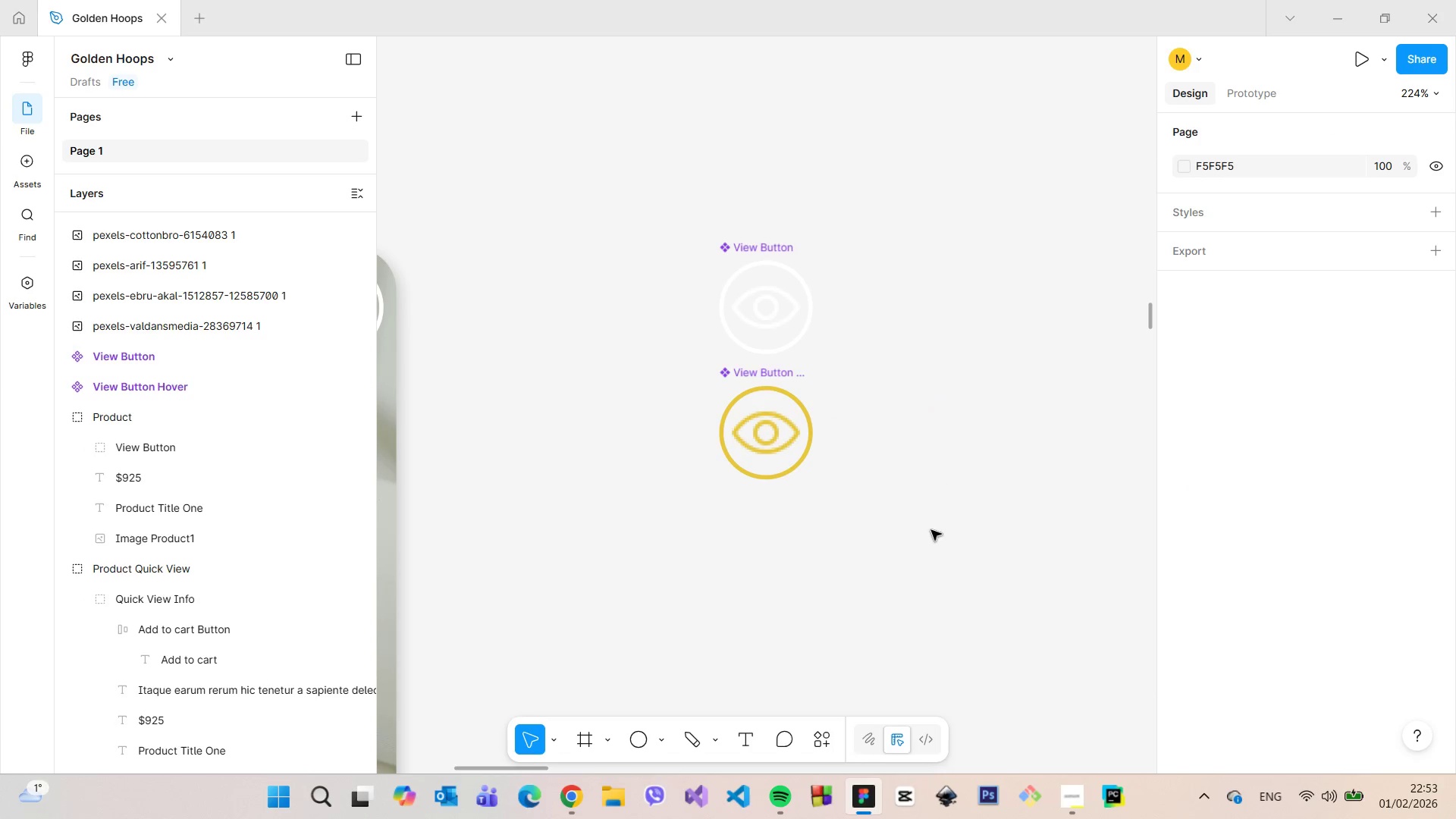 
left_click_drag(start_coordinate=[931, 530], to_coordinate=[680, 253])
 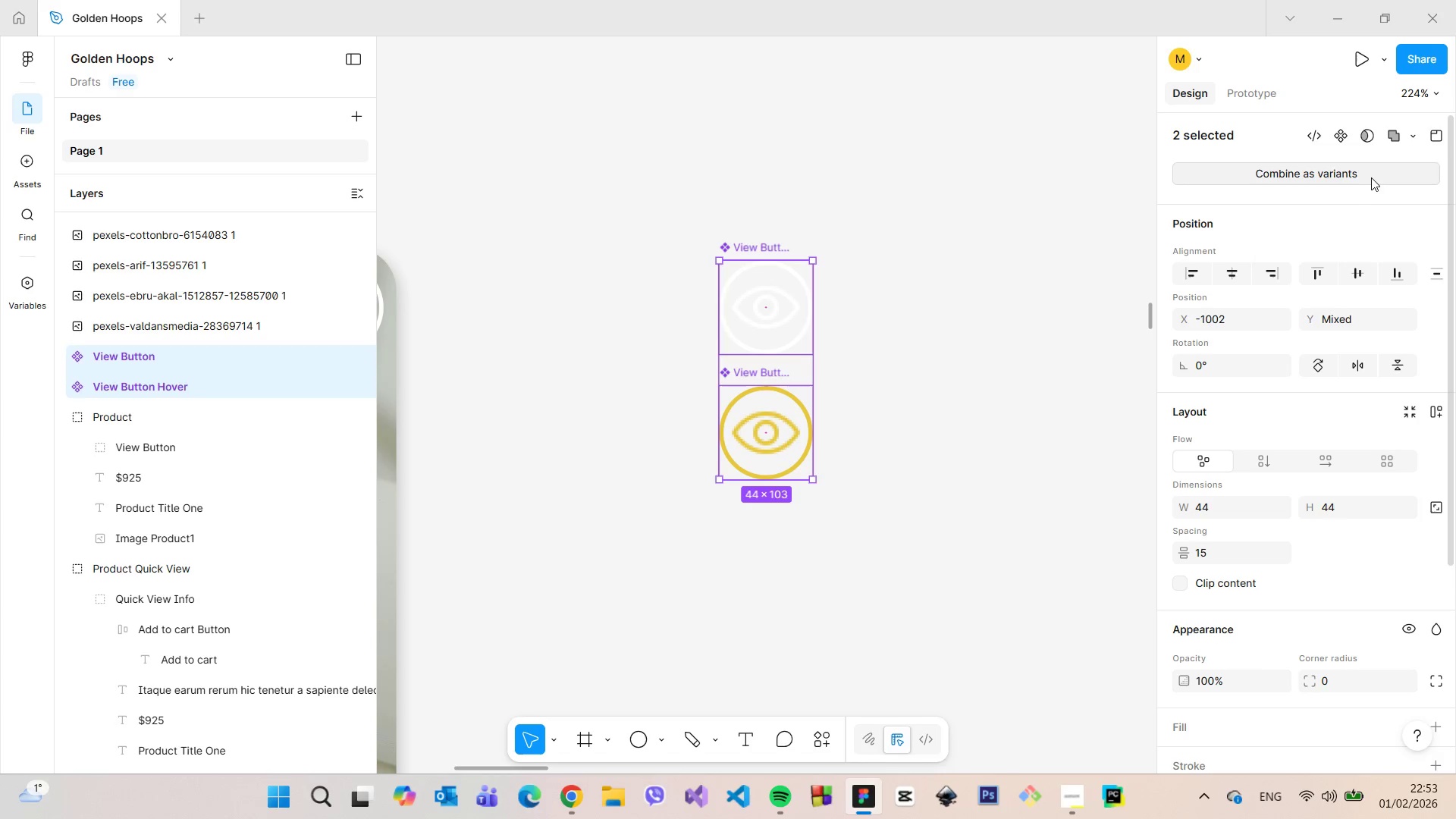 
left_click([1367, 174])
 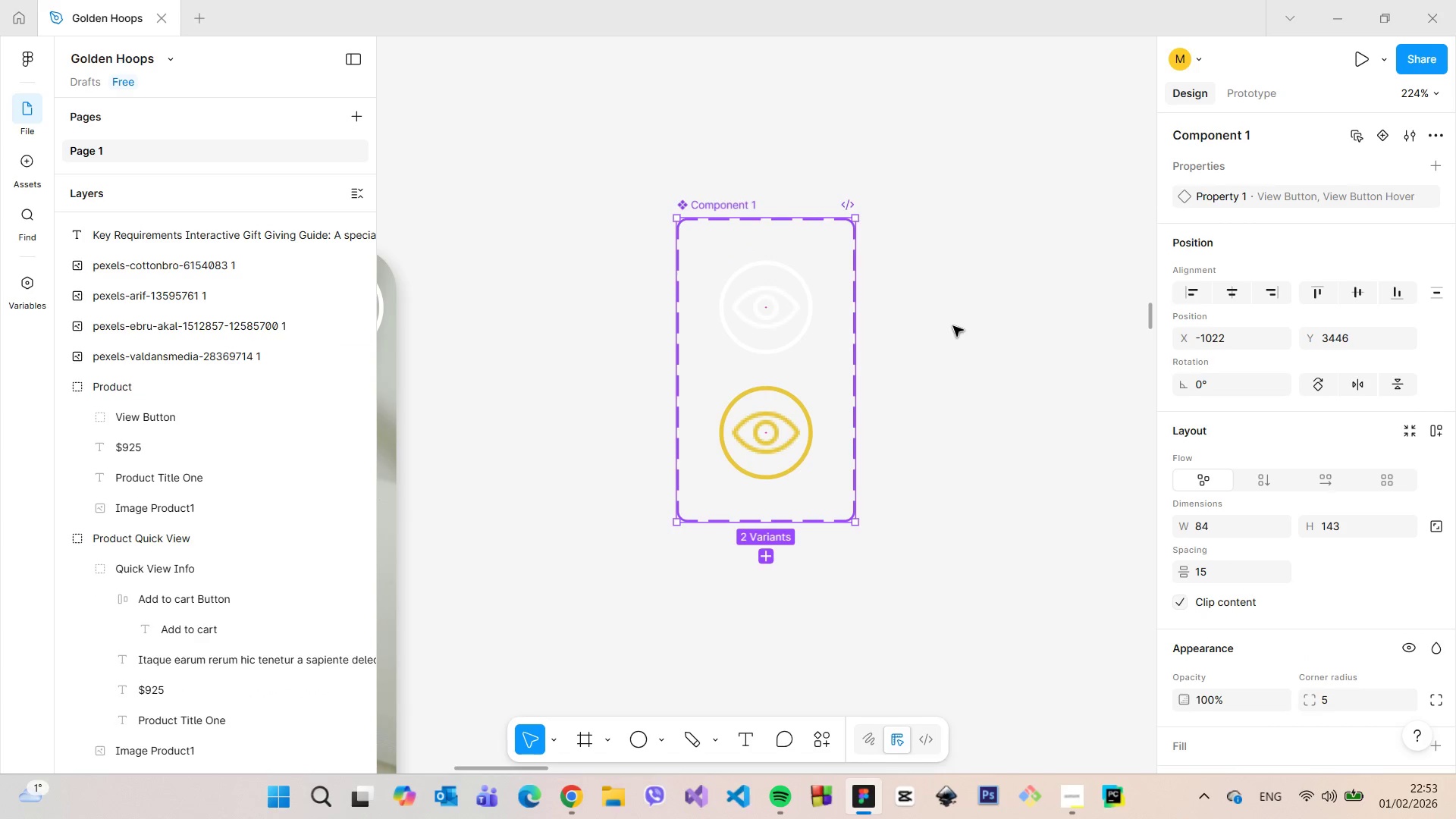 
left_click([953, 326])
 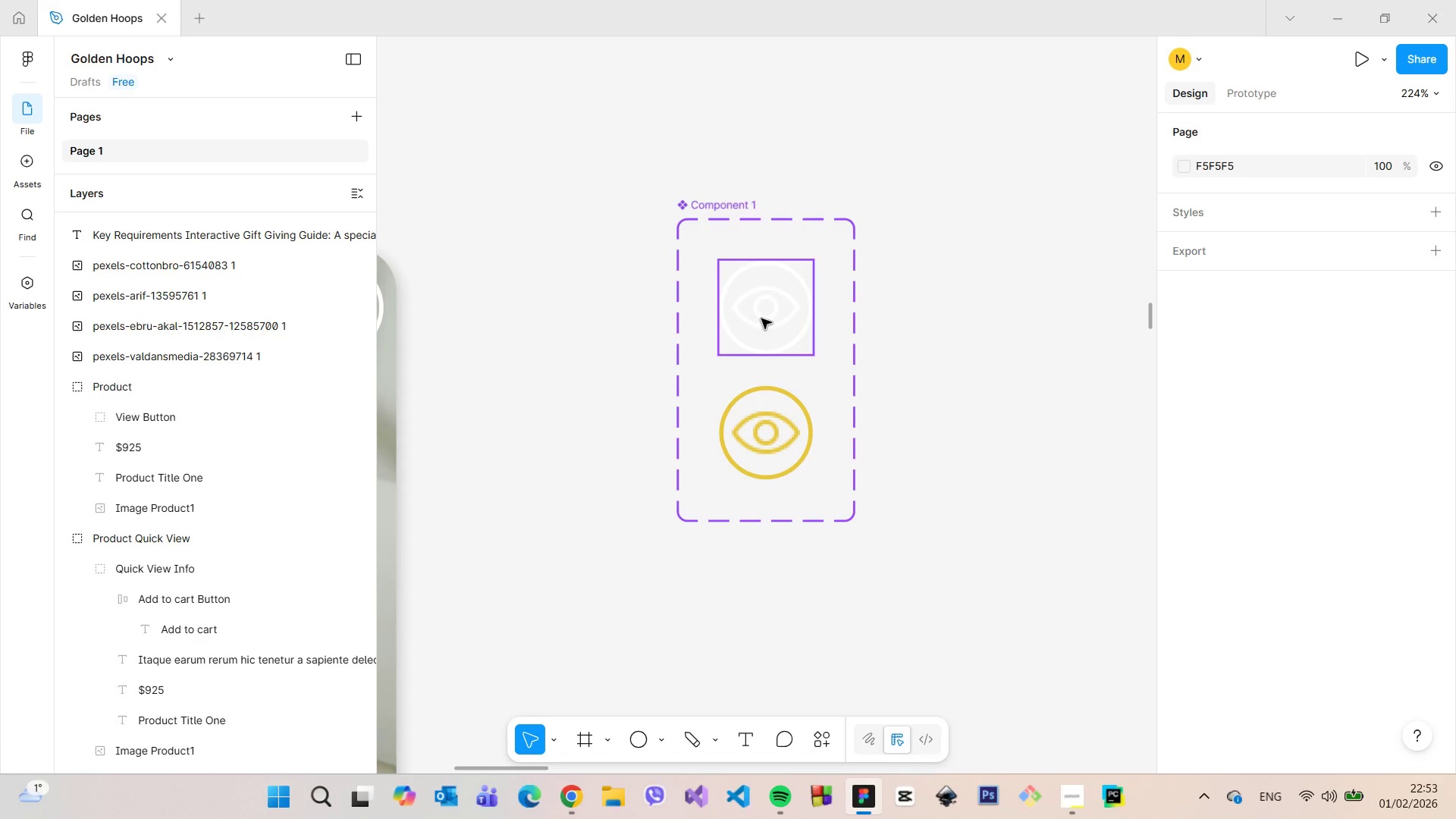 
left_click([761, 318])
 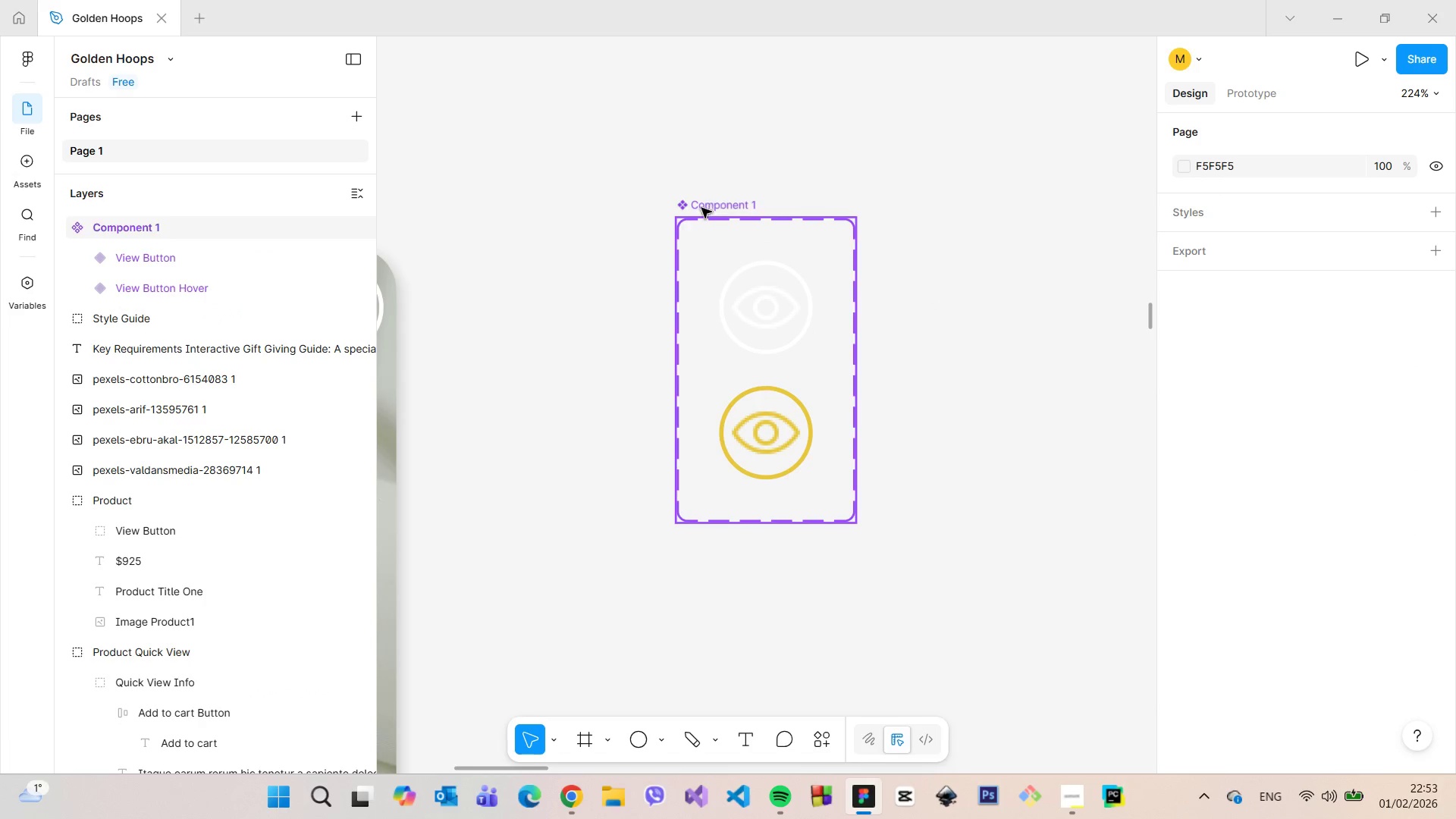 
double_click([186, 230])
 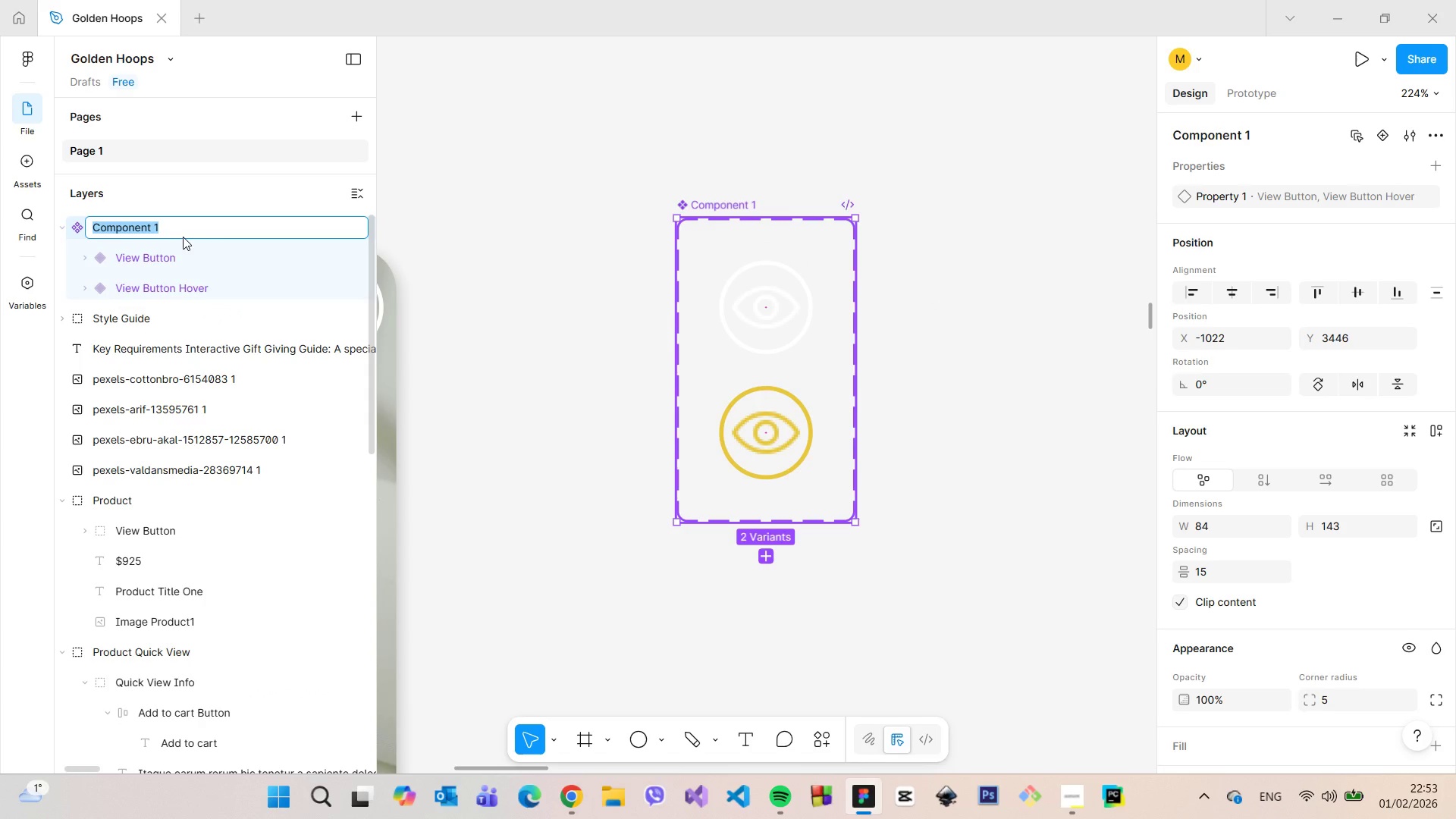 
type(Vi)
 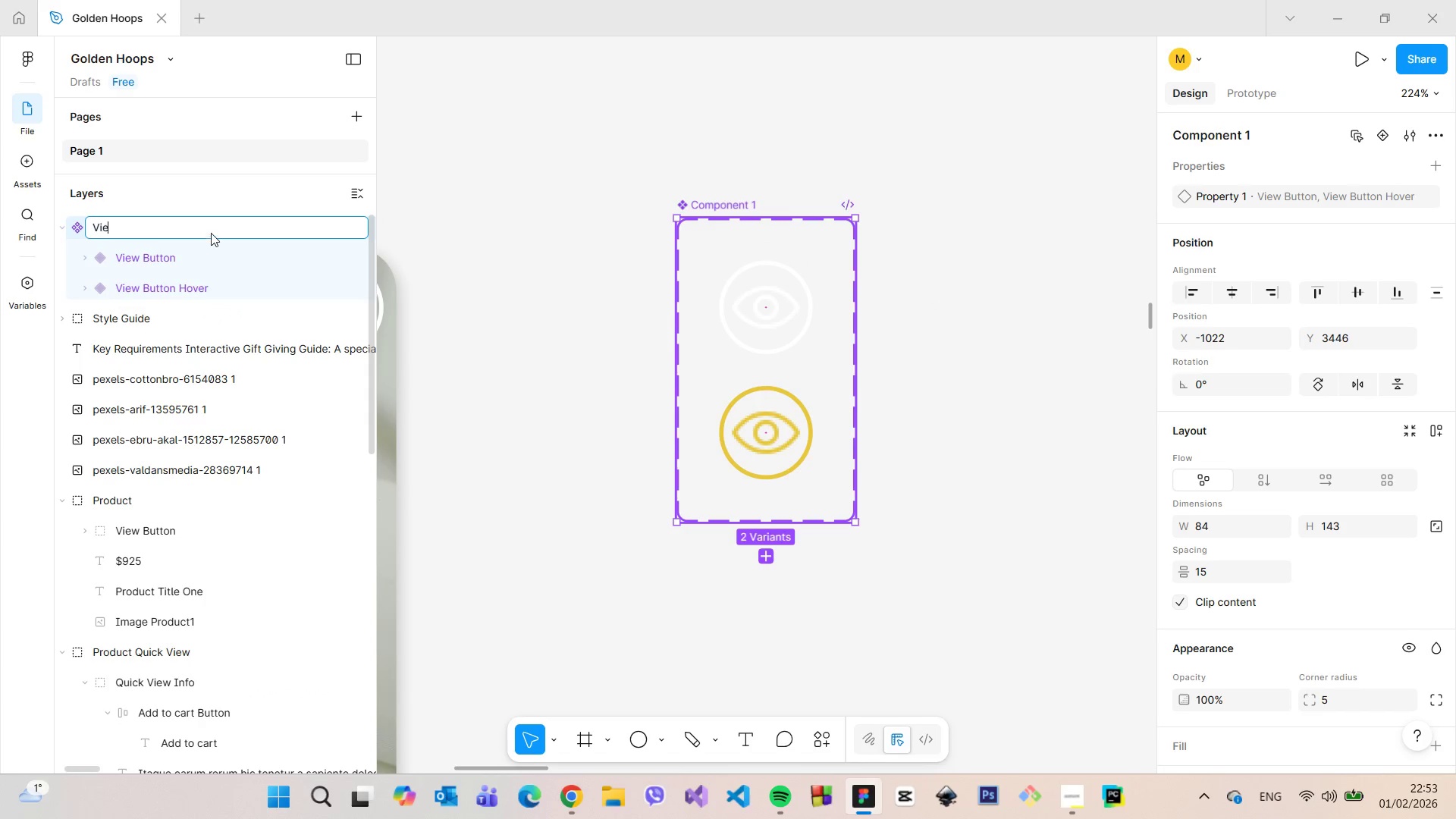 
type(ew Button)
 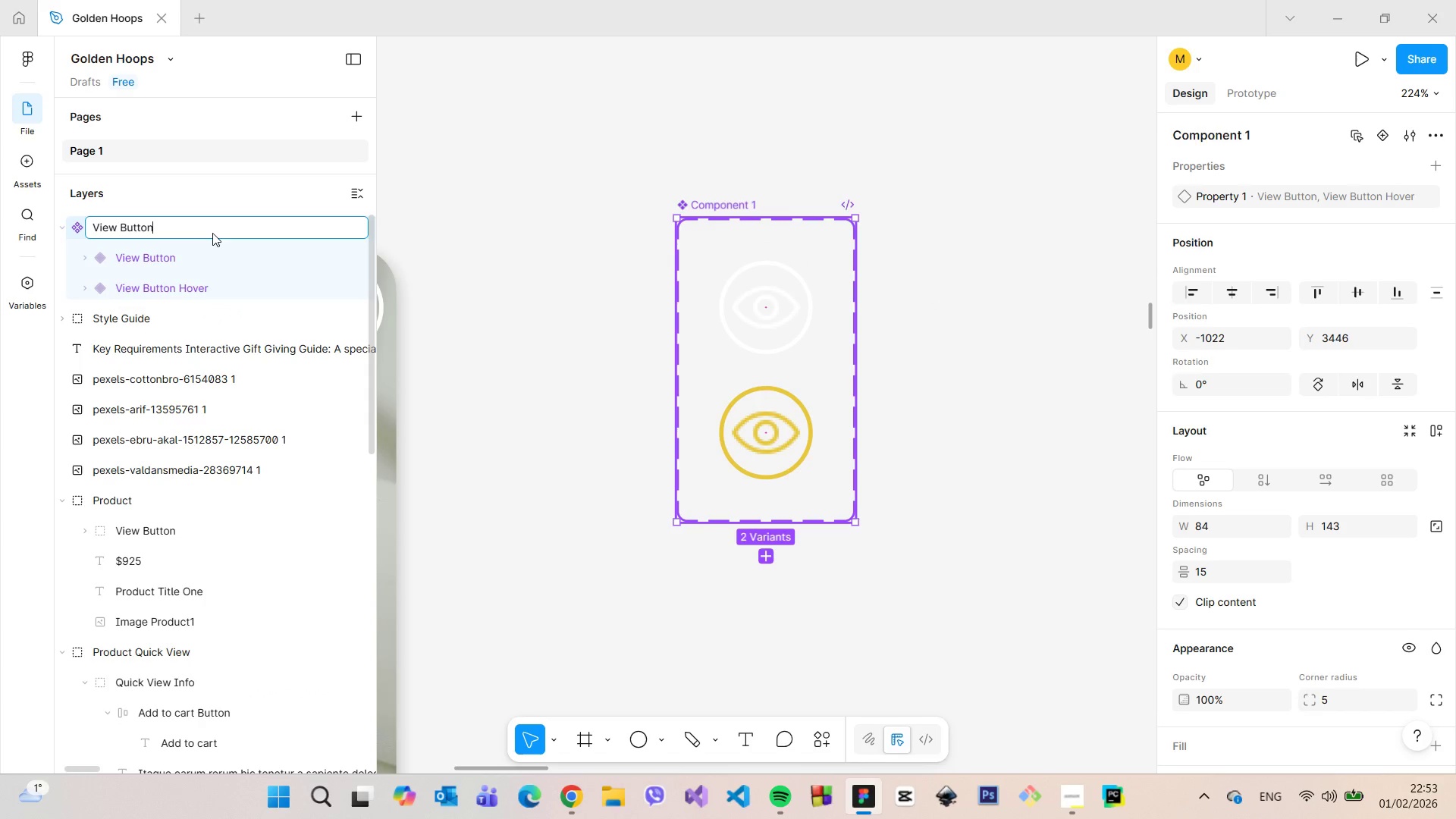 
key(Enter)
 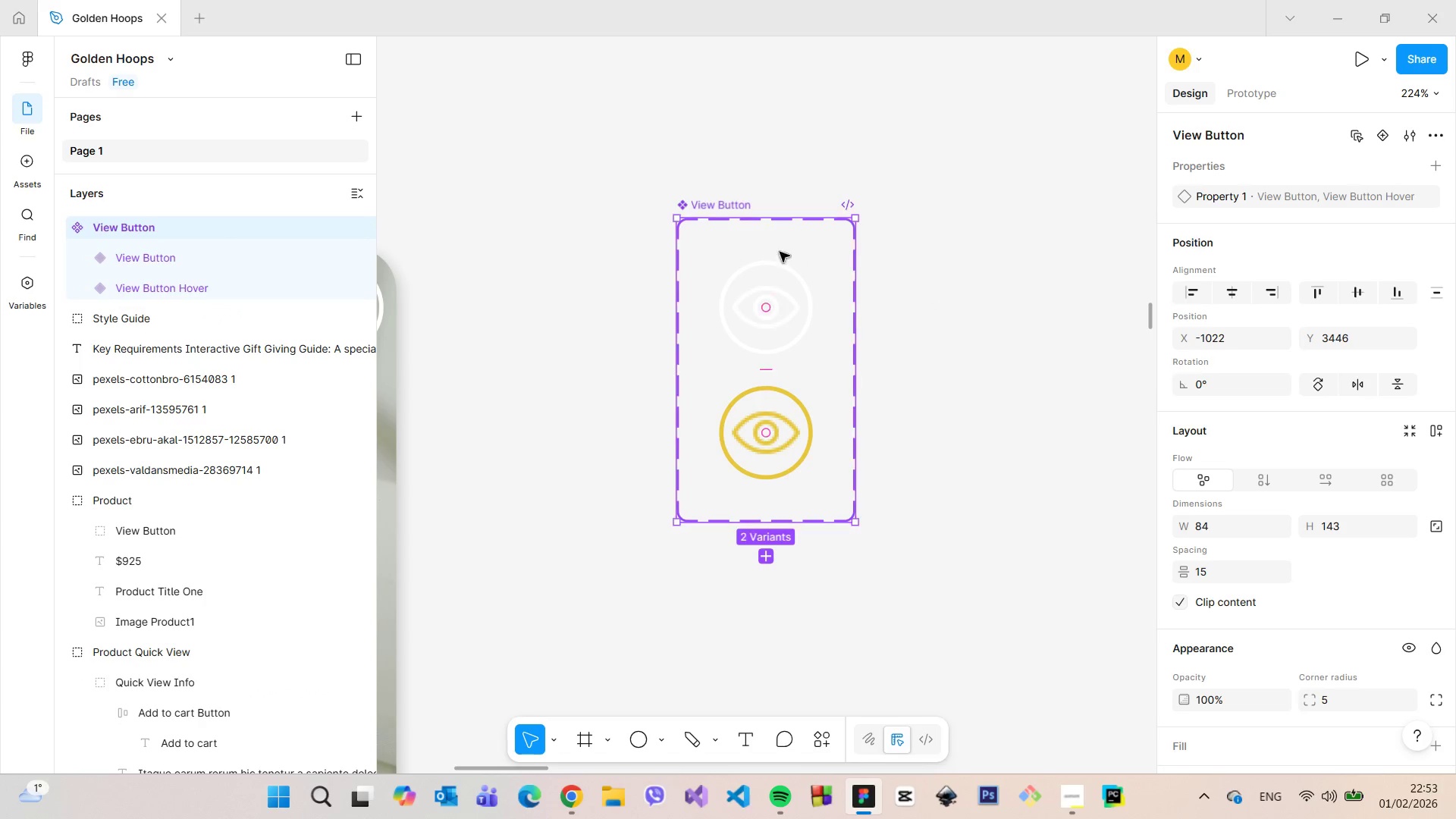 
left_click([783, 289])
 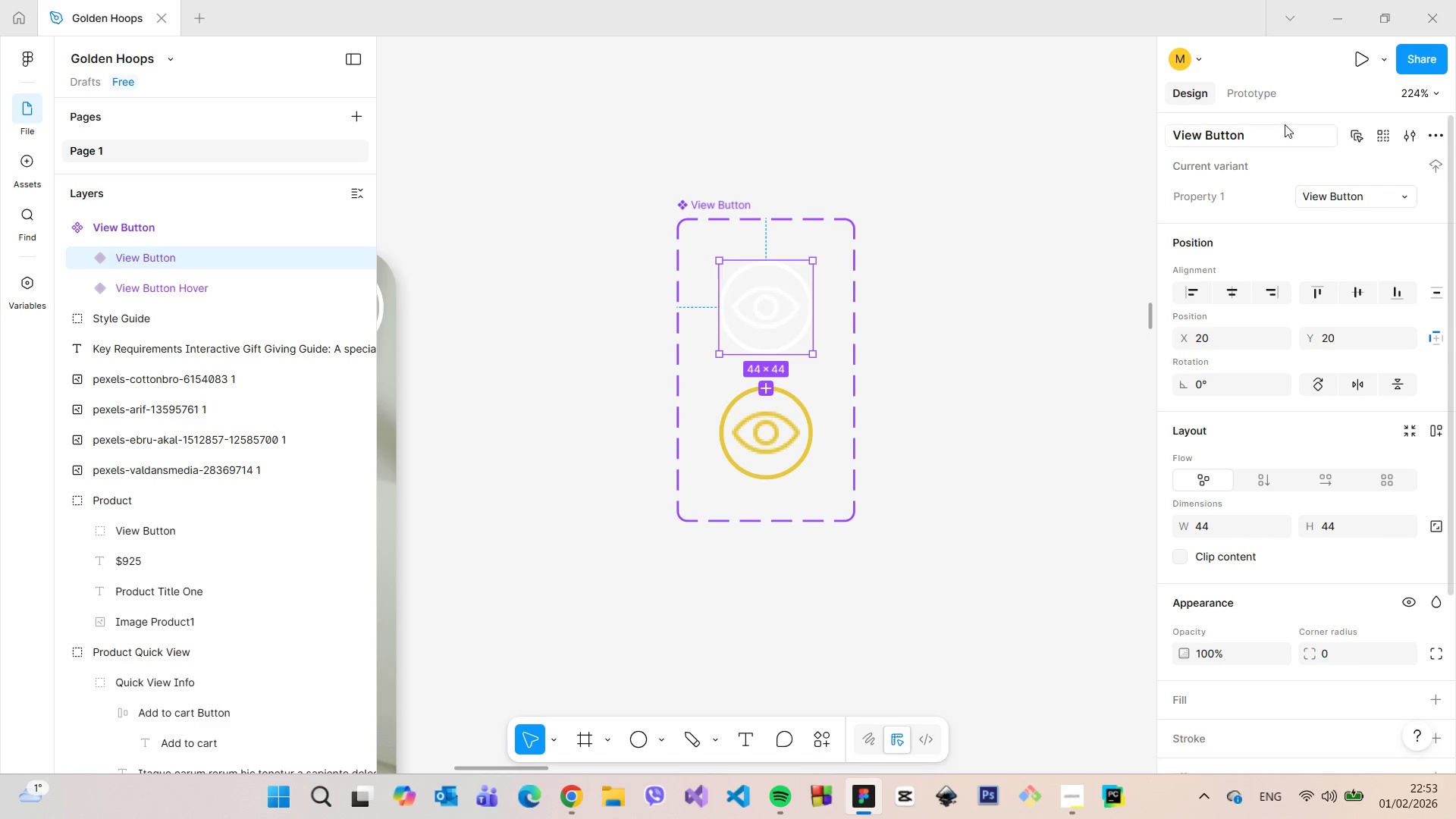 
left_click([1265, 93])
 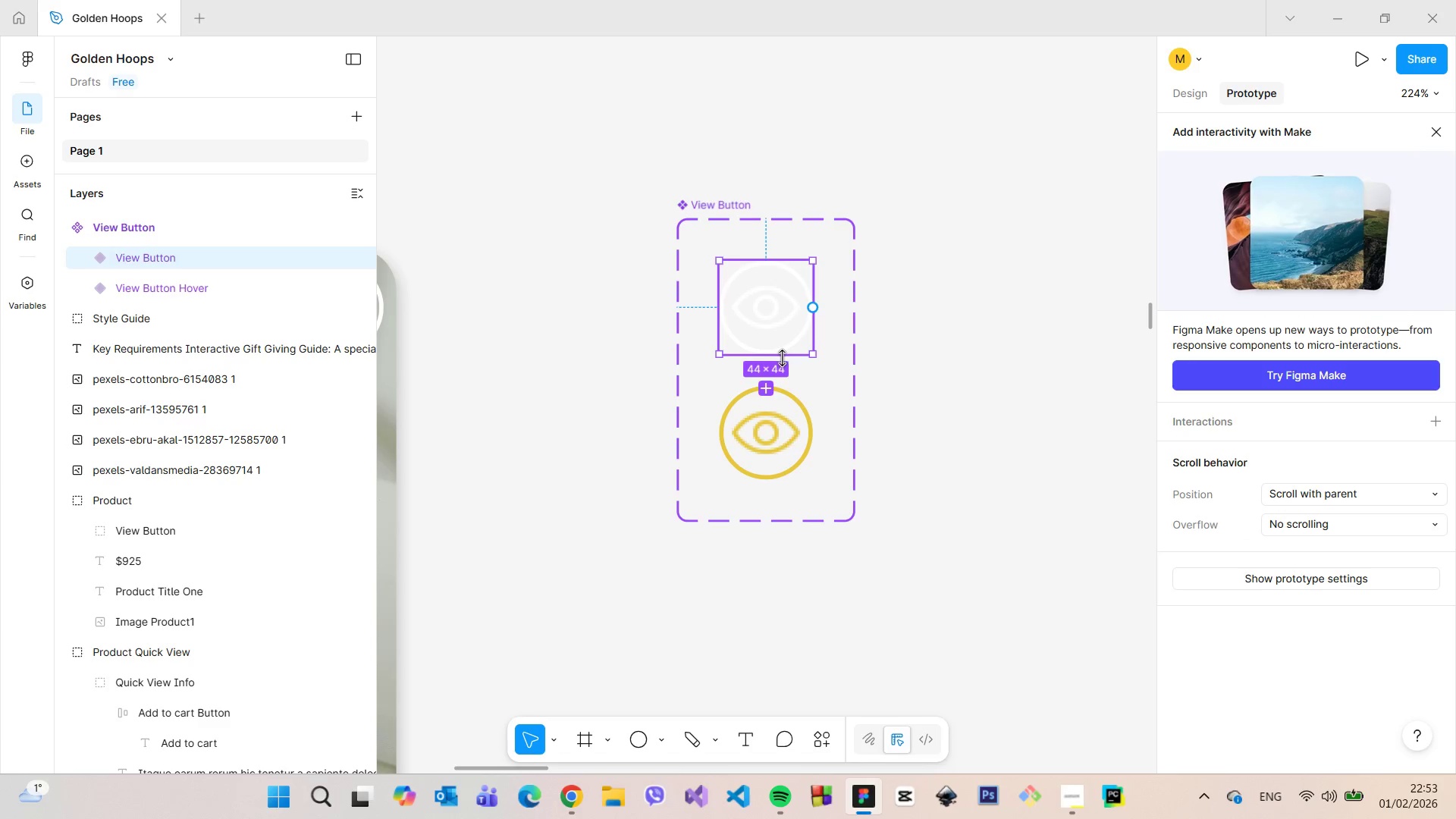 
left_click_drag(start_coordinate=[767, 356], to_coordinate=[767, 399])
 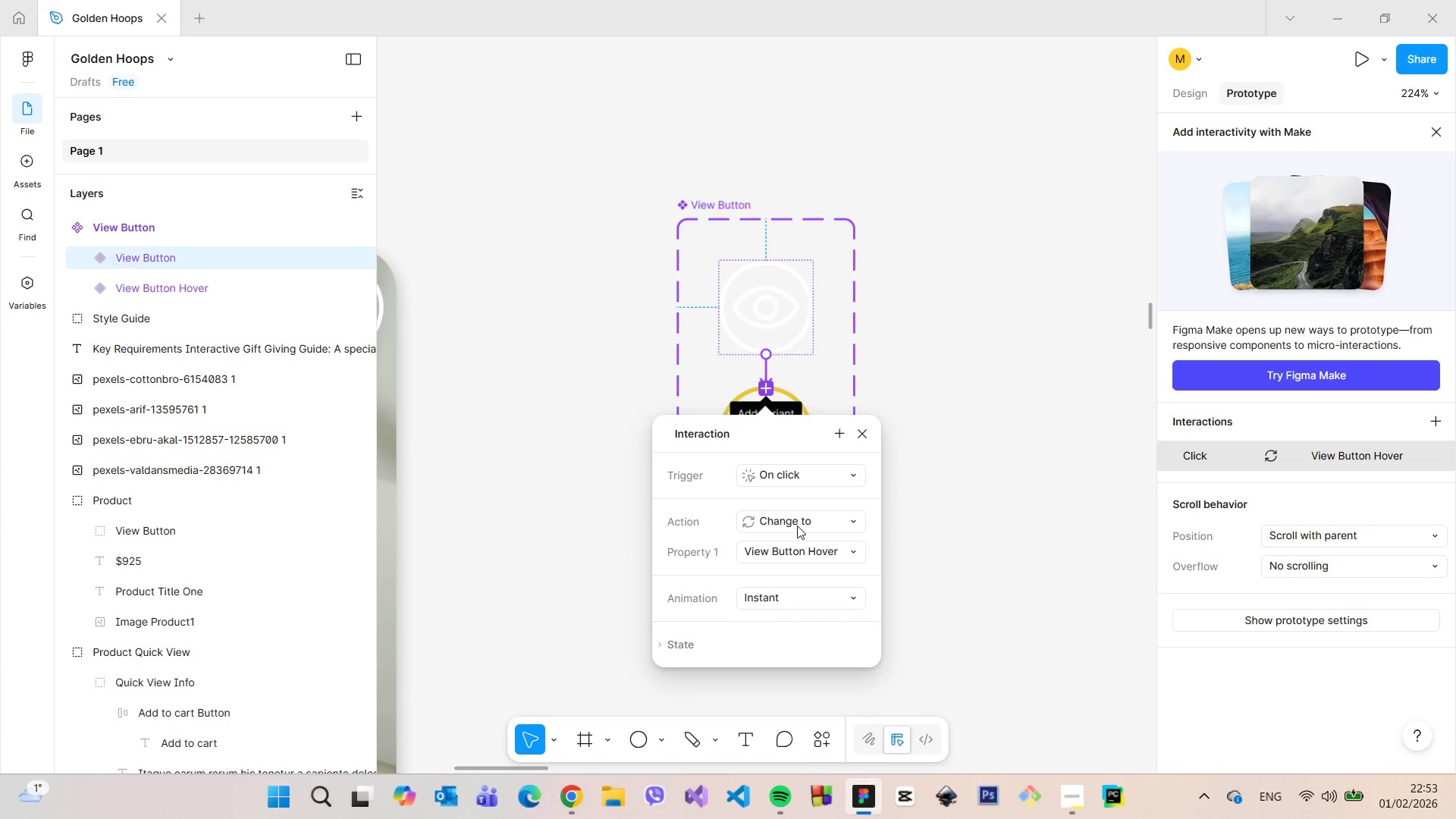 
left_click([797, 526])
 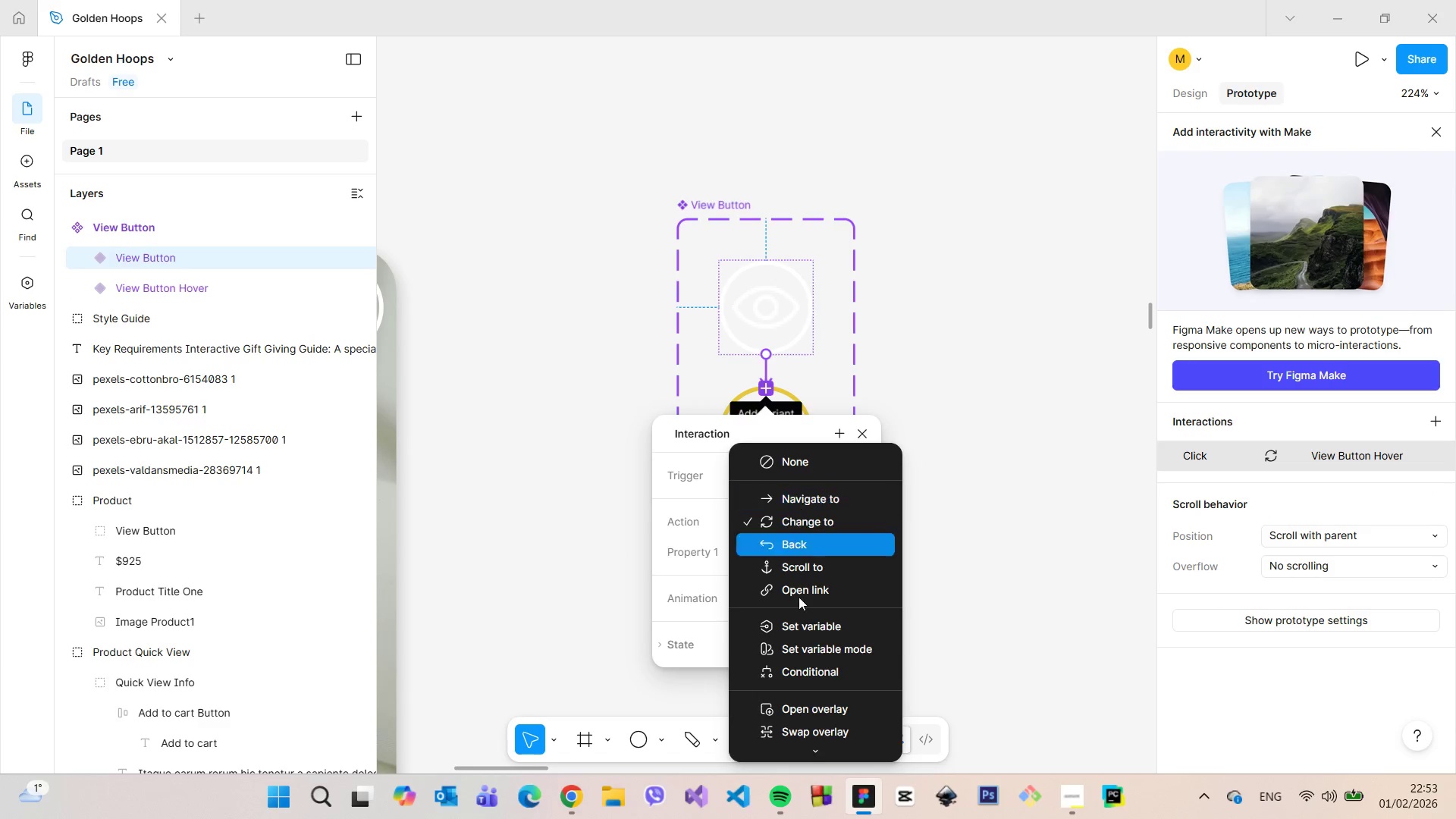 
scroll: coordinate [809, 650], scroll_direction: down, amount: 1.0
 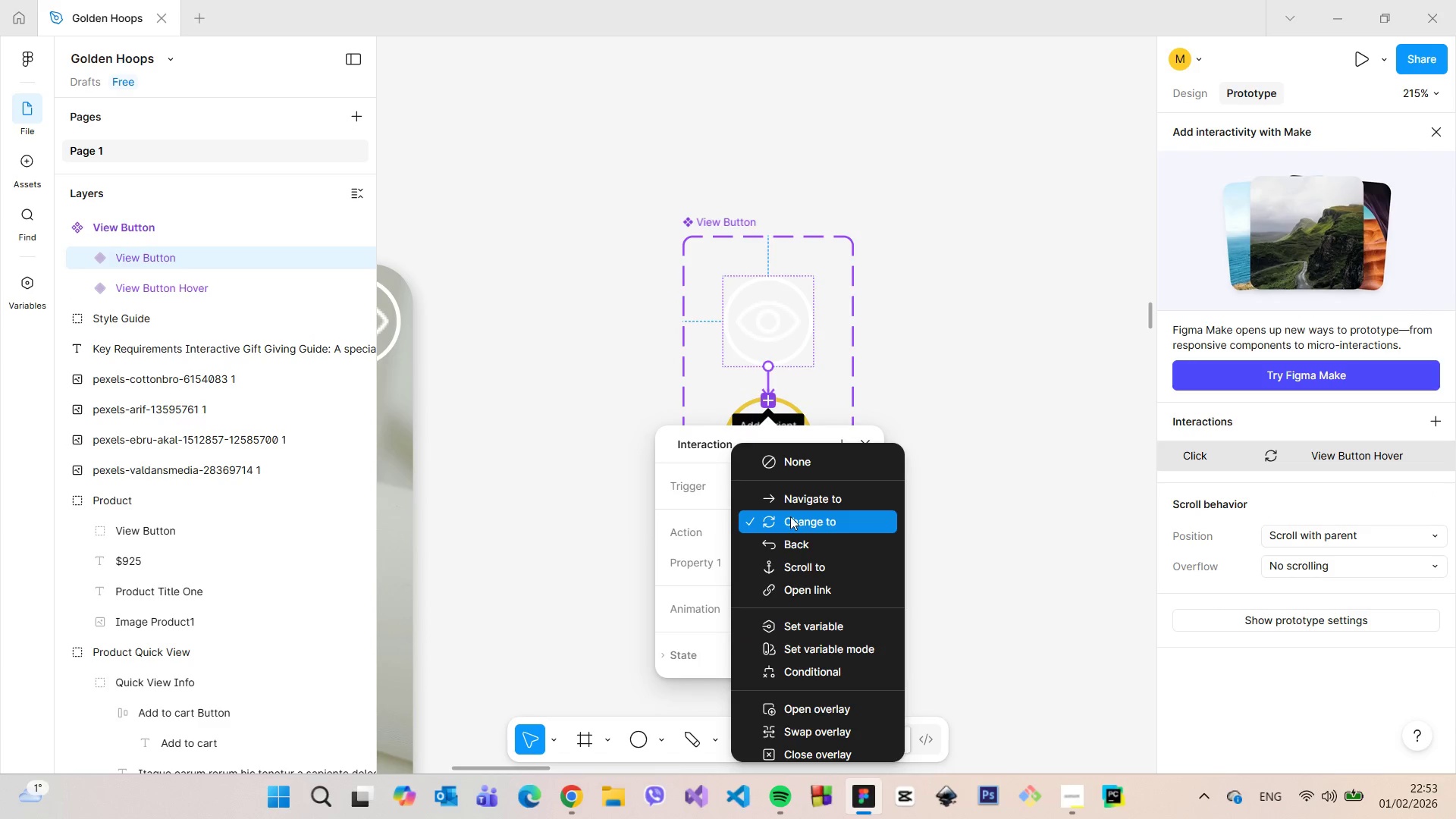 
left_click([790, 516])
 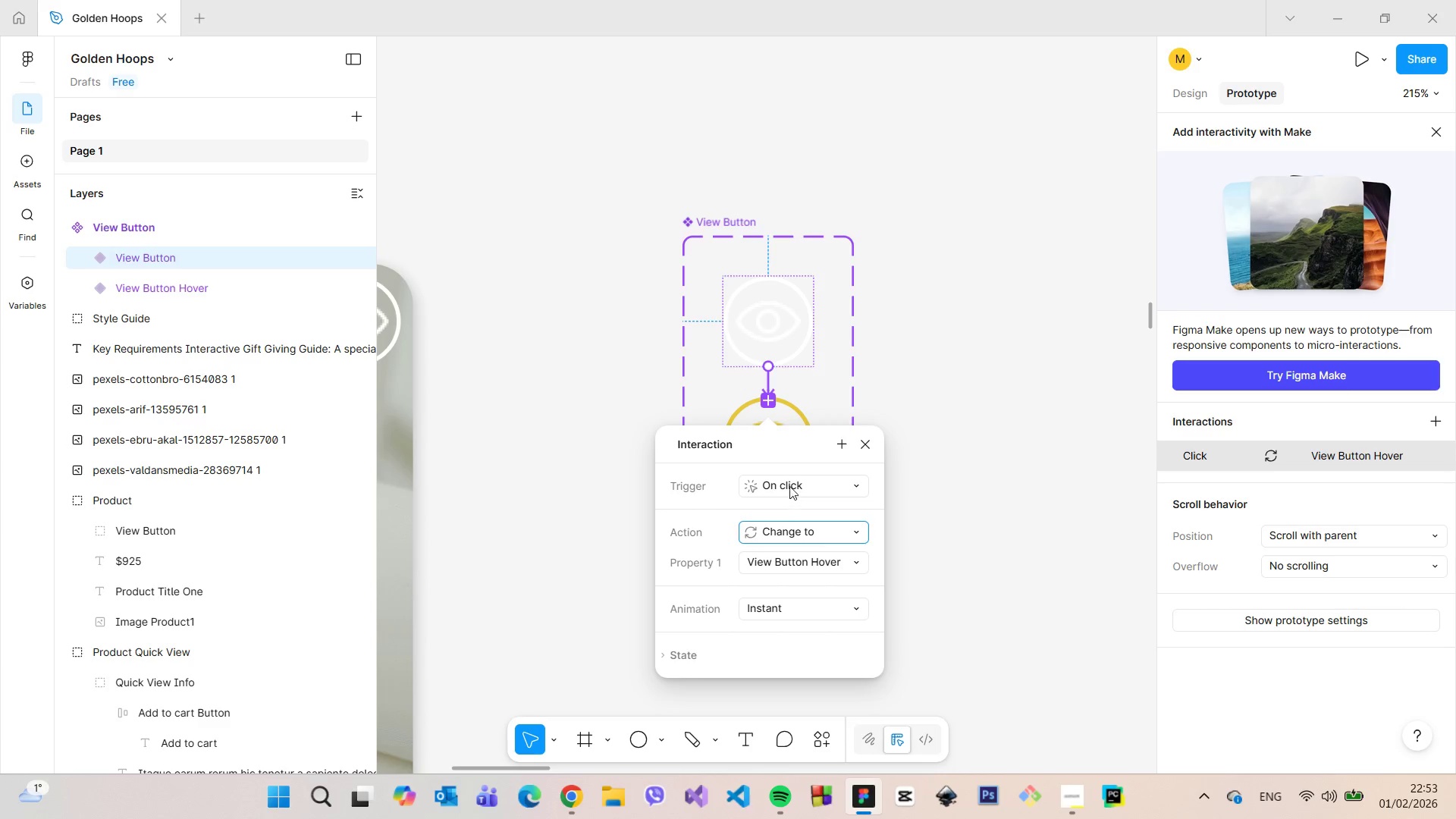 
left_click([789, 486])
 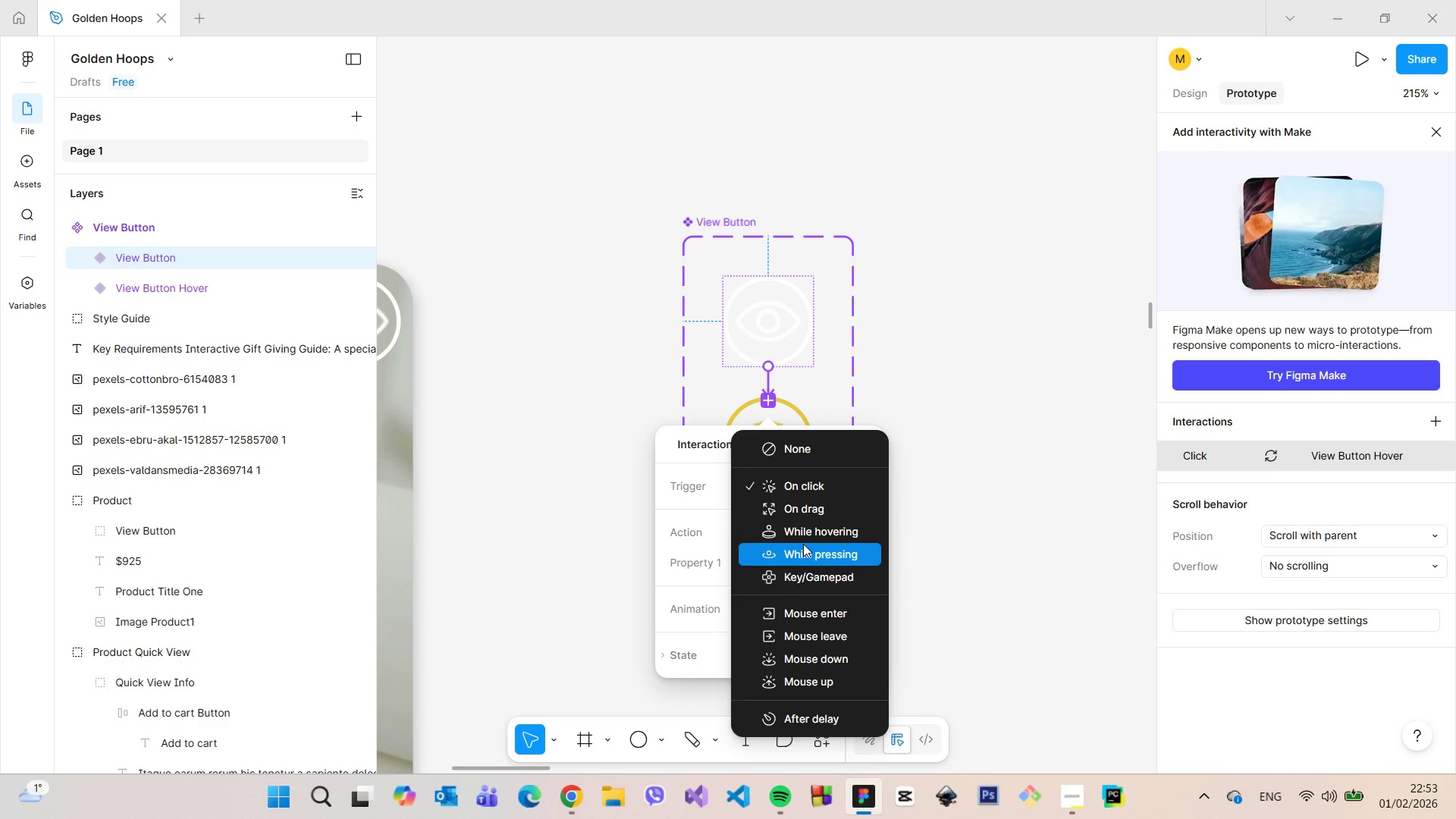 
left_click([802, 530])
 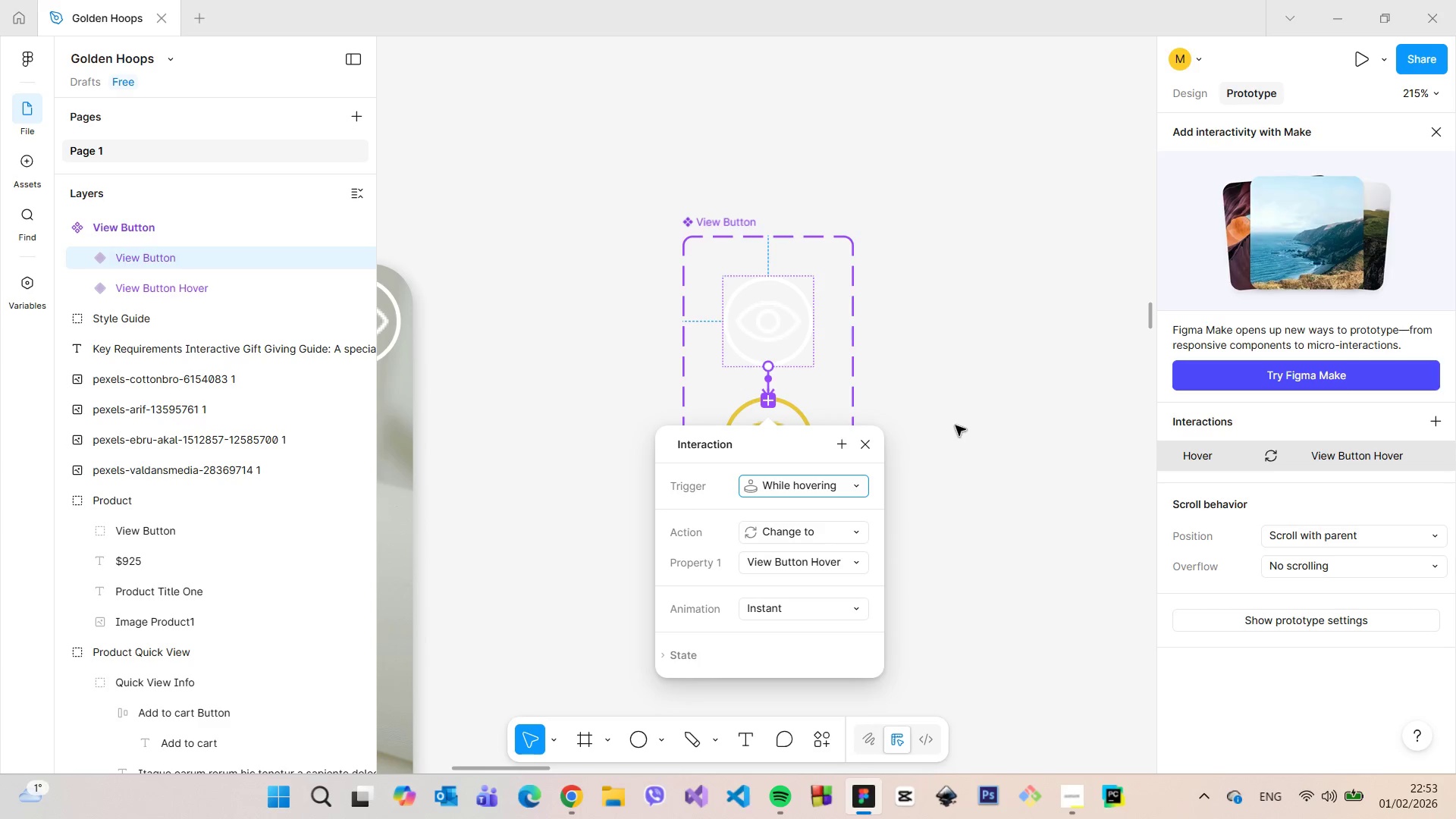 
left_click([956, 425])
 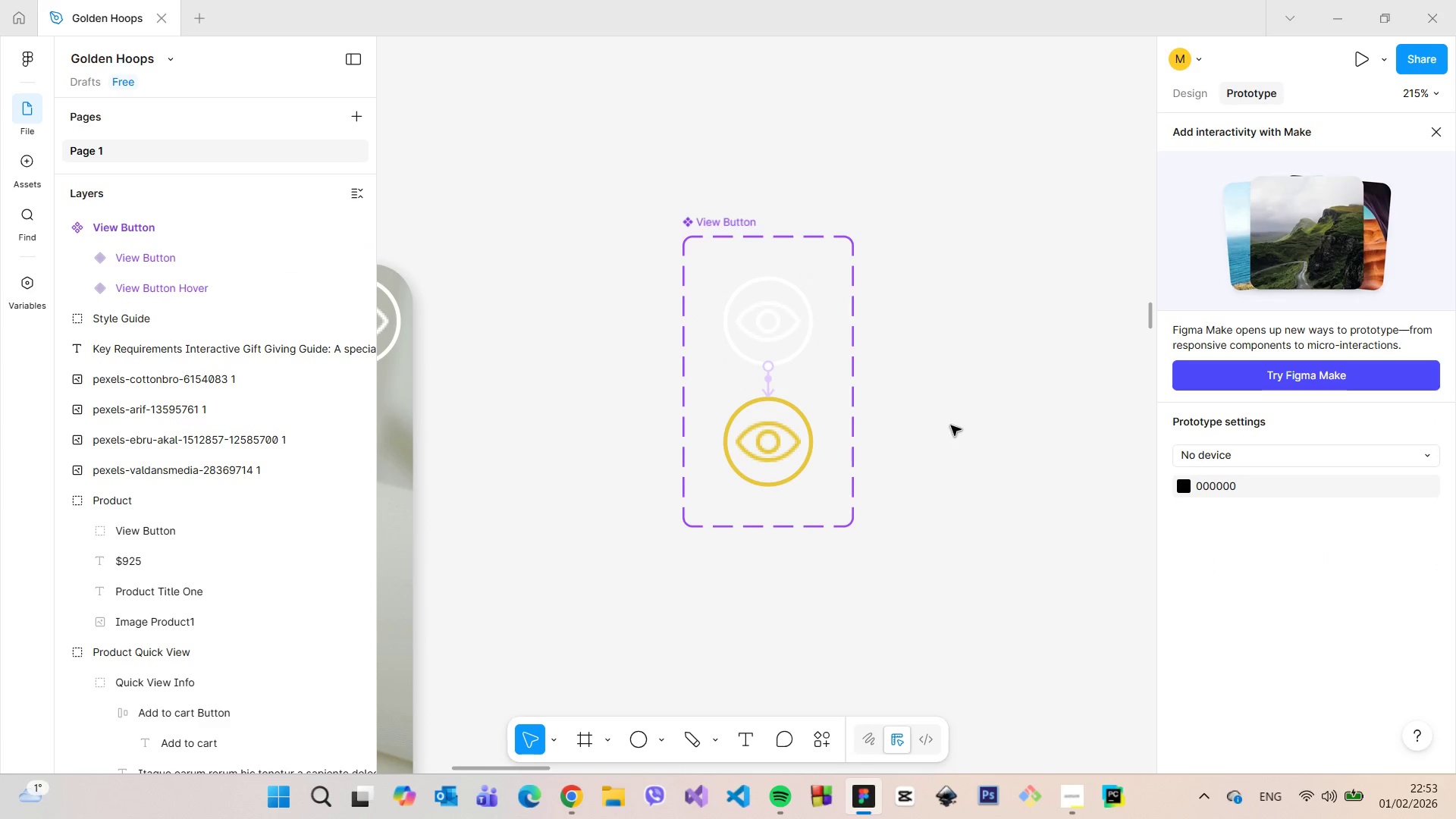 
left_click([951, 425])
 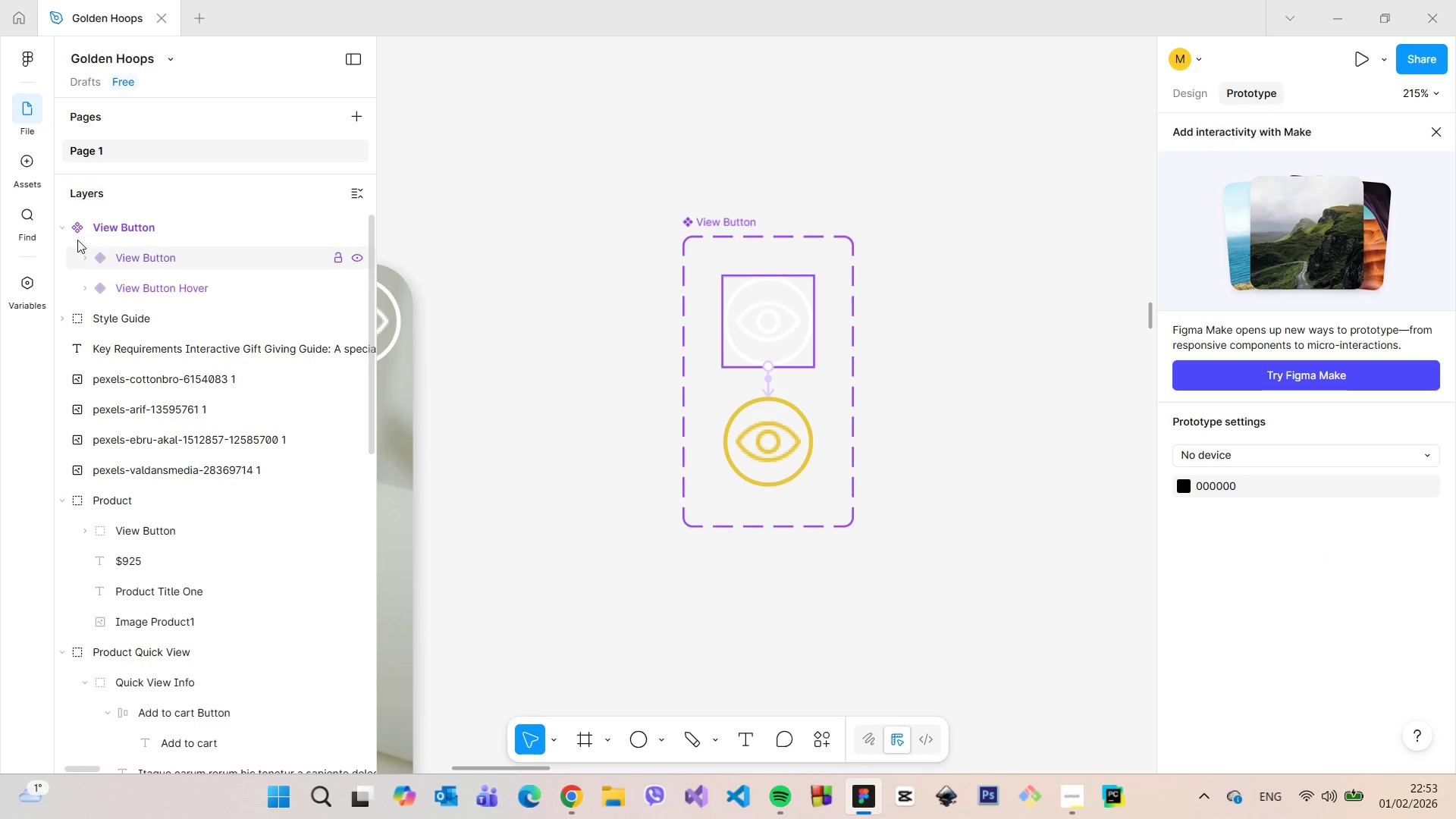 
left_click([64, 231])
 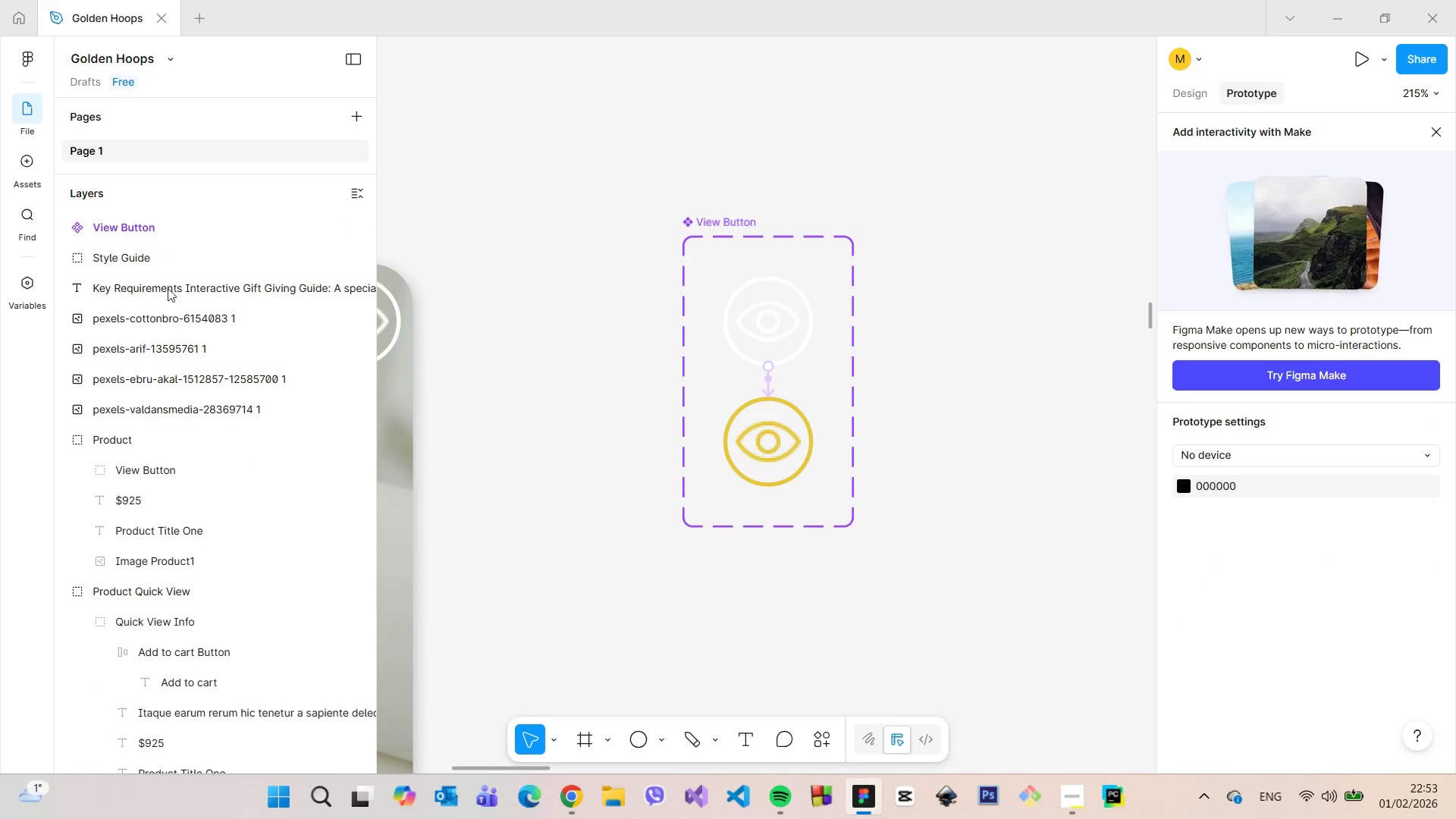 
left_click([155, 231])
 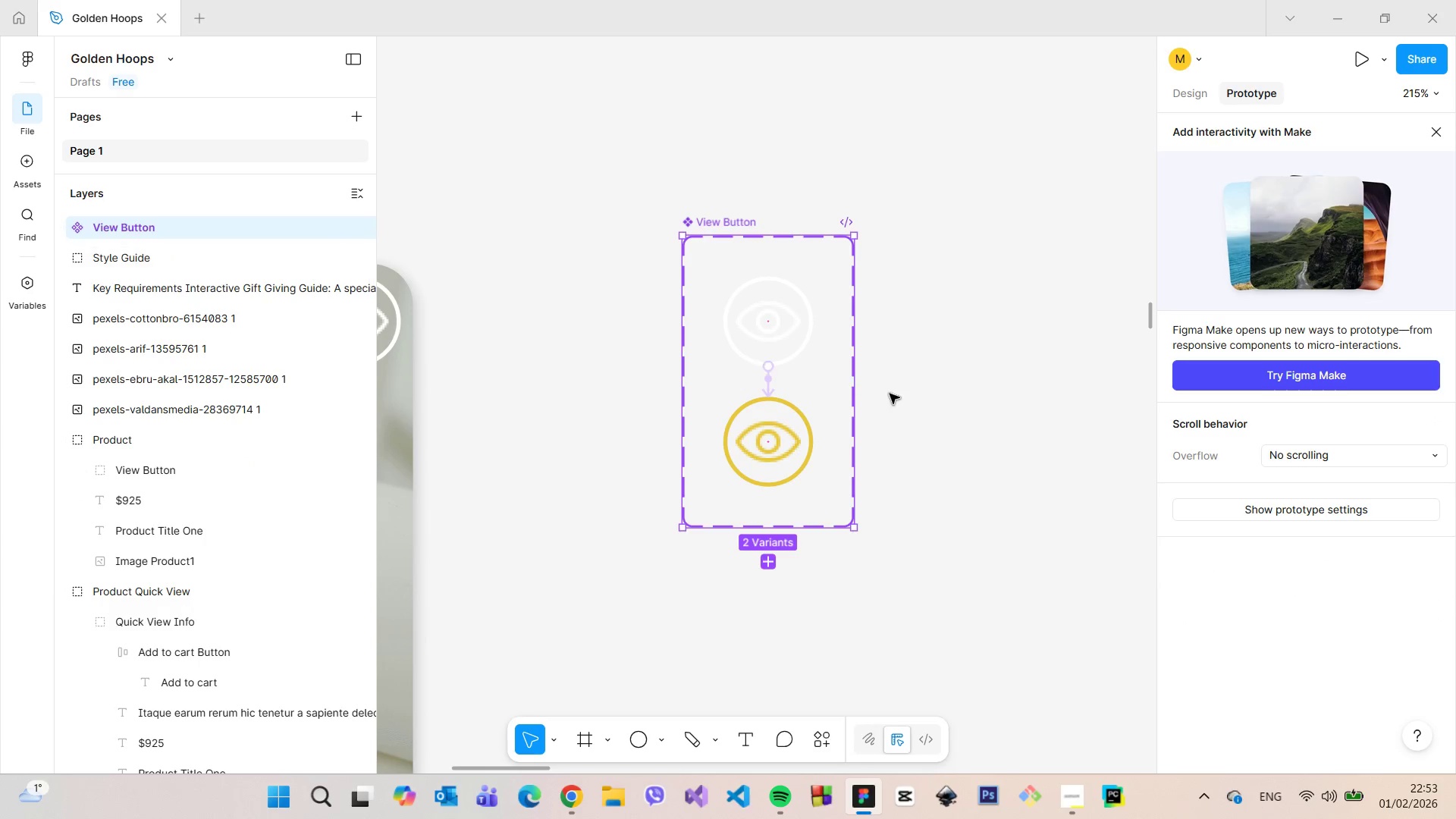 
scroll: coordinate [891, 394], scroll_direction: down, amount: 1.0
 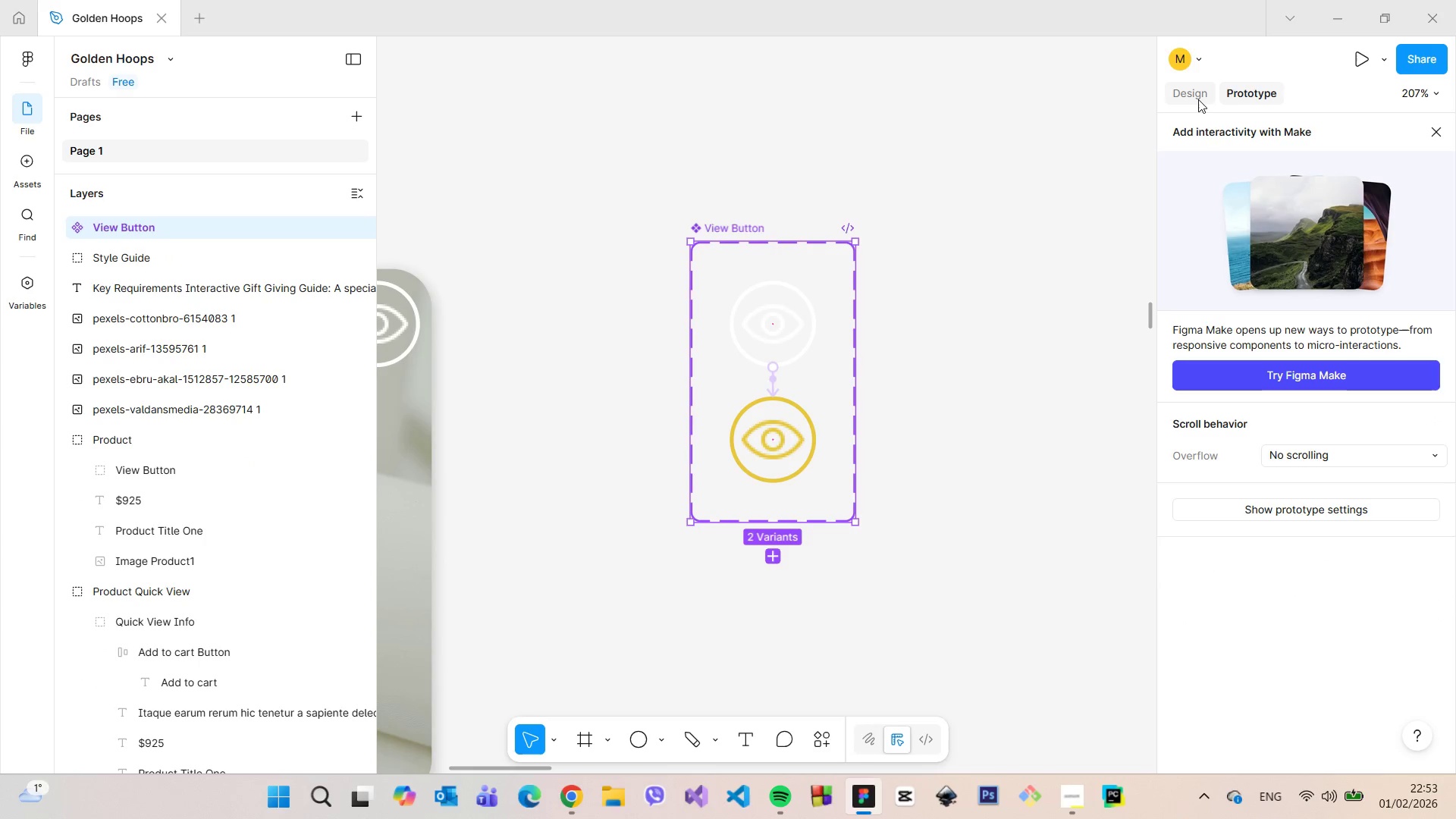 
left_click([1197, 99])
 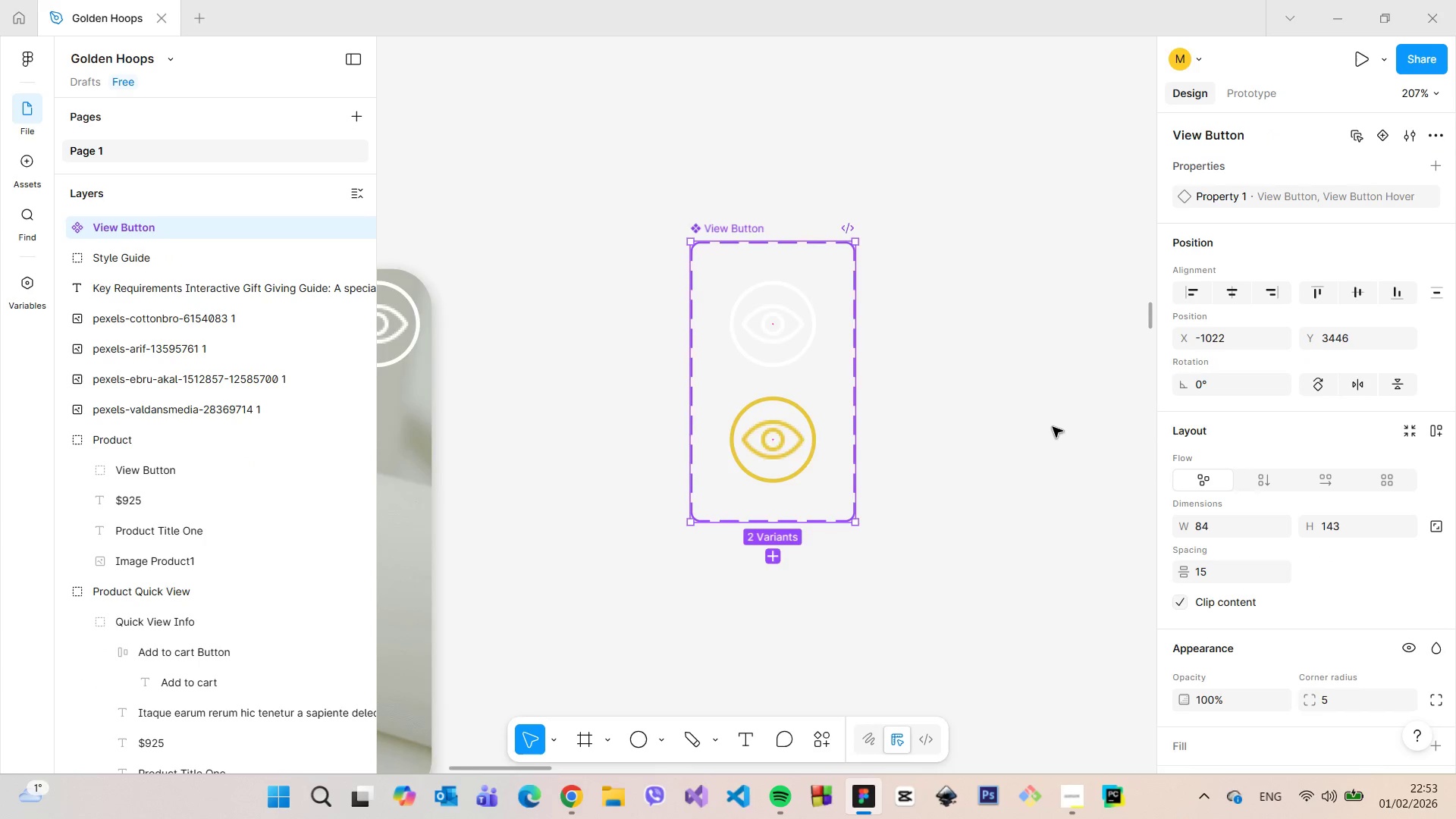 
scroll: coordinate [1048, 429], scroll_direction: down, amount: 18.0
 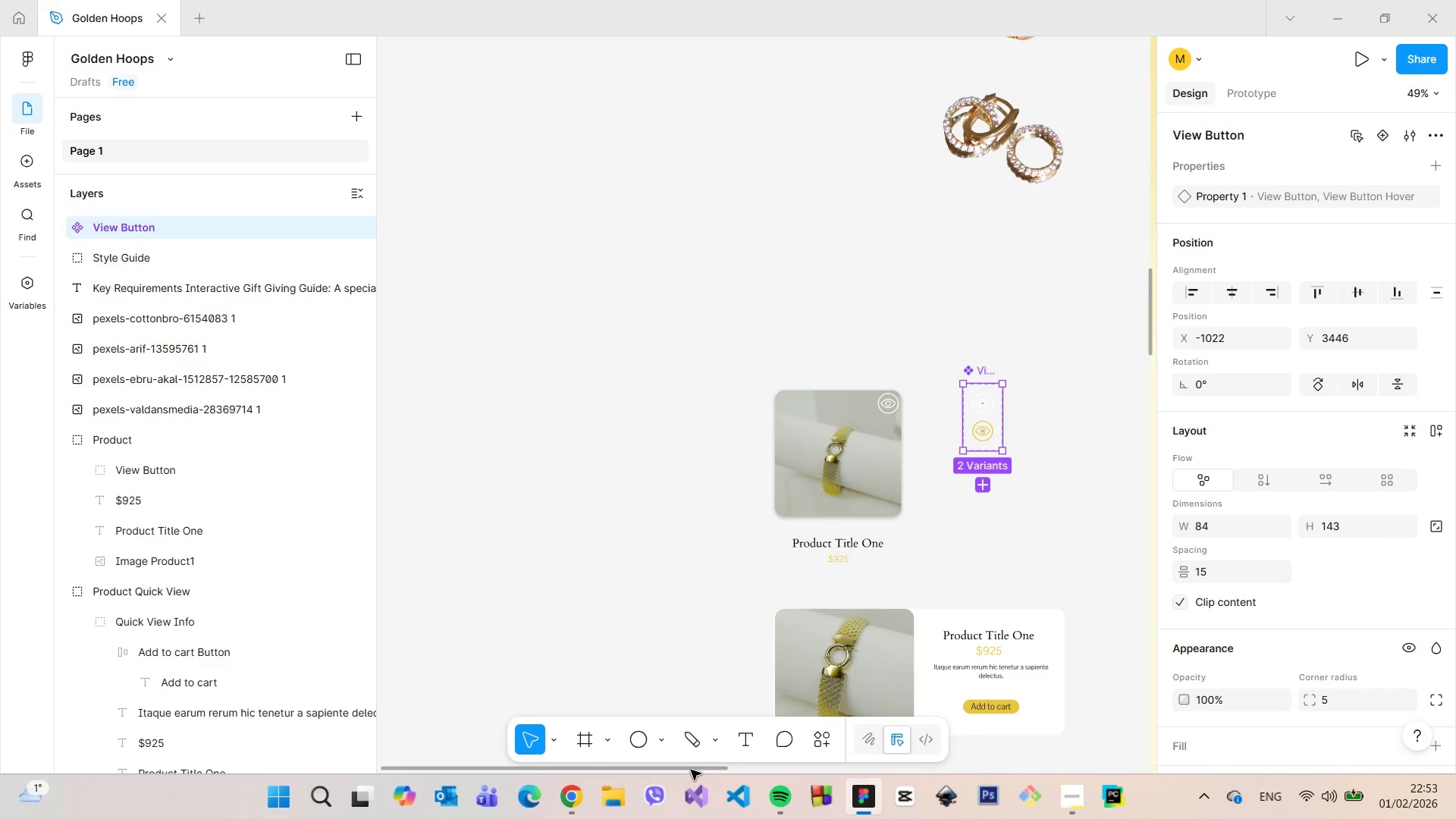 
left_click_drag(start_coordinate=[690, 770], to_coordinate=[849, 753])
 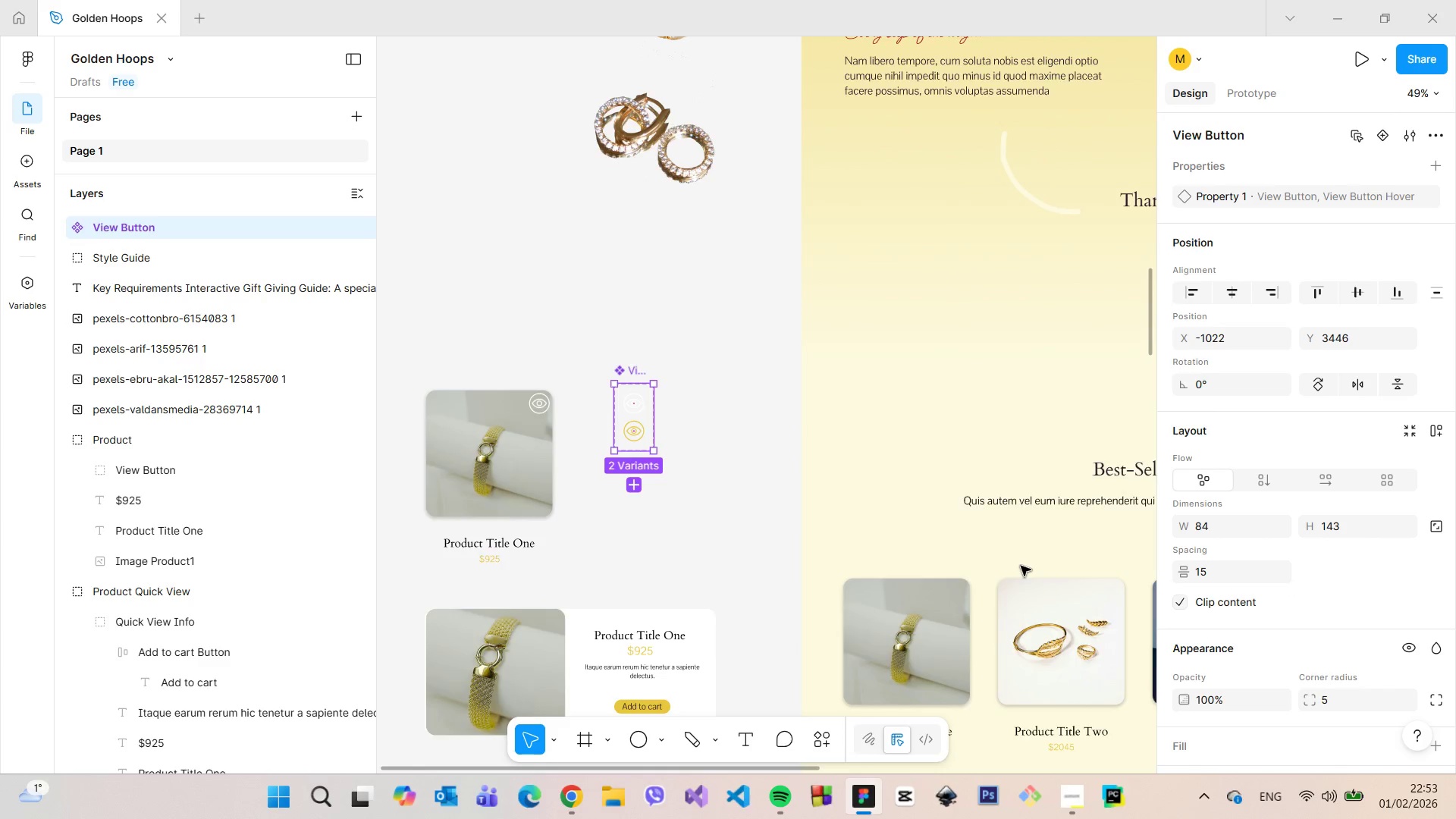 
scroll: coordinate [1025, 563], scroll_direction: down, amount: 13.0
 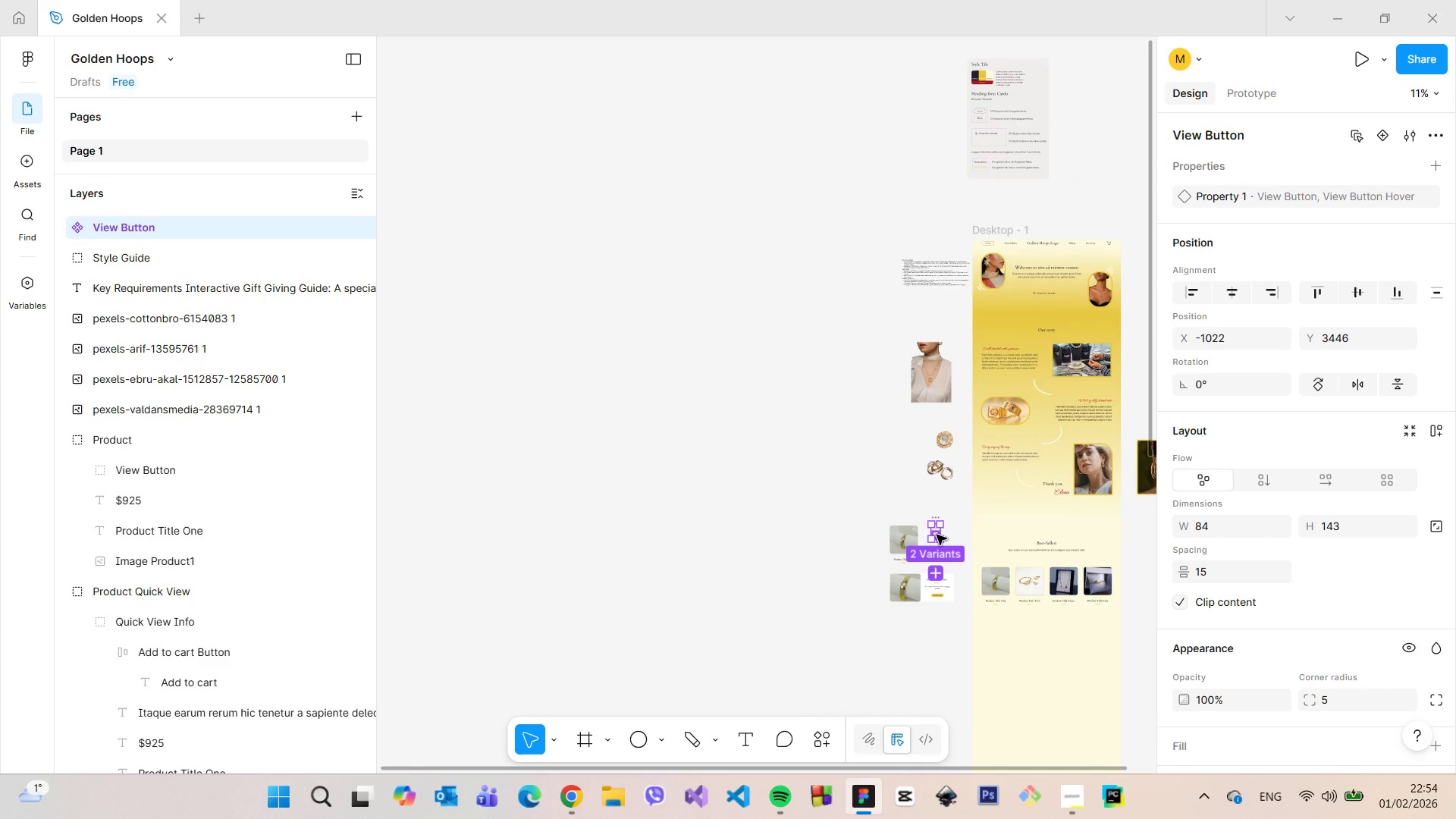 
left_click_drag(start_coordinate=[937, 534], to_coordinate=[1006, 165])
 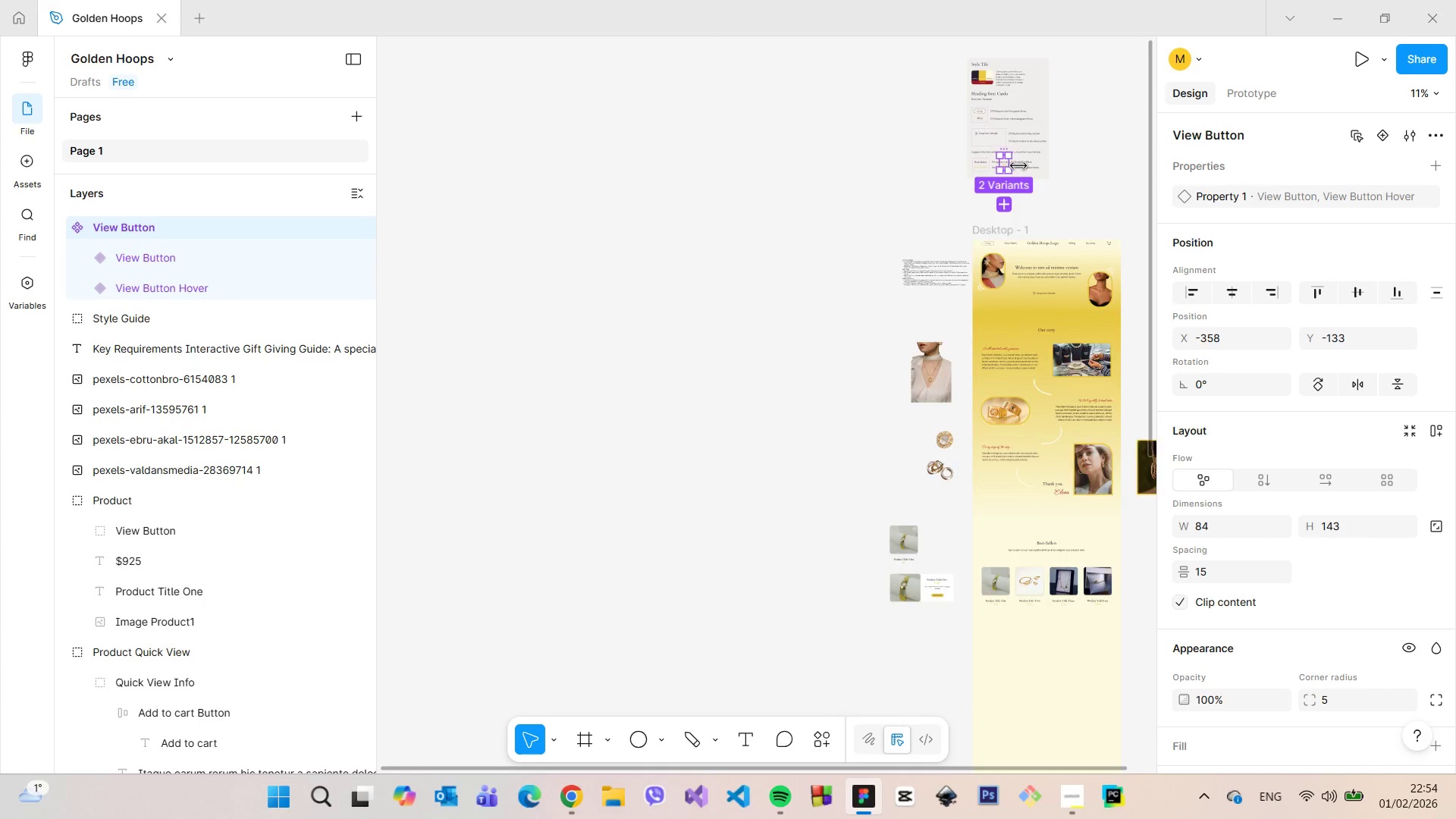 
scroll: coordinate [1059, 127], scroll_direction: up, amount: 13.0
 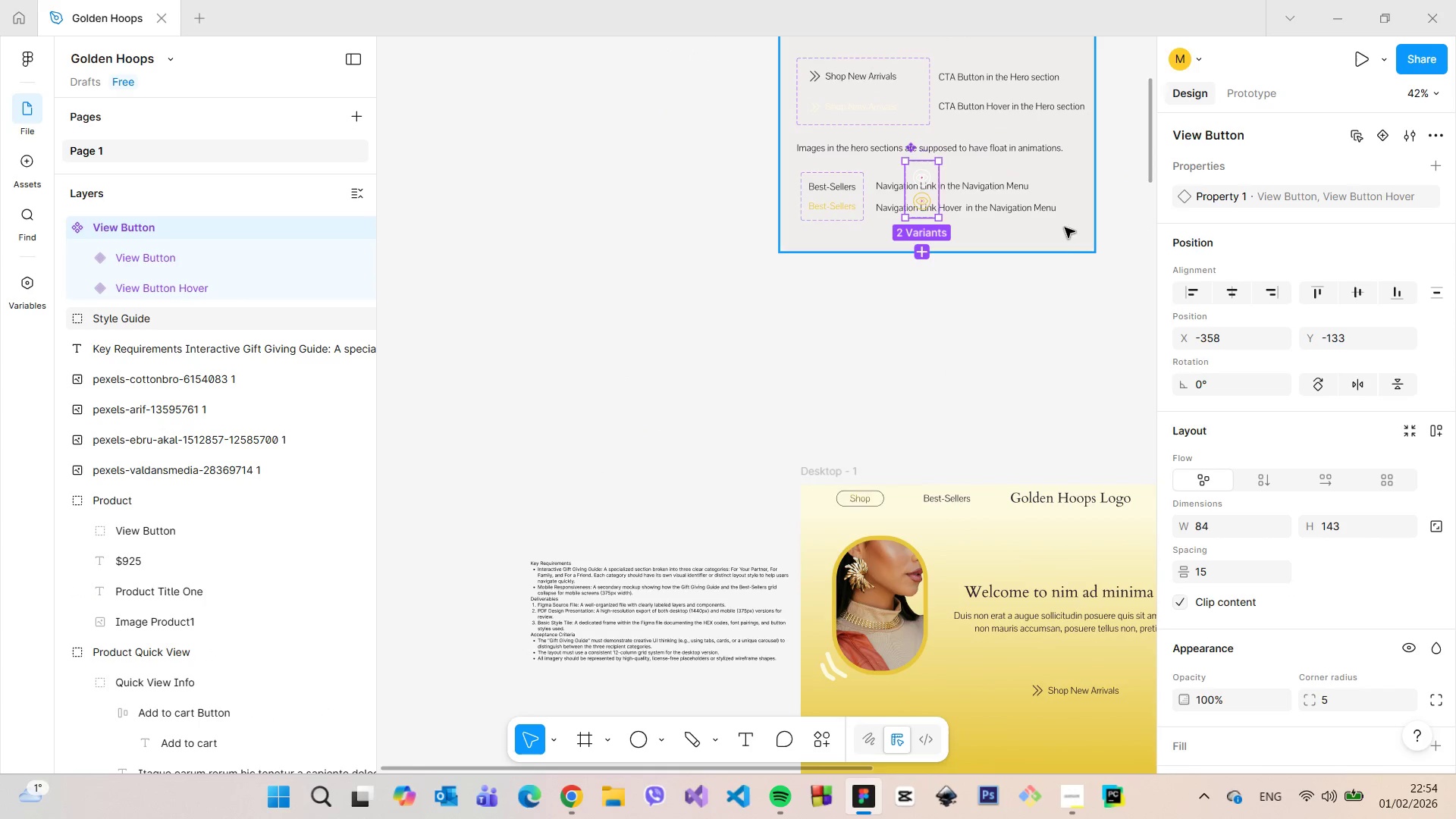 
left_click([1065, 230])
 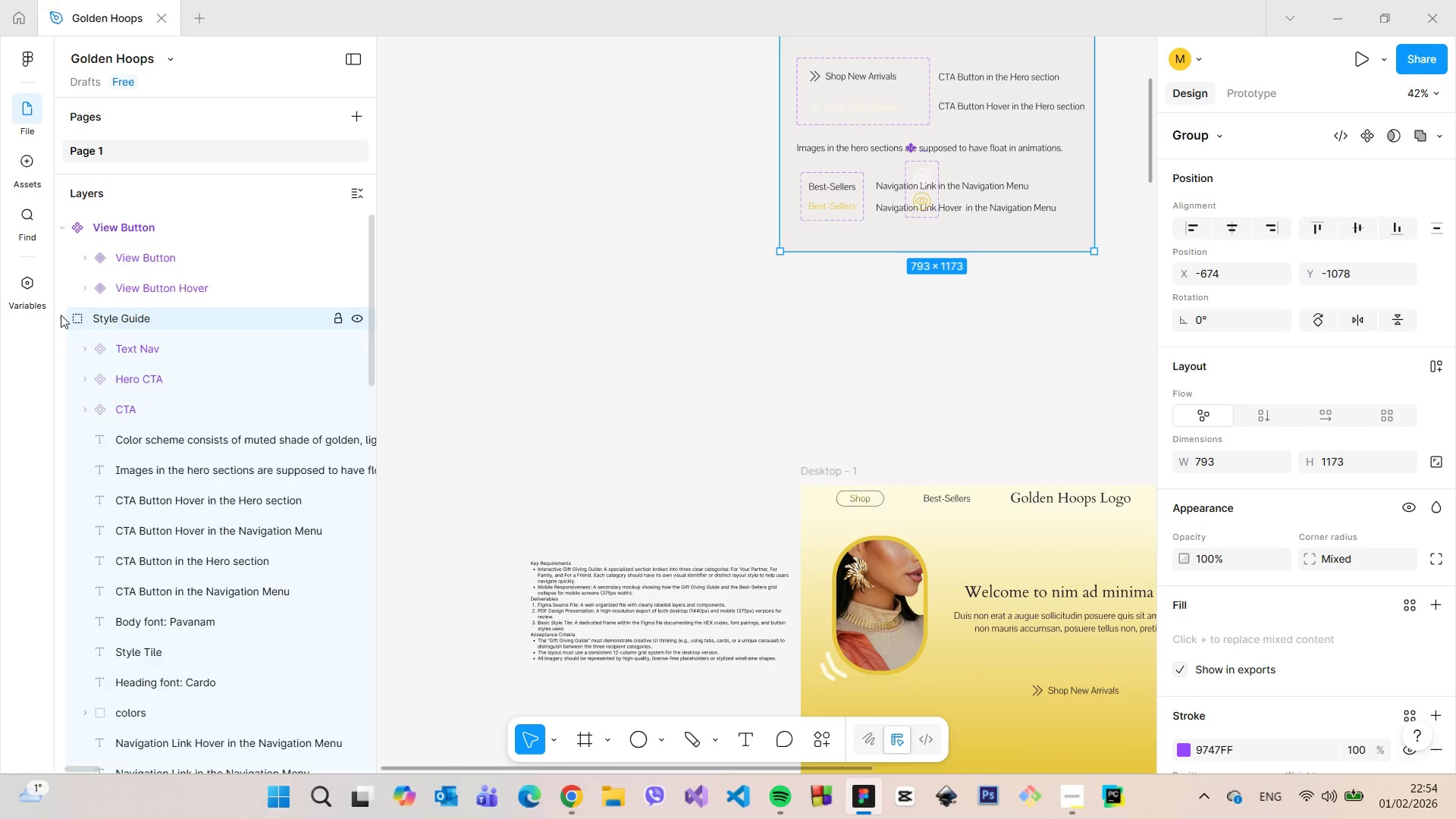 
scroll: coordinate [181, 528], scroll_direction: down, amount: 2.0
 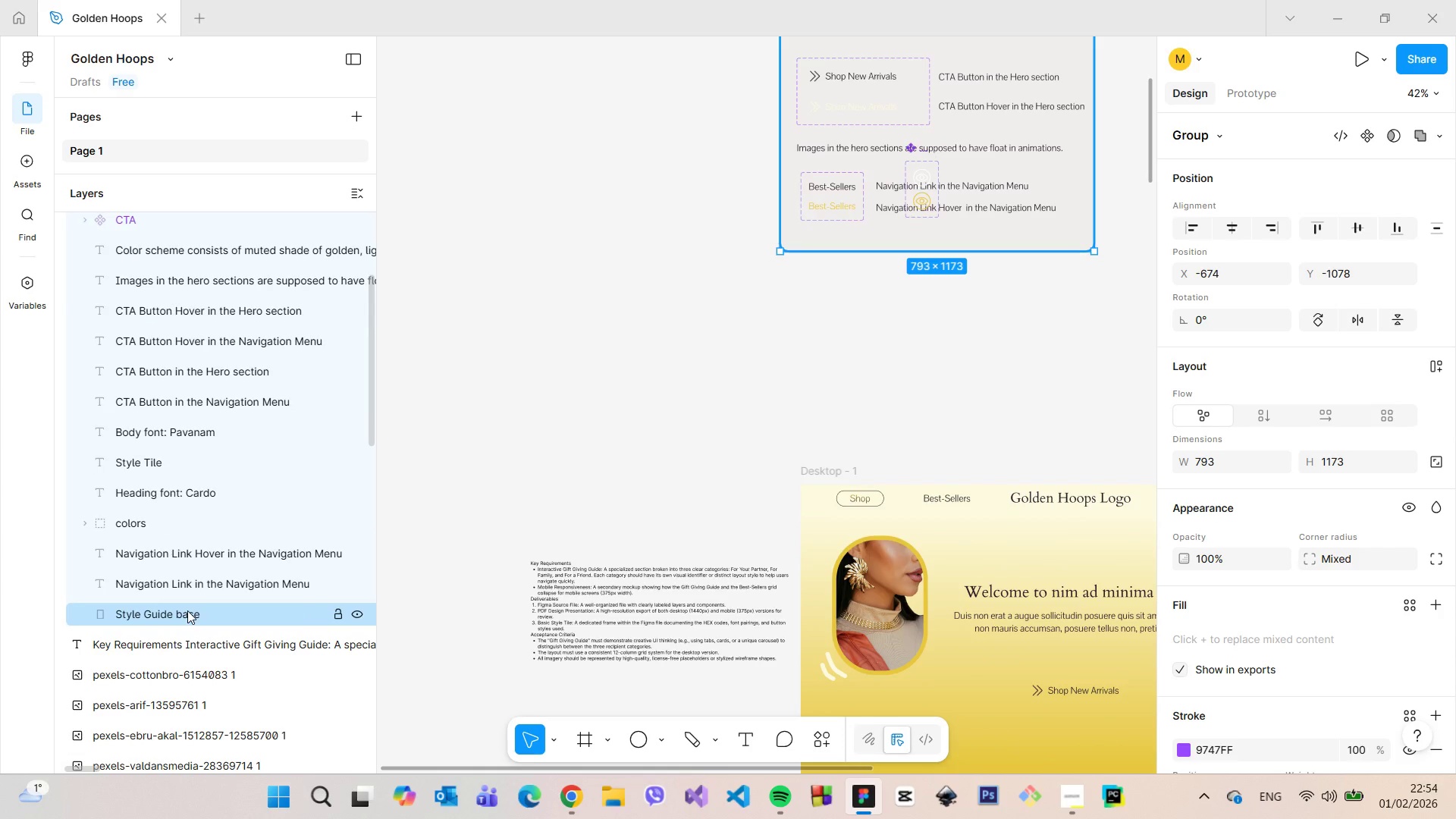 
left_click([187, 610])
 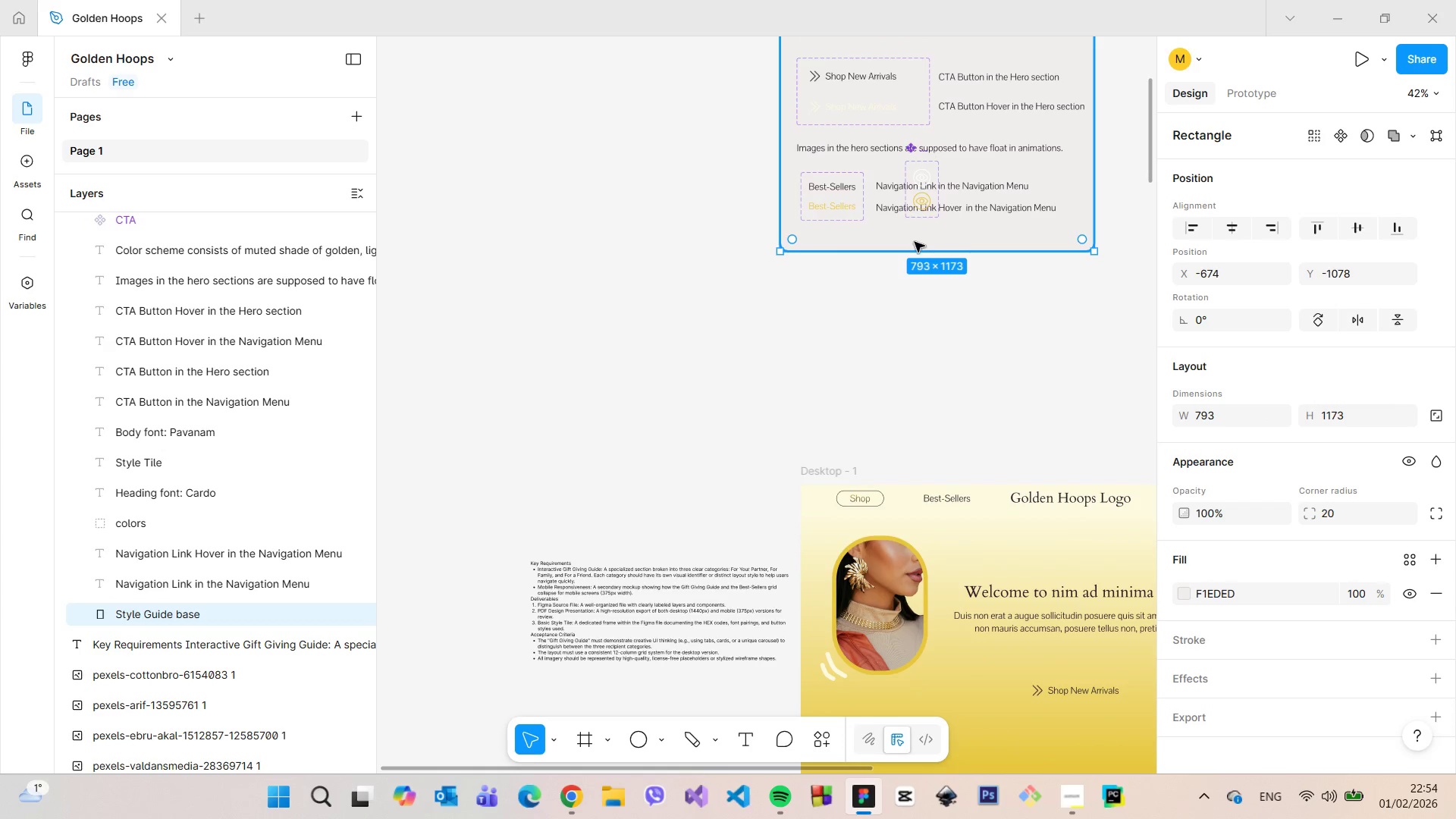 
hold_key(key=ControlLeft, duration=1.5)
left_click_drag(start_coordinate=[908, 249], to_coordinate=[930, 447])
 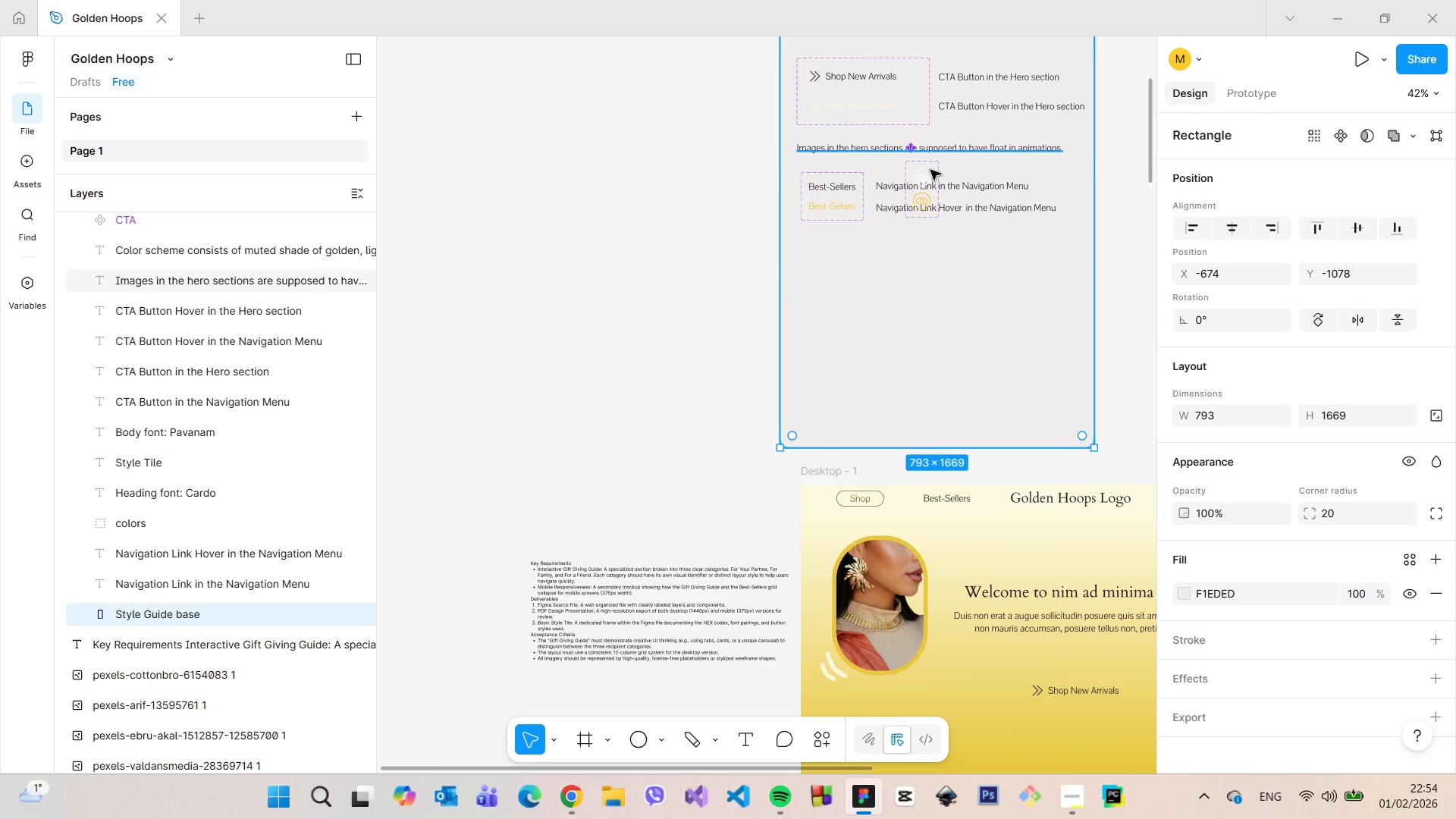 
hold_key(key=ControlLeft, duration=1.17)
 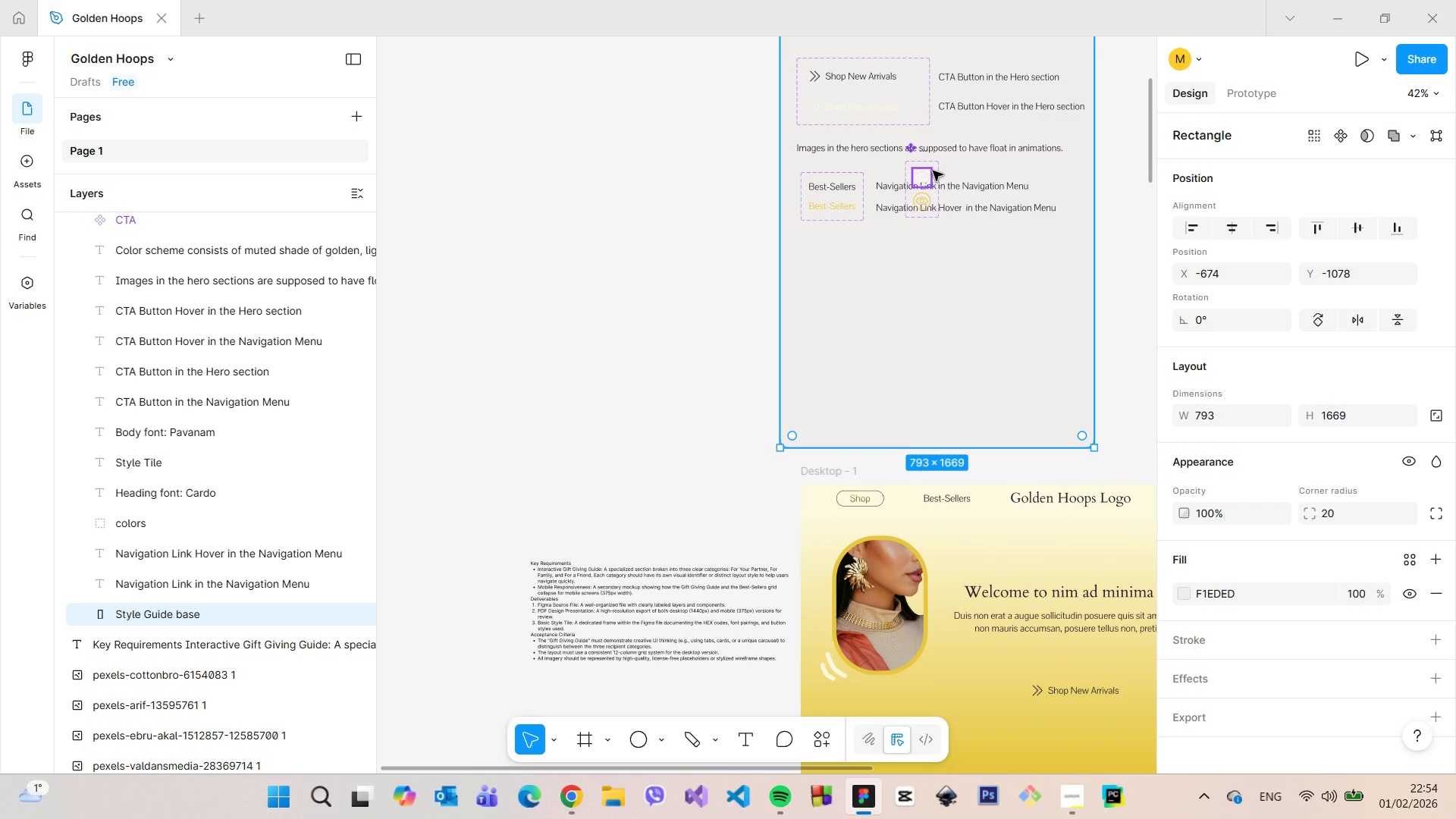 
scroll: coordinate [170, 324], scroll_direction: up, amount: 8.0
 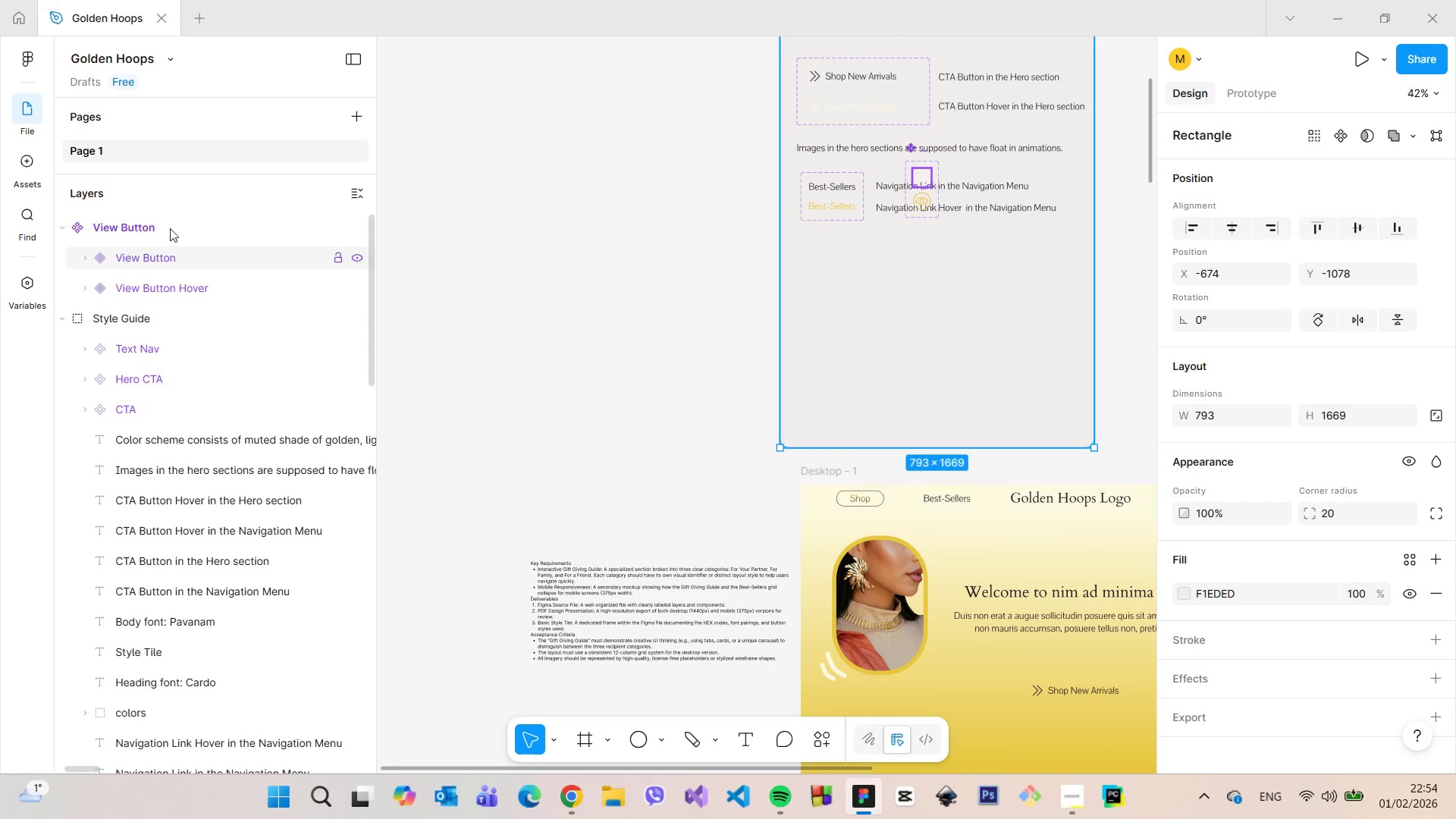 
left_click([168, 227])
 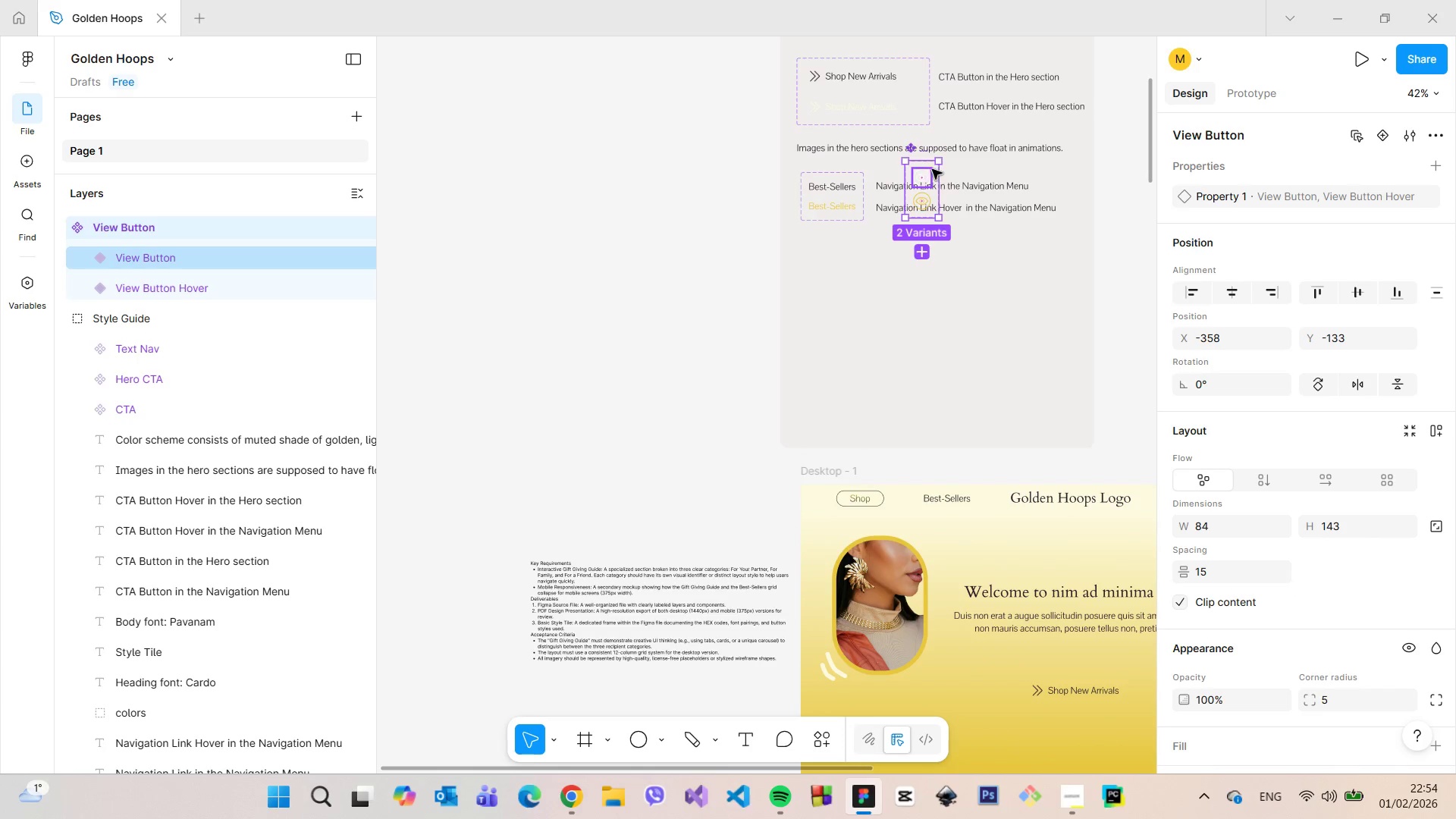 
left_click_drag(start_coordinate=[930, 168], to_coordinate=[829, 261])
 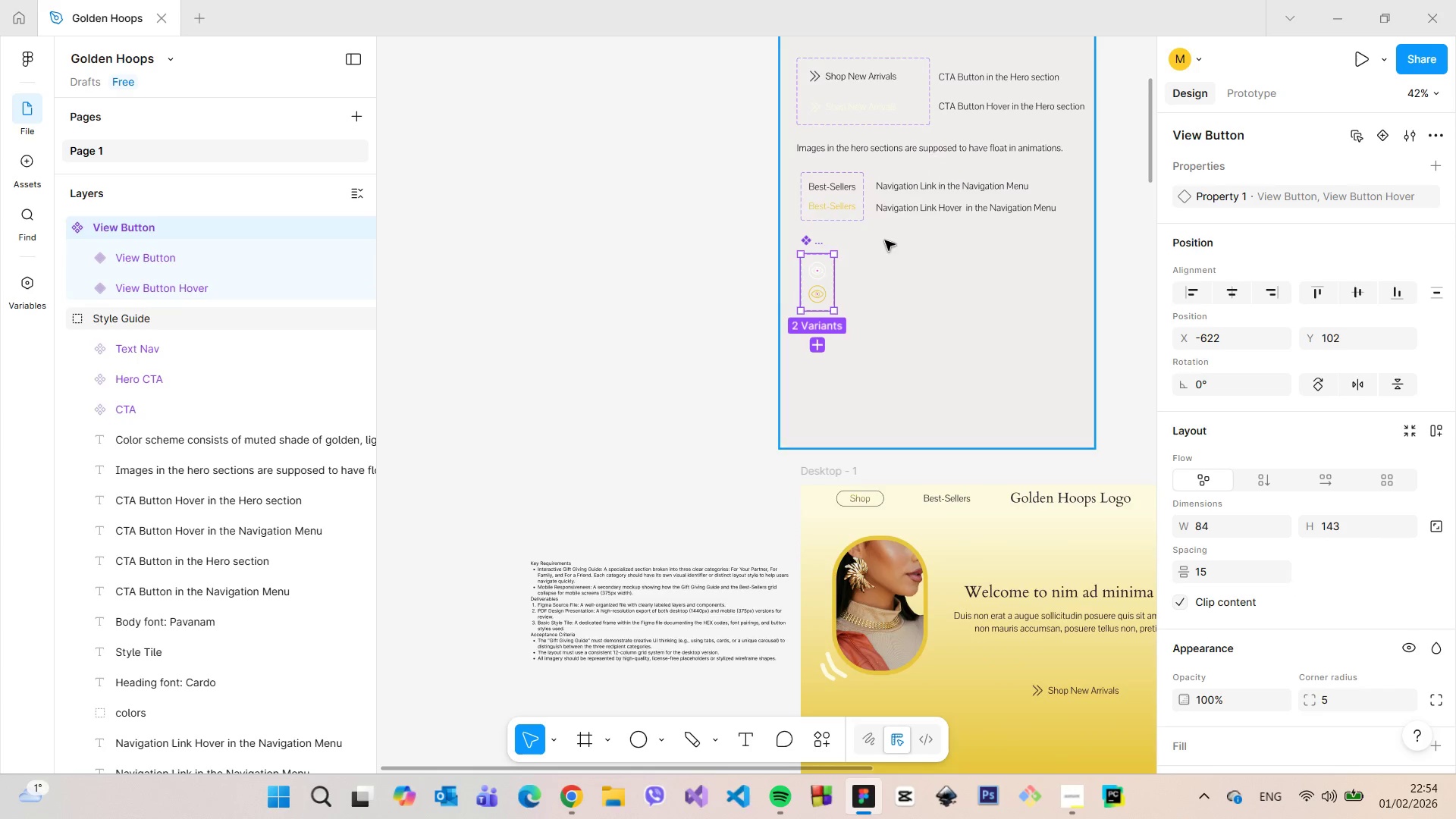 
scroll: coordinate [886, 240], scroll_direction: up, amount: 8.0
 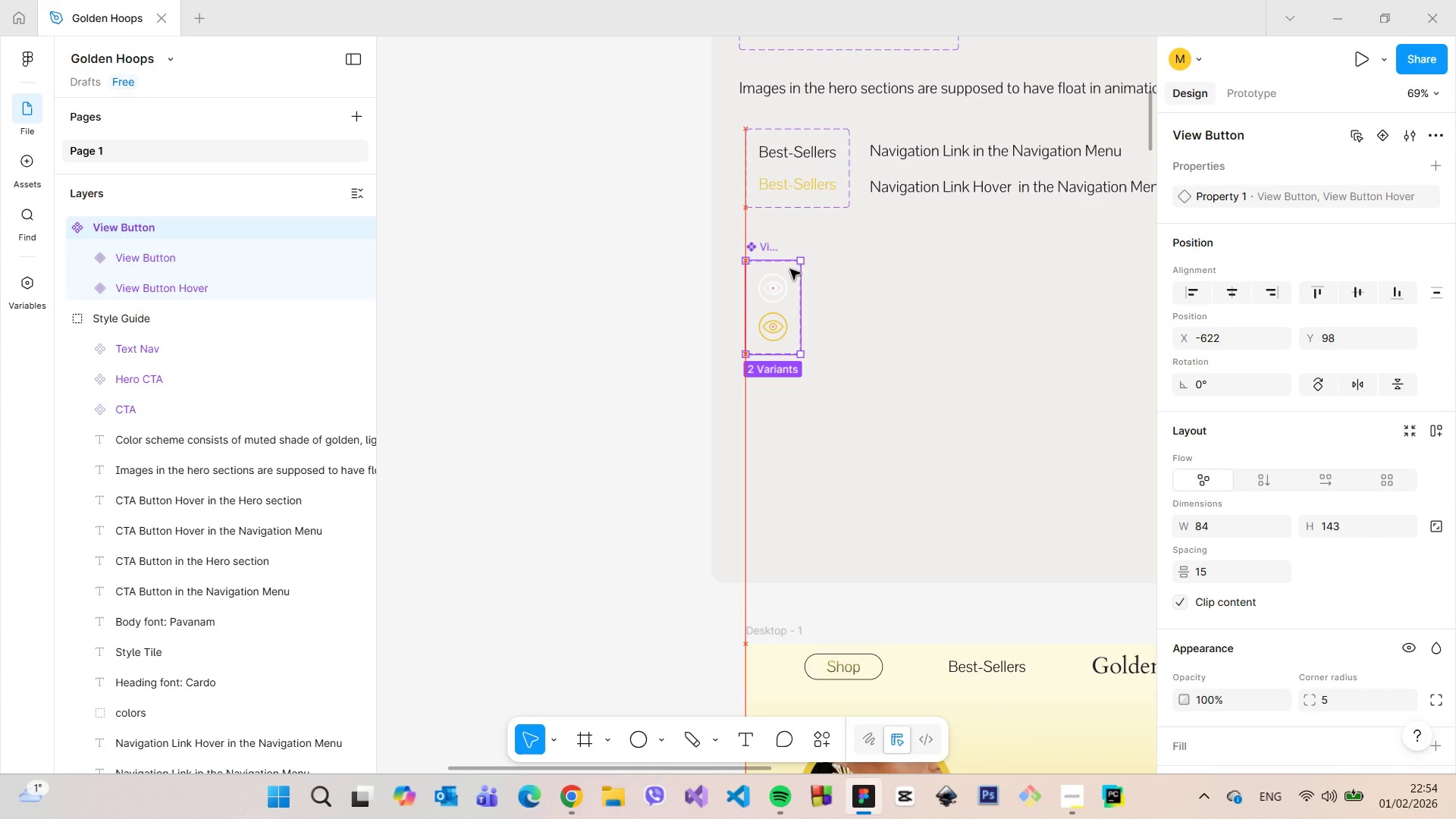 
wait(6.32)
 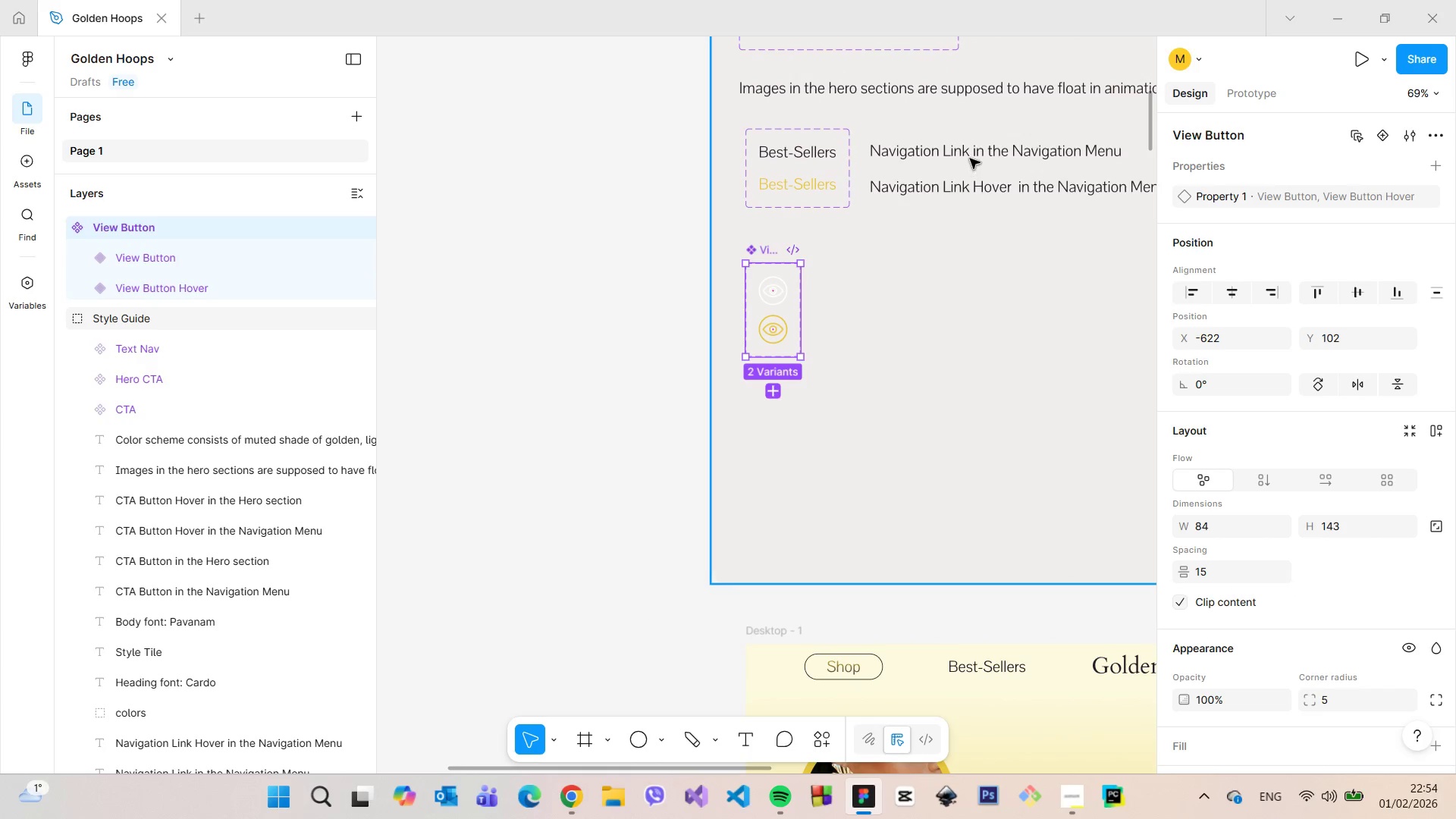 
double_click([920, 190])
 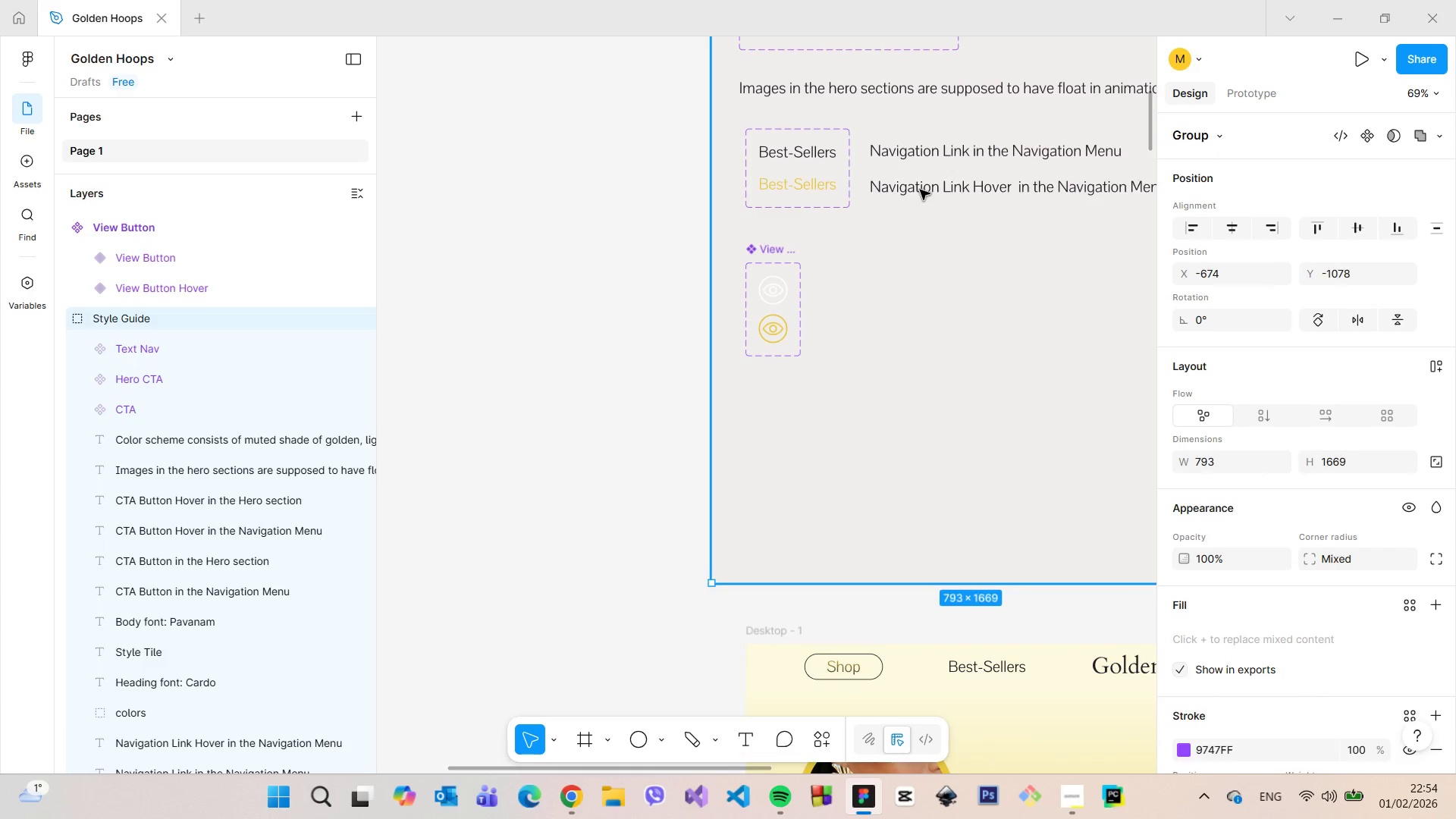 
triple_click([920, 190])
 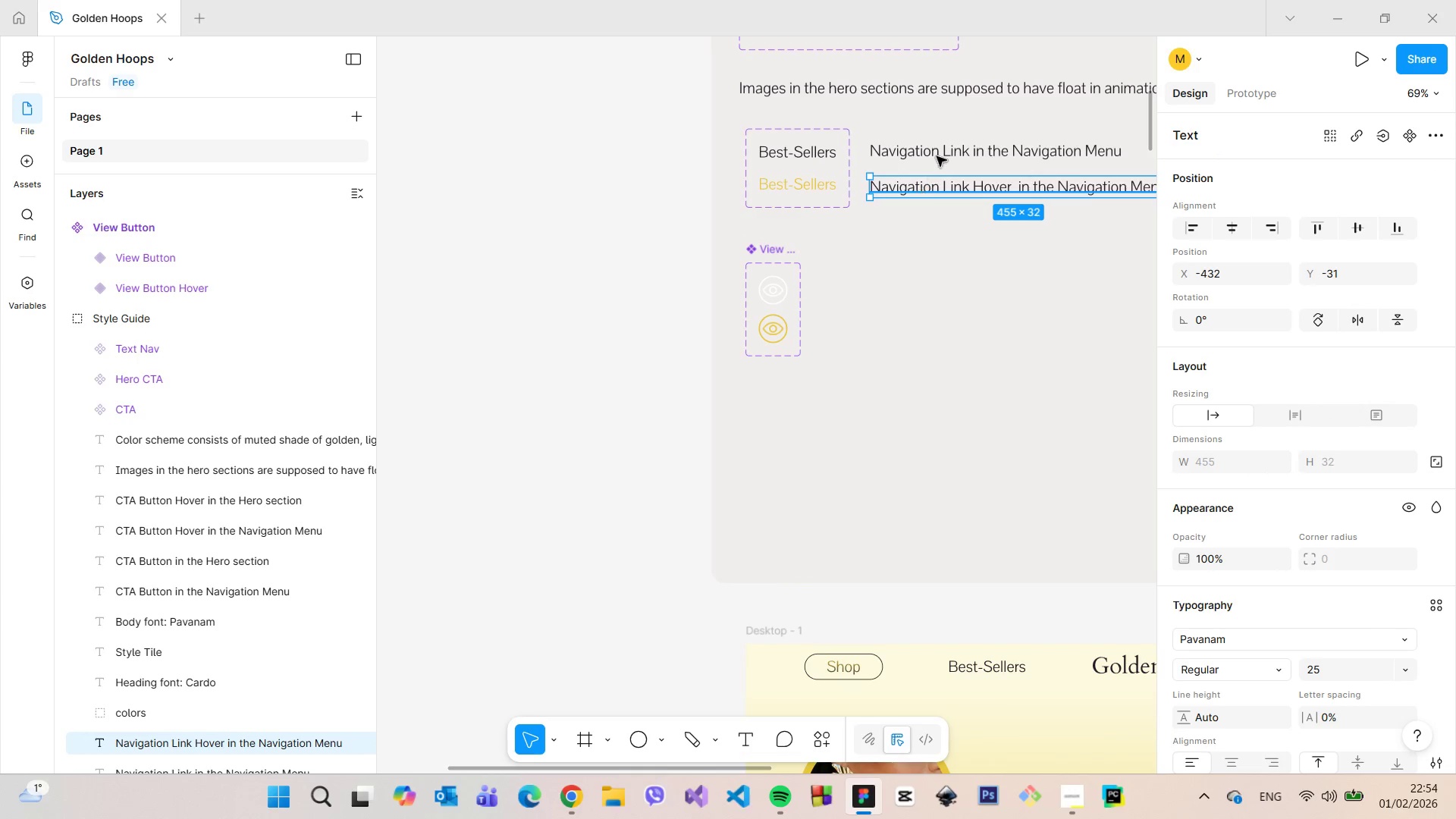 
hold_key(key=ShiftLeft, duration=0.78)
left_click([937, 151])
 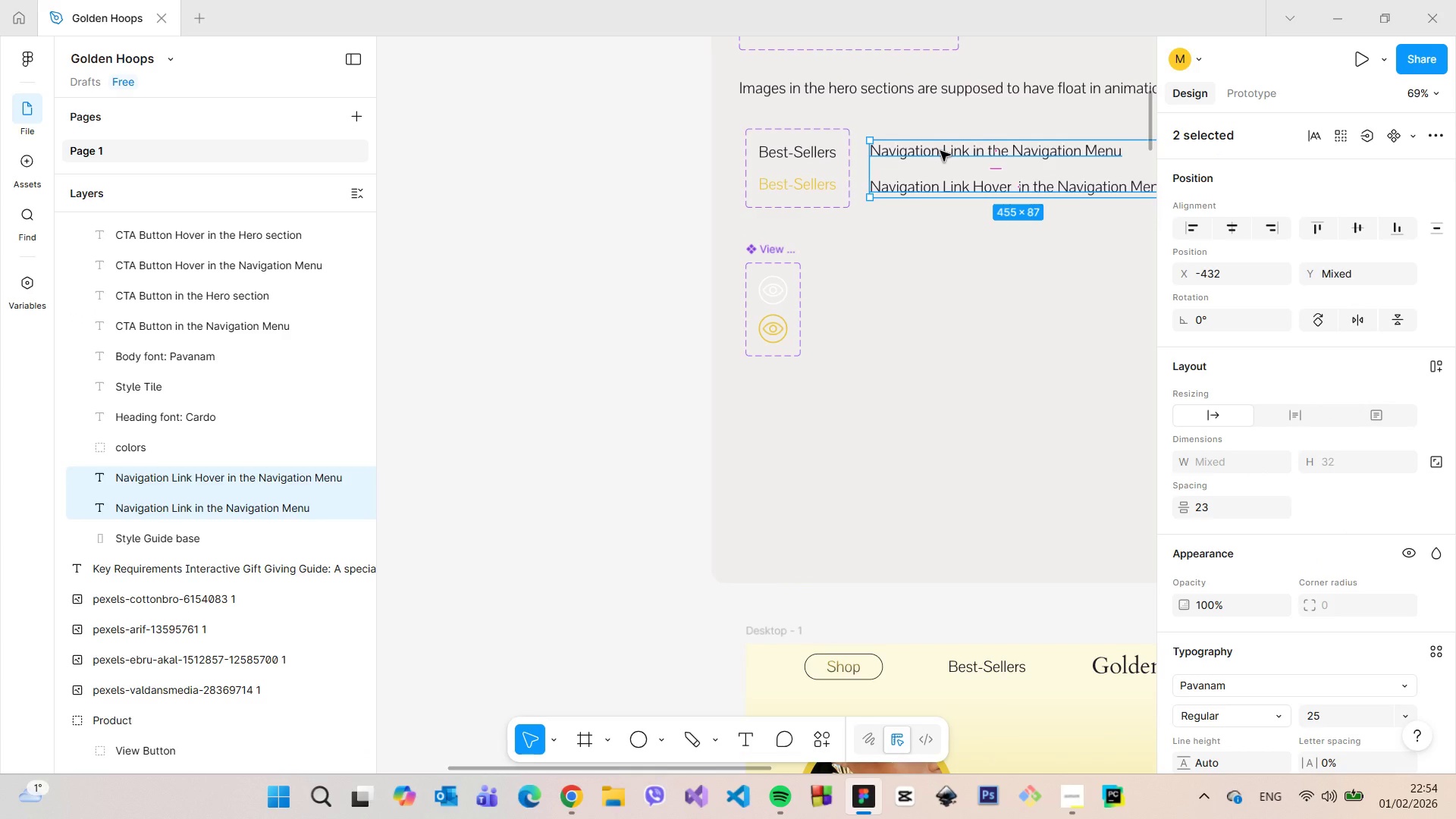 
left_click_drag(start_coordinate=[940, 151], to_coordinate=[897, 289])
 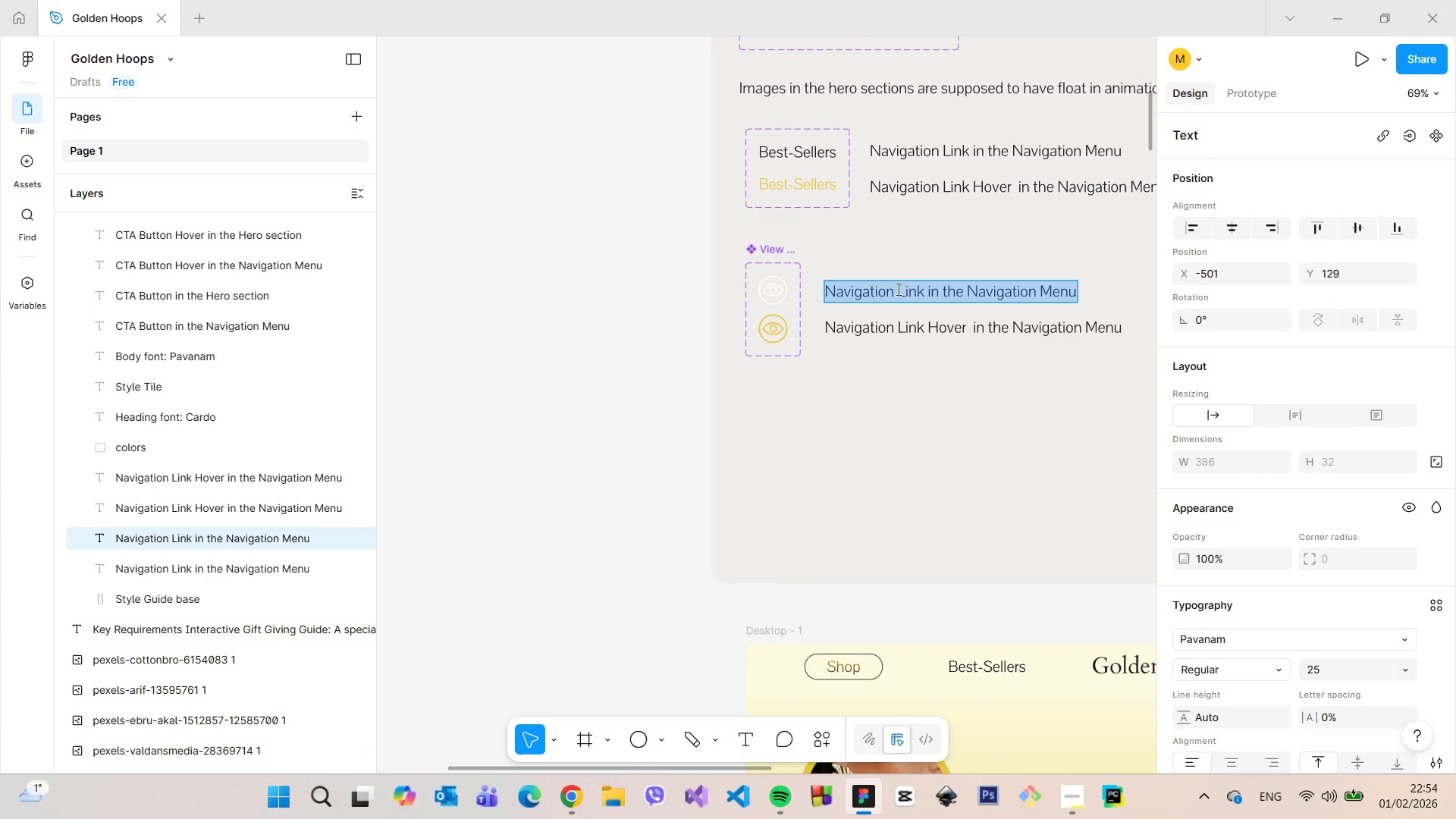 
hold_key(key=AltLeft, duration=1.5)
 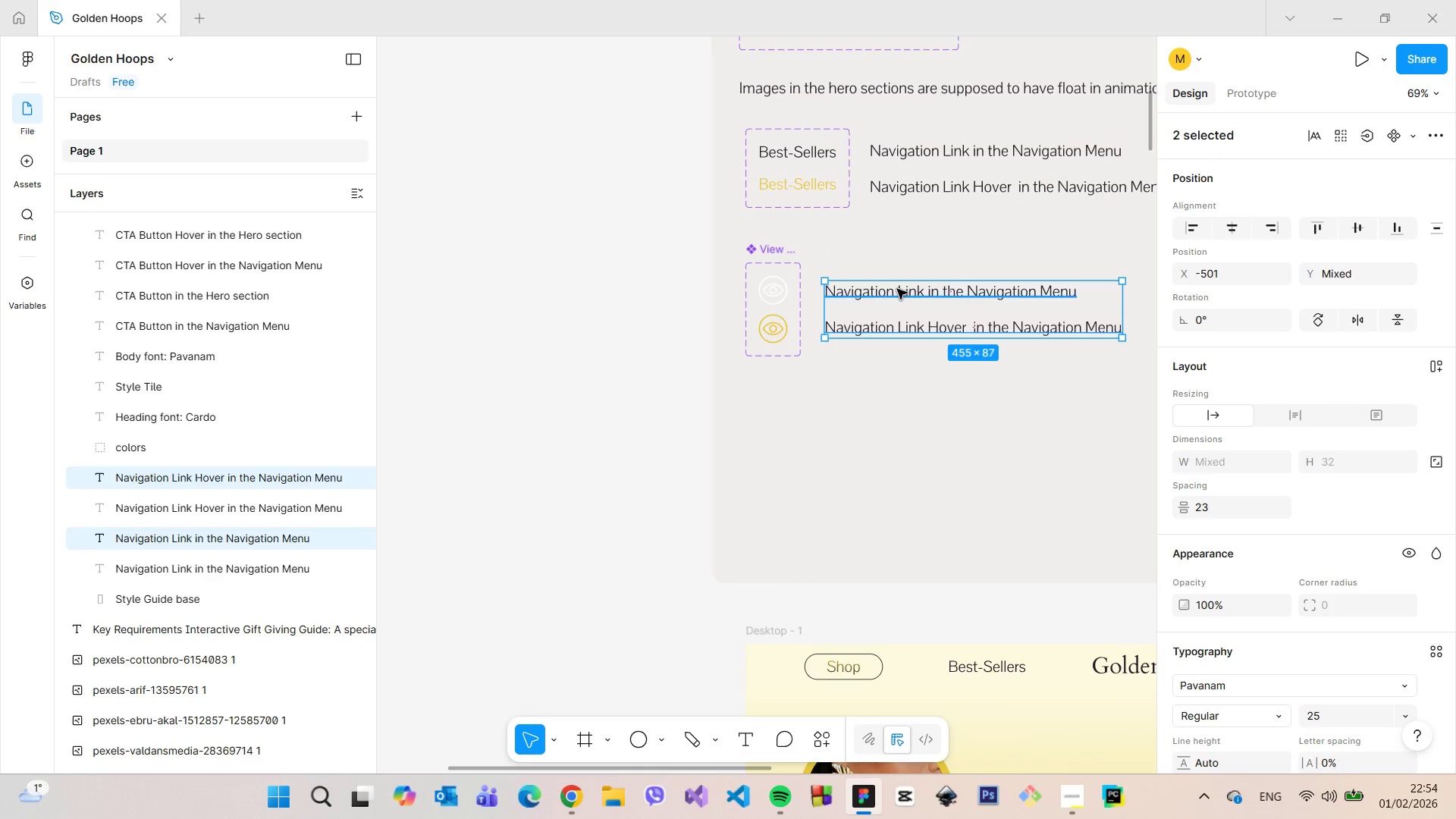 
hold_key(key=AltLeft, duration=0.31)
 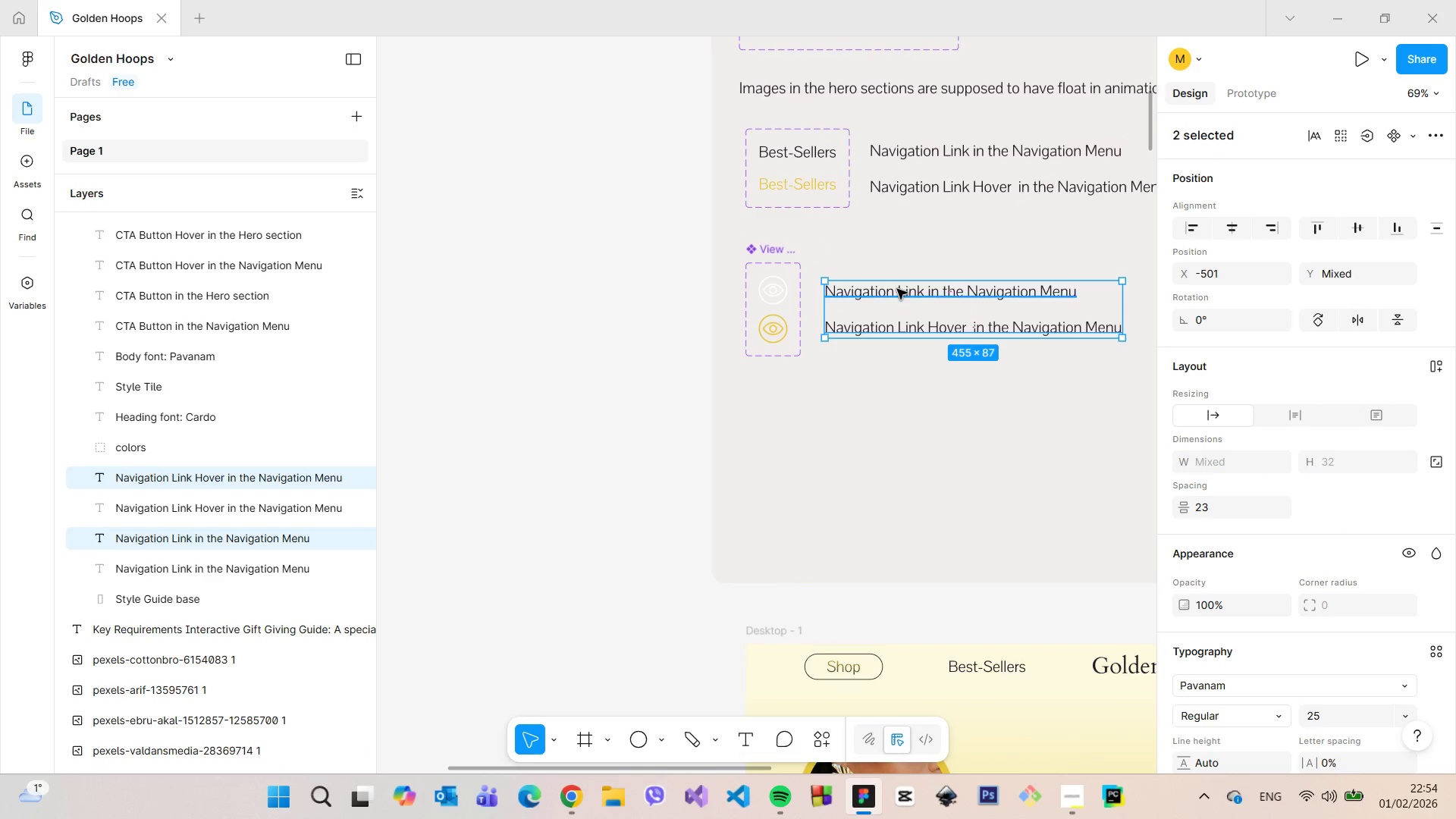 
double_click([897, 289])
 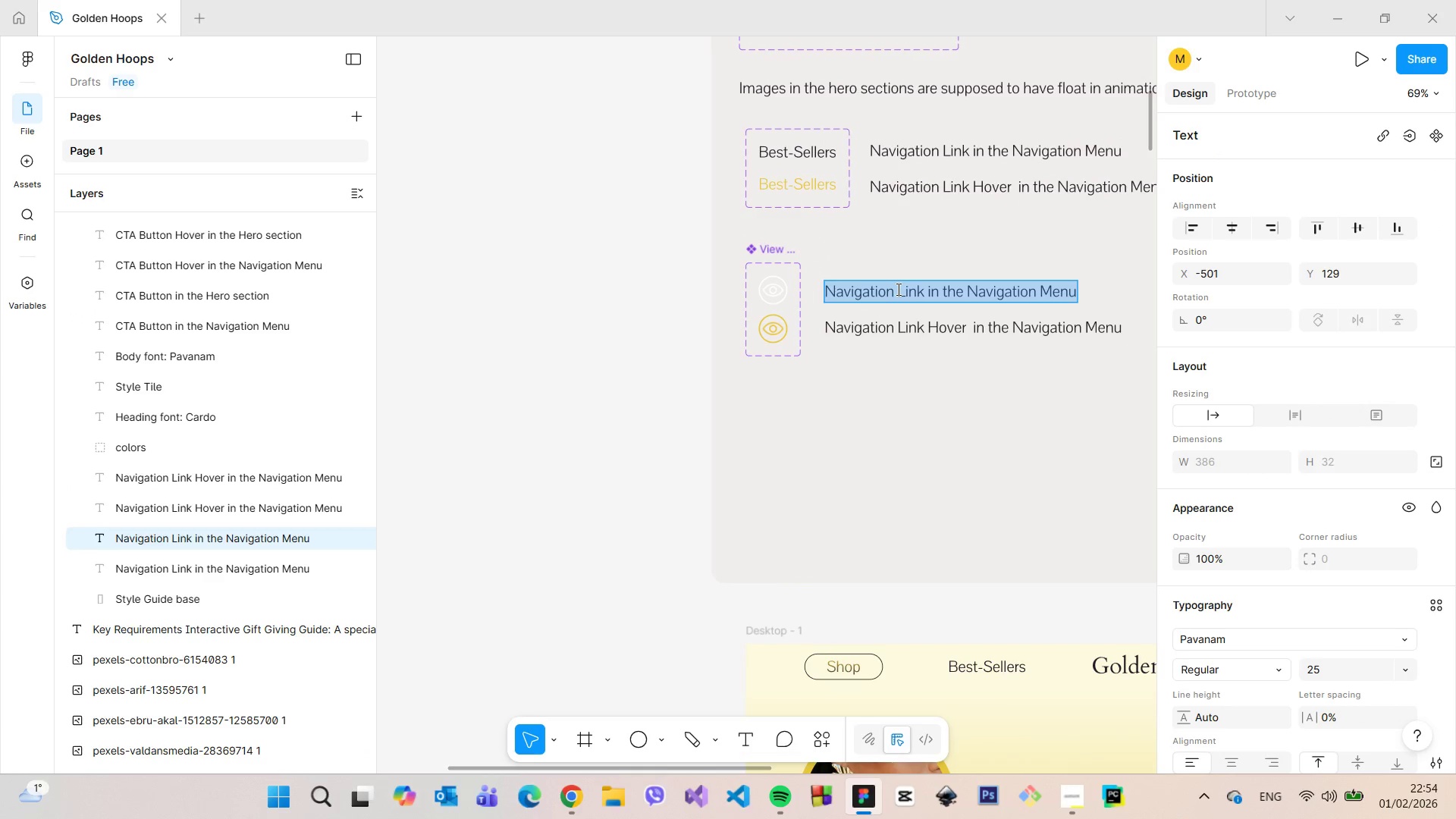 
triple_click([897, 289])
 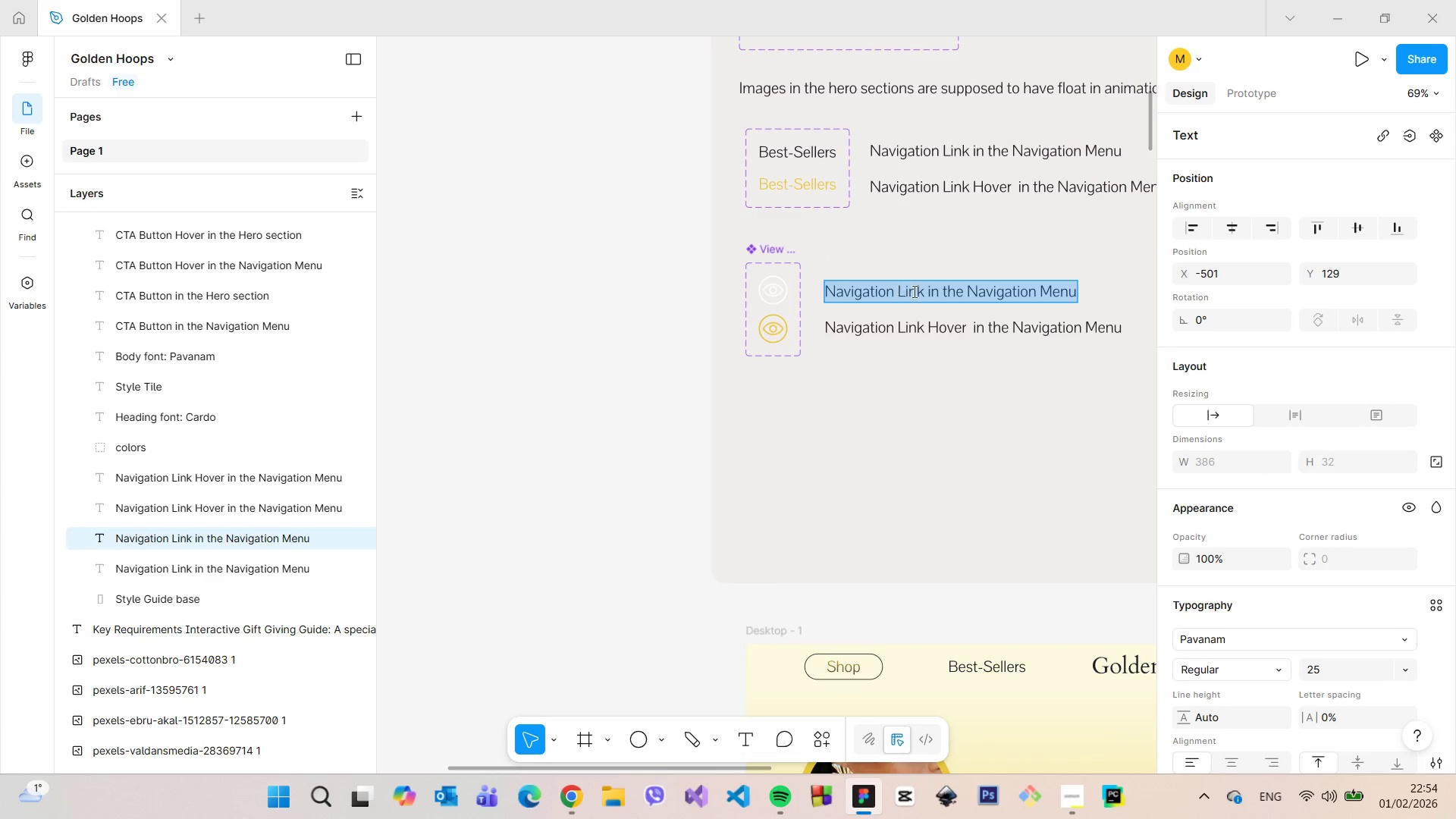 
triple_click([915, 291])
 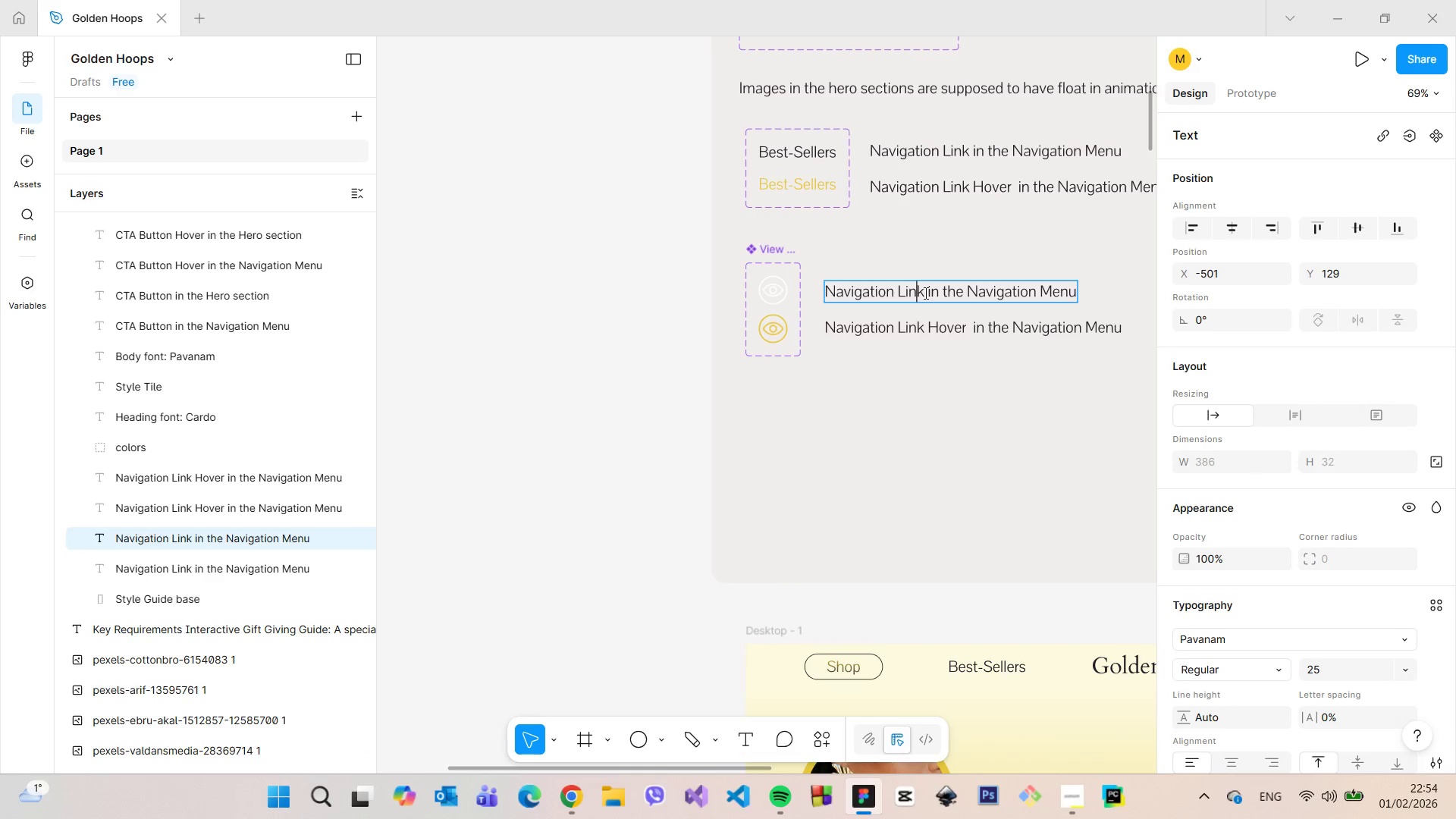 
left_click_drag(start_coordinate=[924, 293], to_coordinate=[829, 287])
 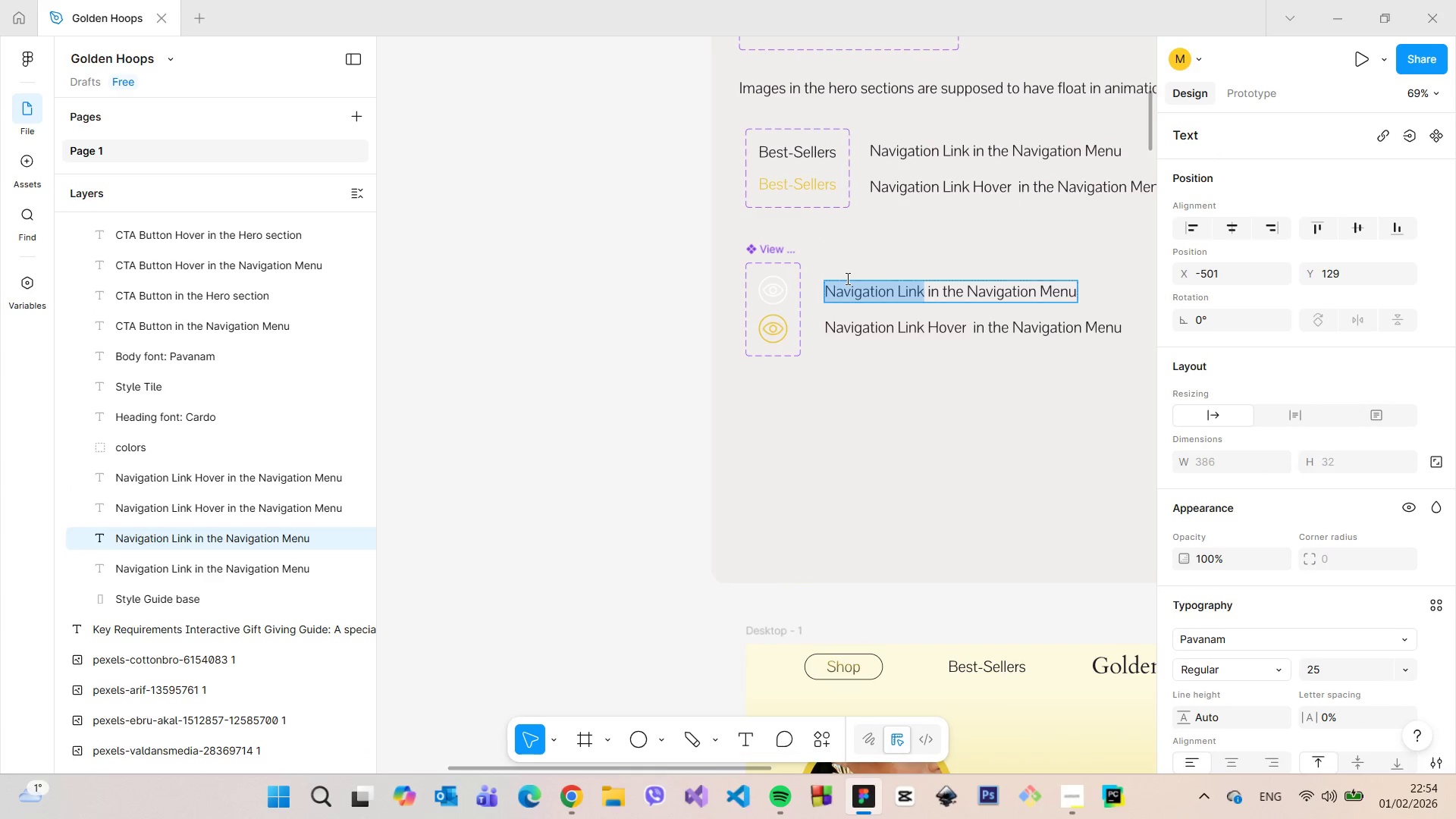 
type(Quick Vi)
 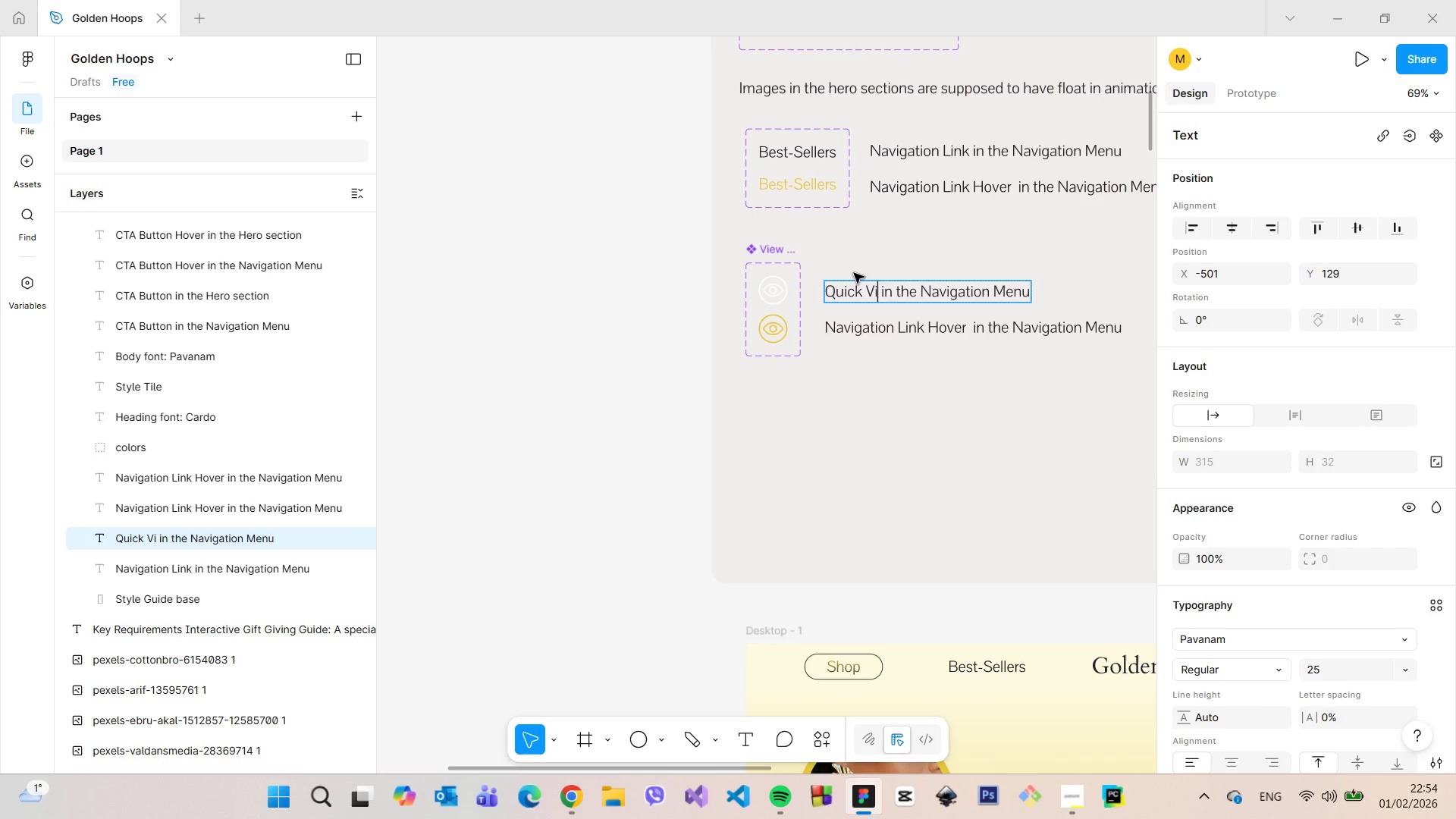 
type(ew Product)
 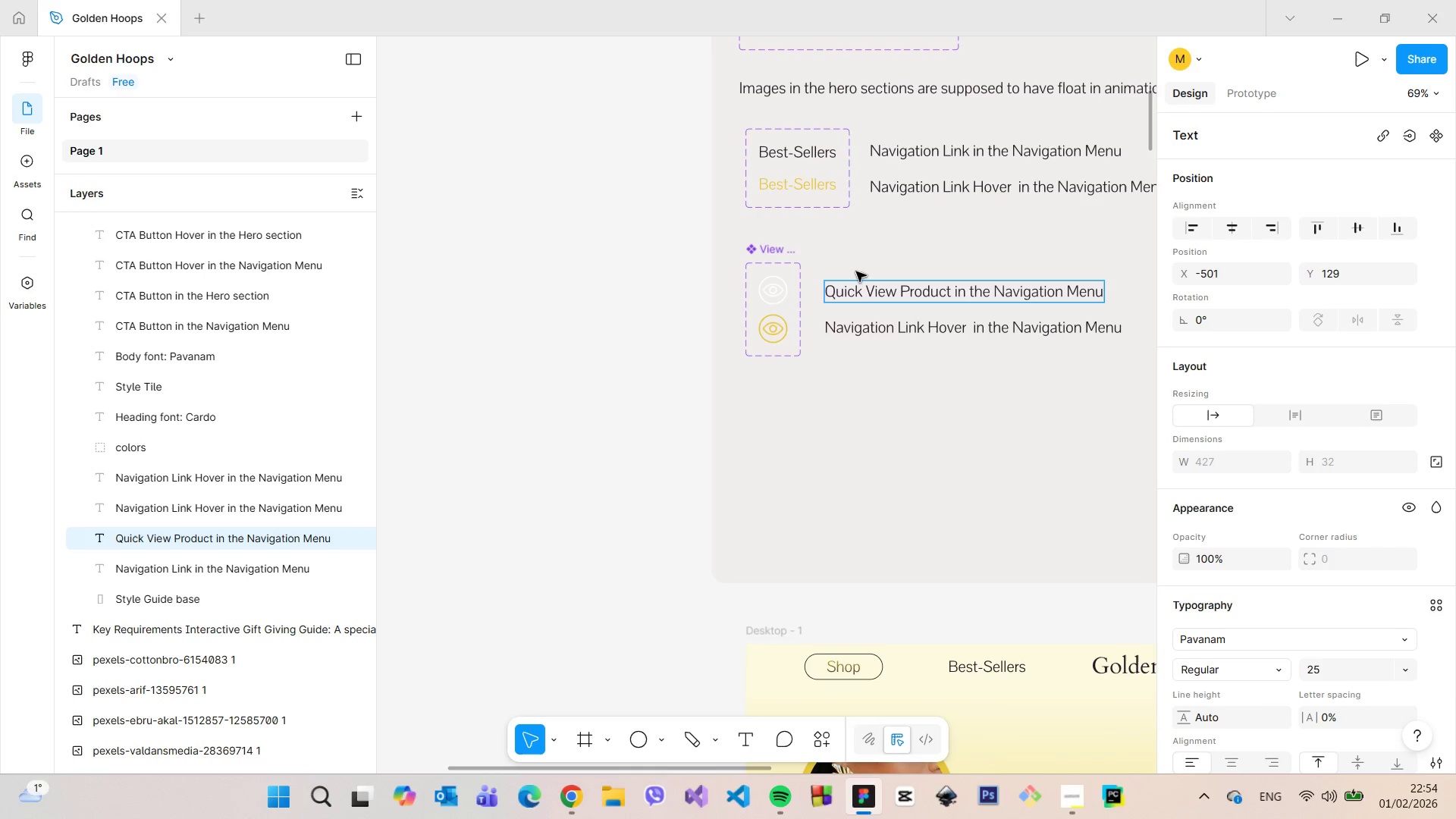 
left_click_drag(start_coordinate=[951, 290], to_coordinate=[1099, 298])
 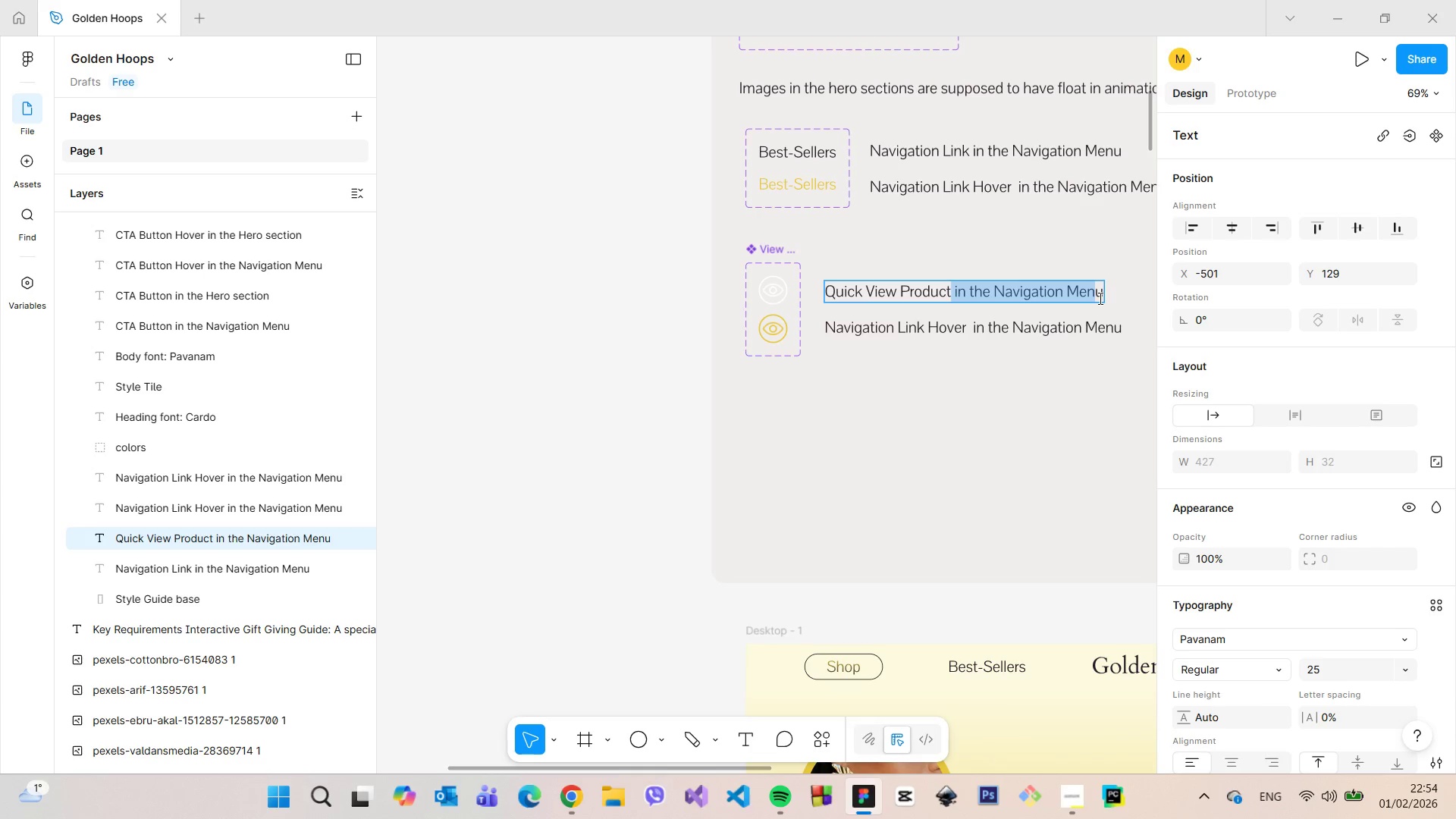 
key(Backspace)
 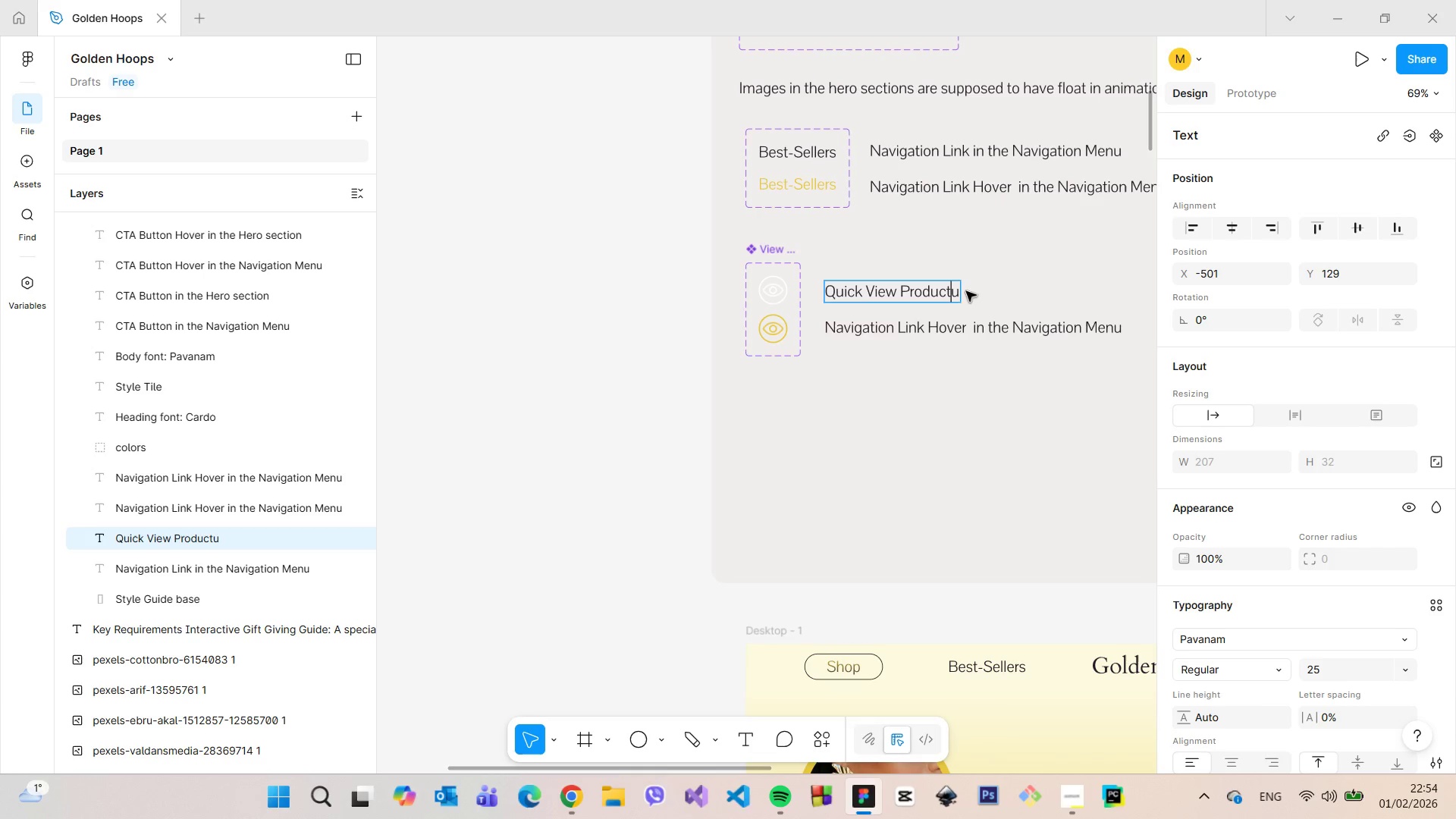 
left_click([956, 297])
 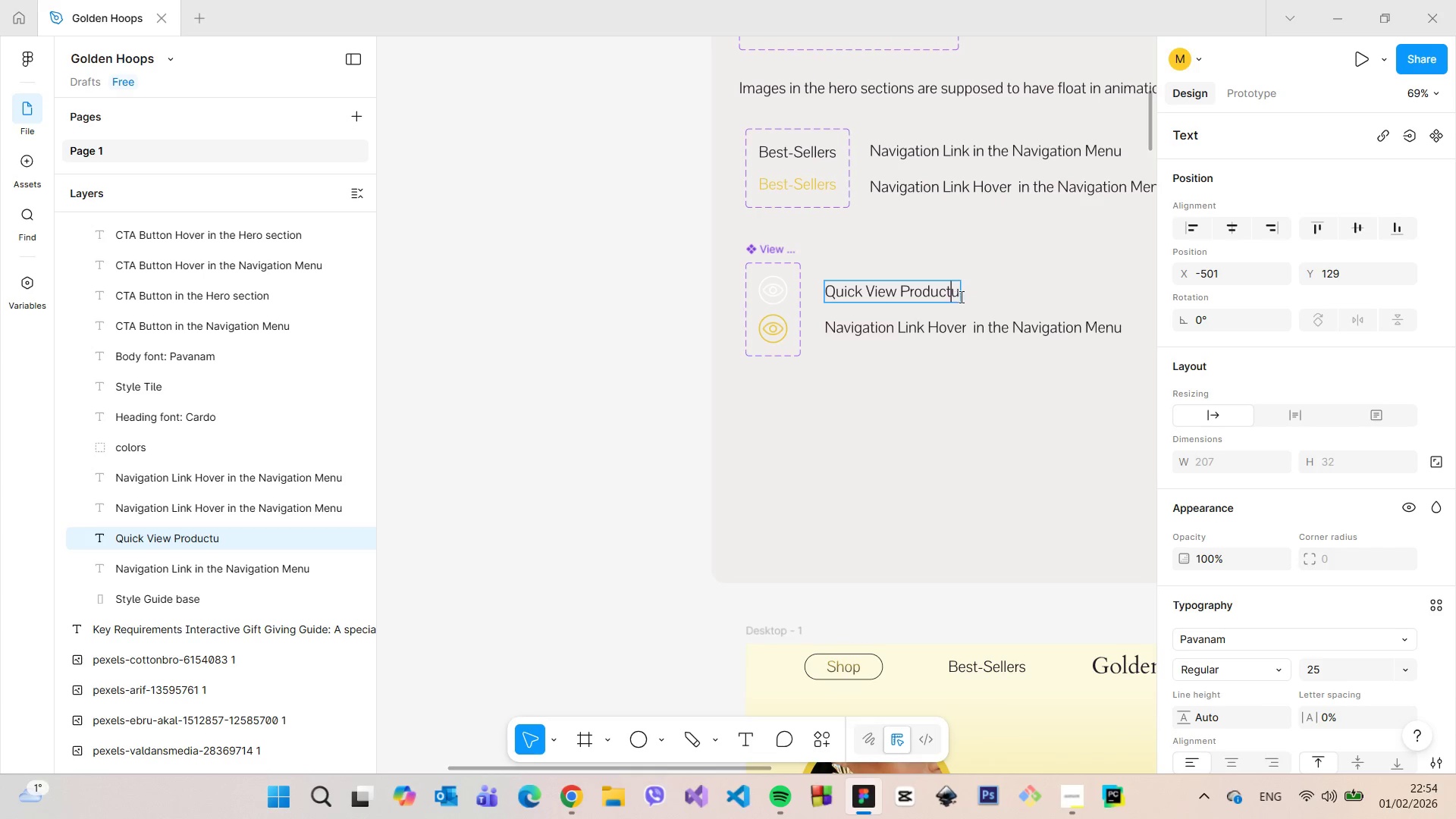 
left_click([962, 297])
 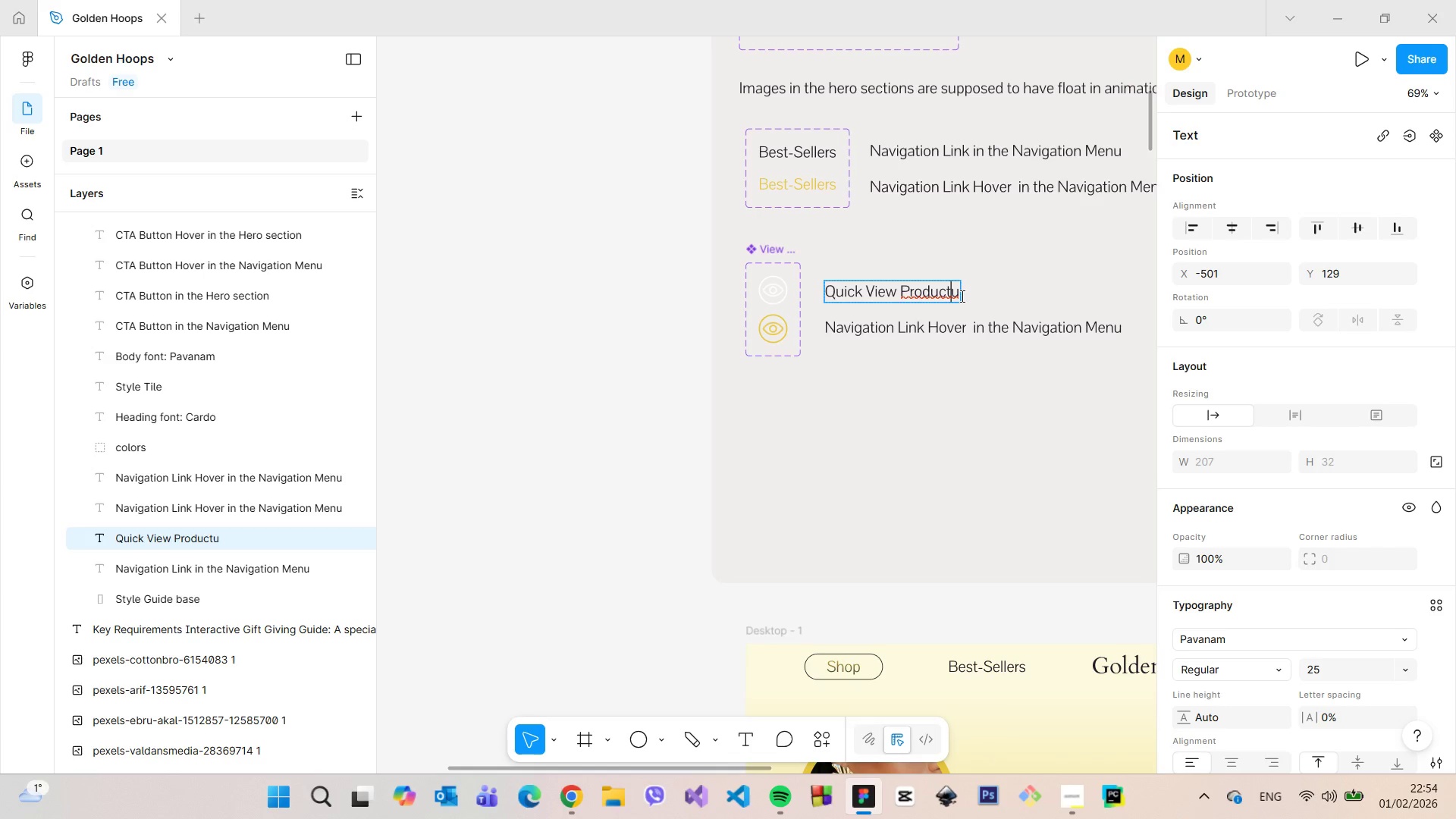 
left_click([961, 296])
 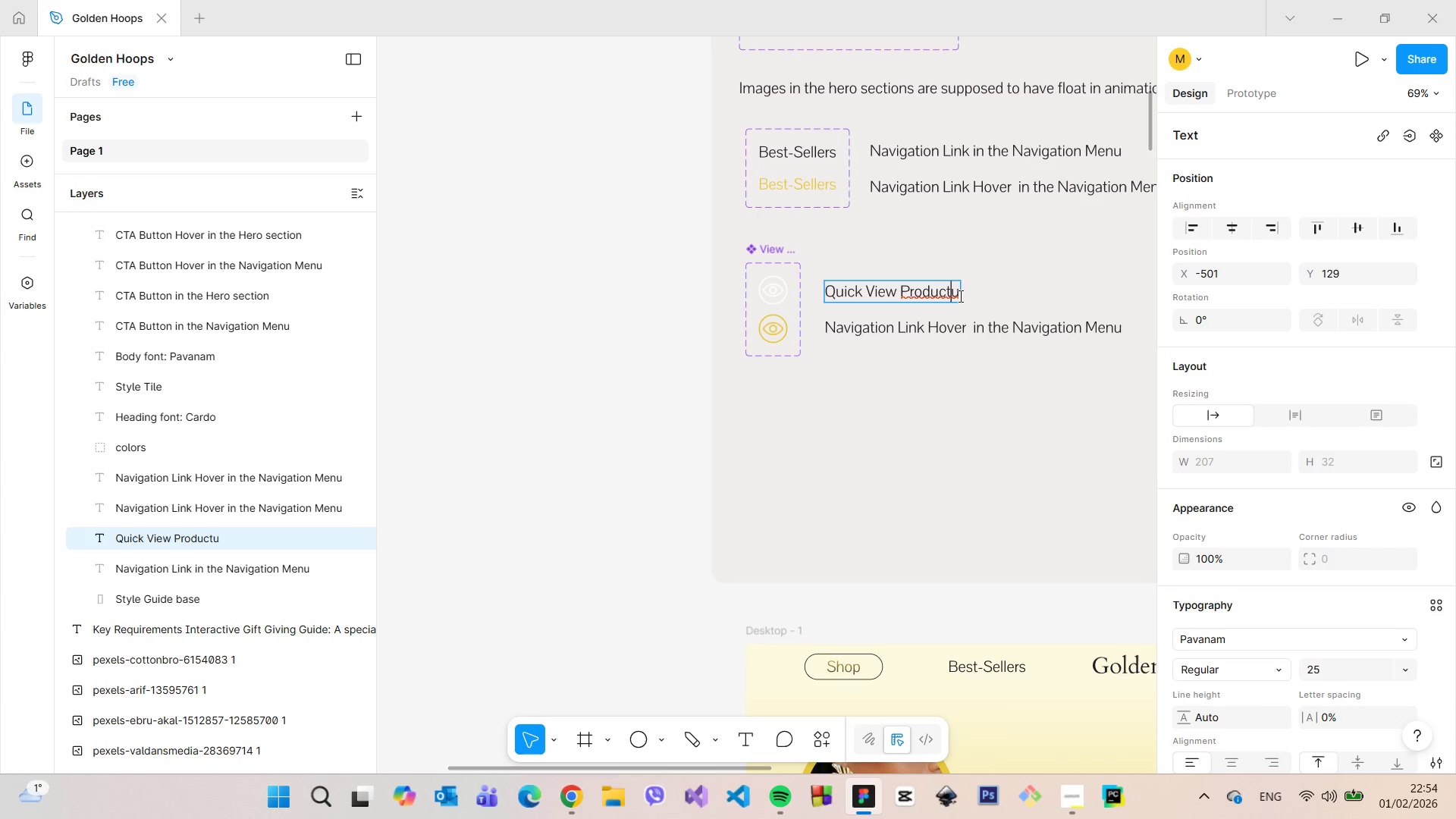 
key(ArrowRight)
 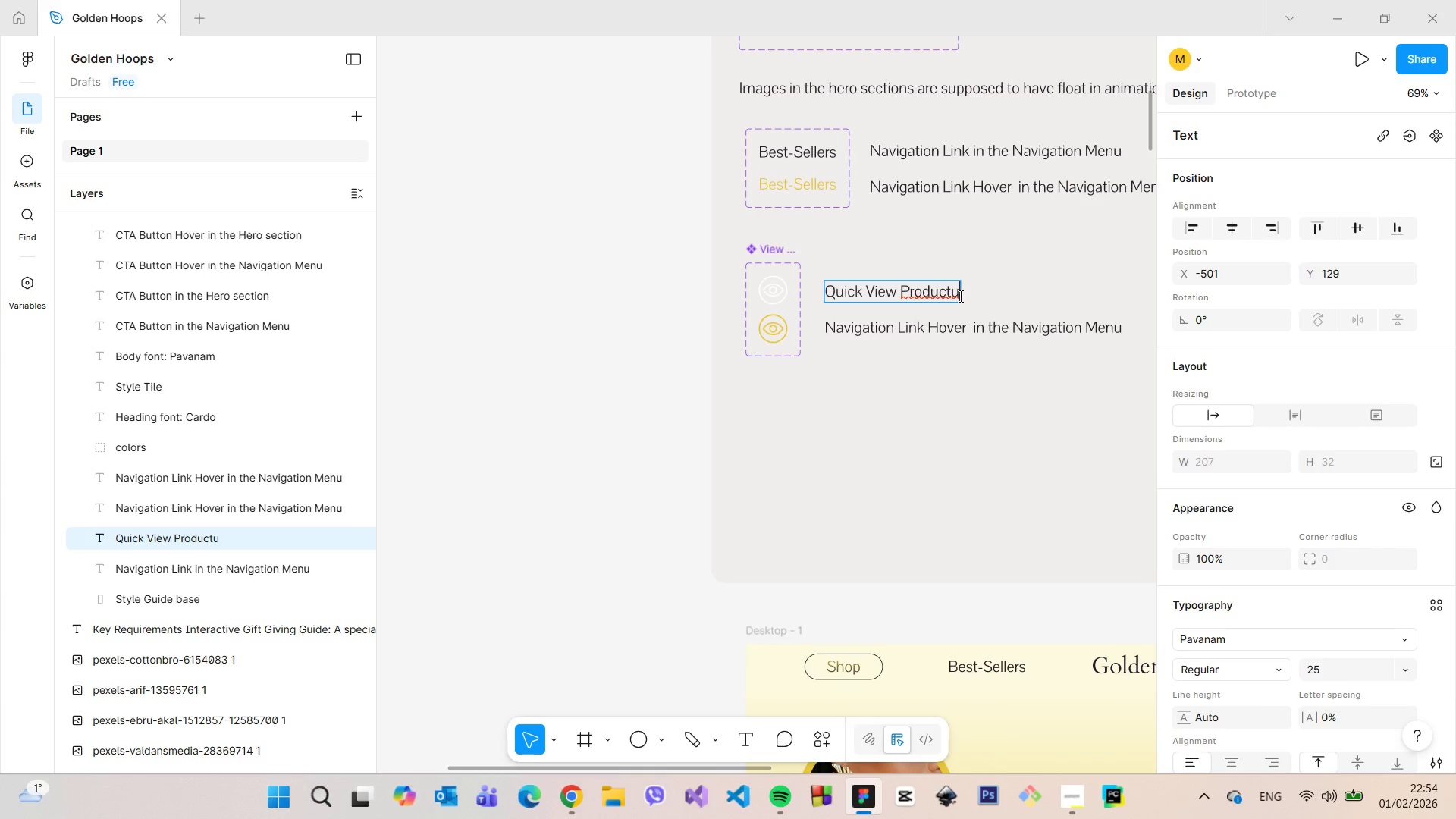 
key(Backspace)
 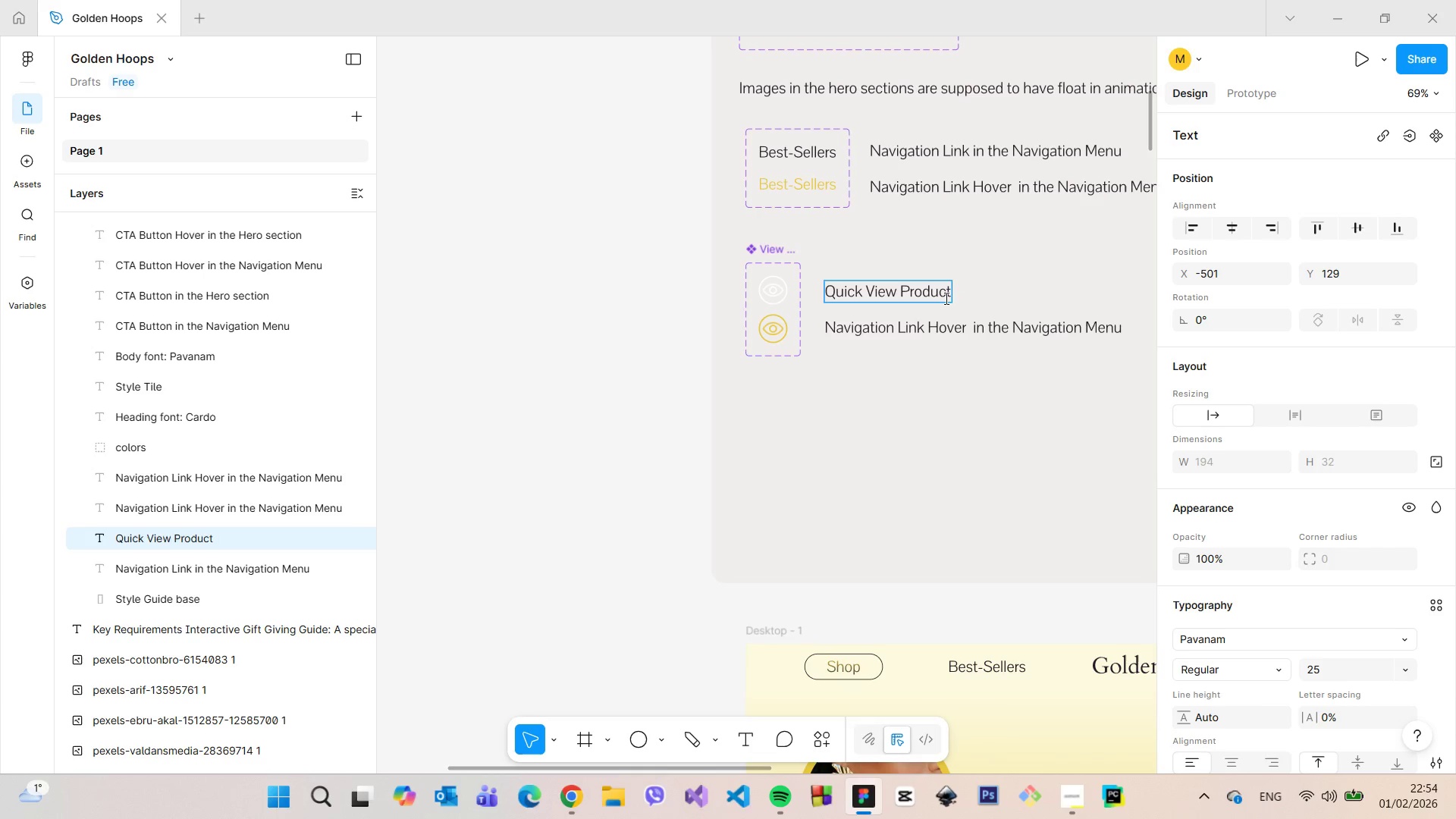 
left_click_drag(start_coordinate=[949, 295], to_coordinate=[827, 290])
 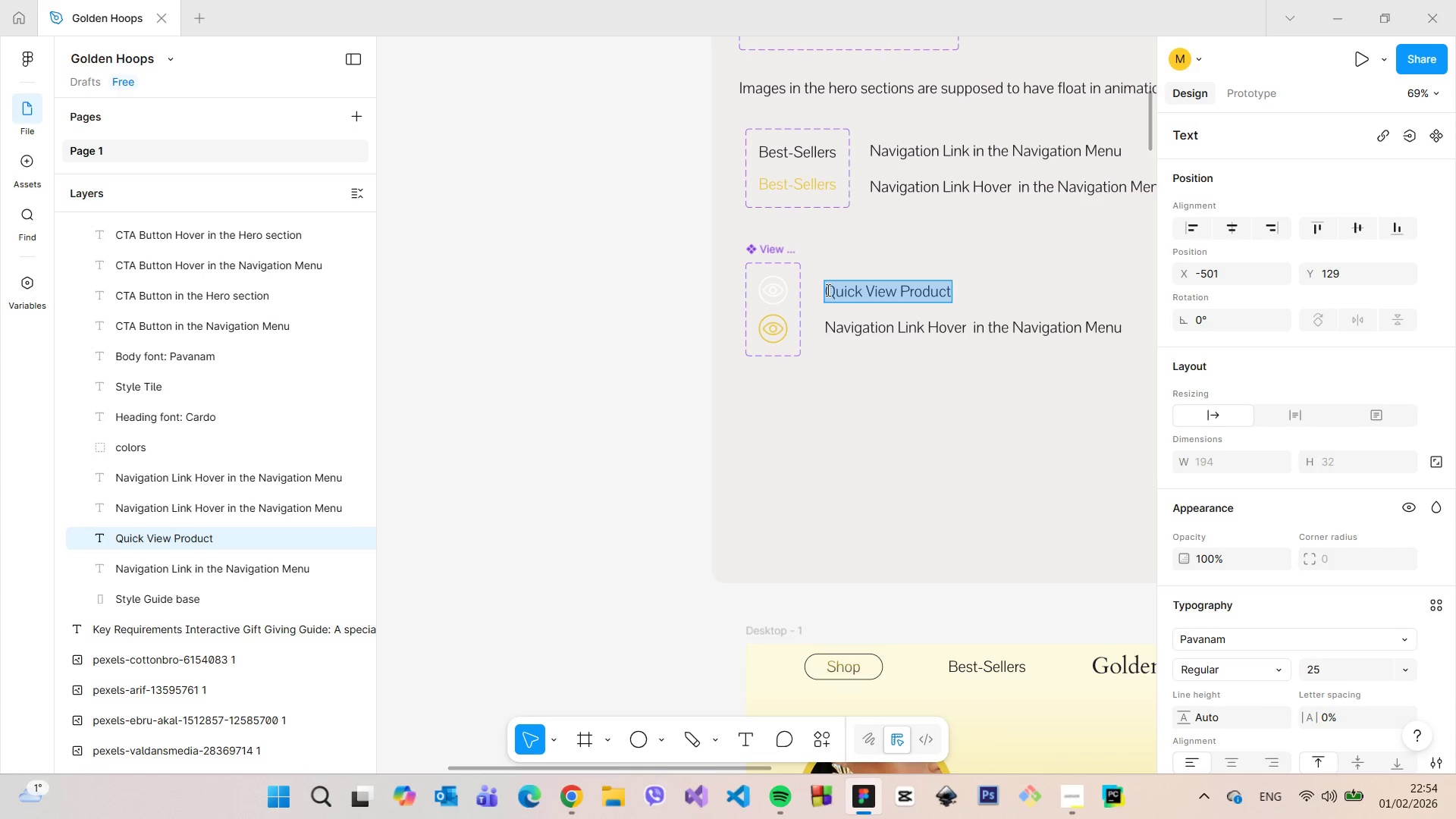 
key(Control+C)
 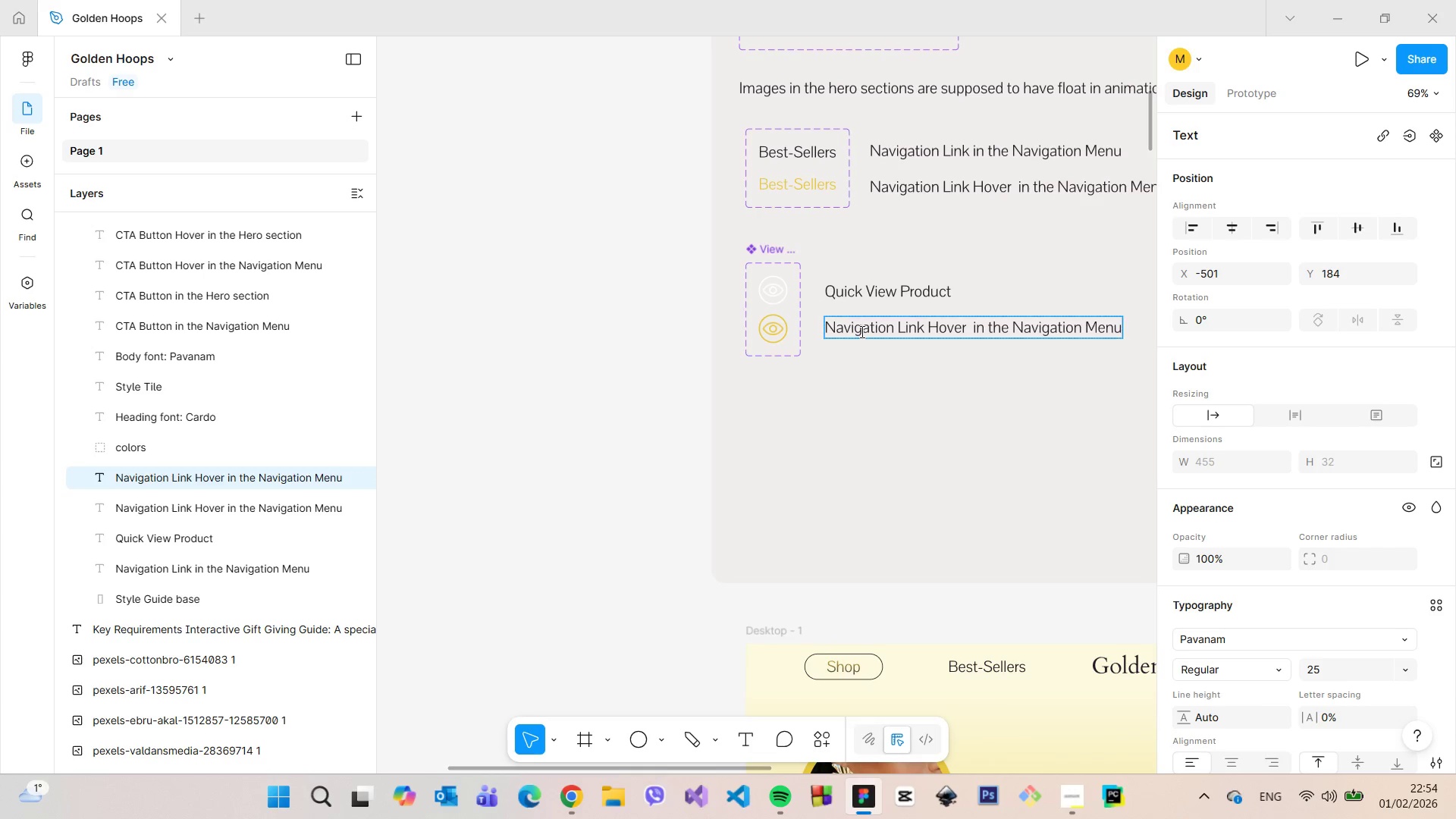 
triple_click([861, 331])
 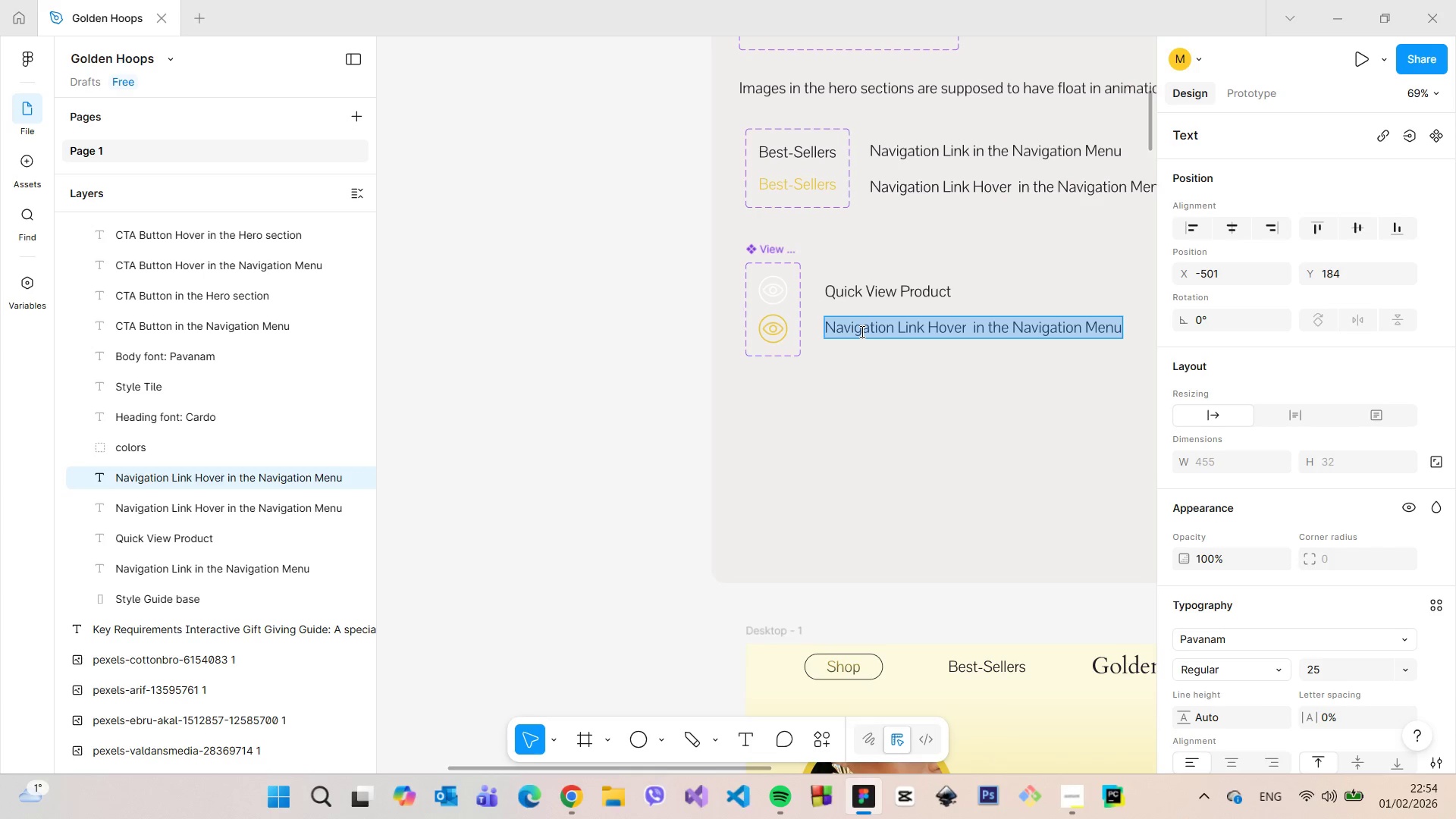 
key(Control+V)
 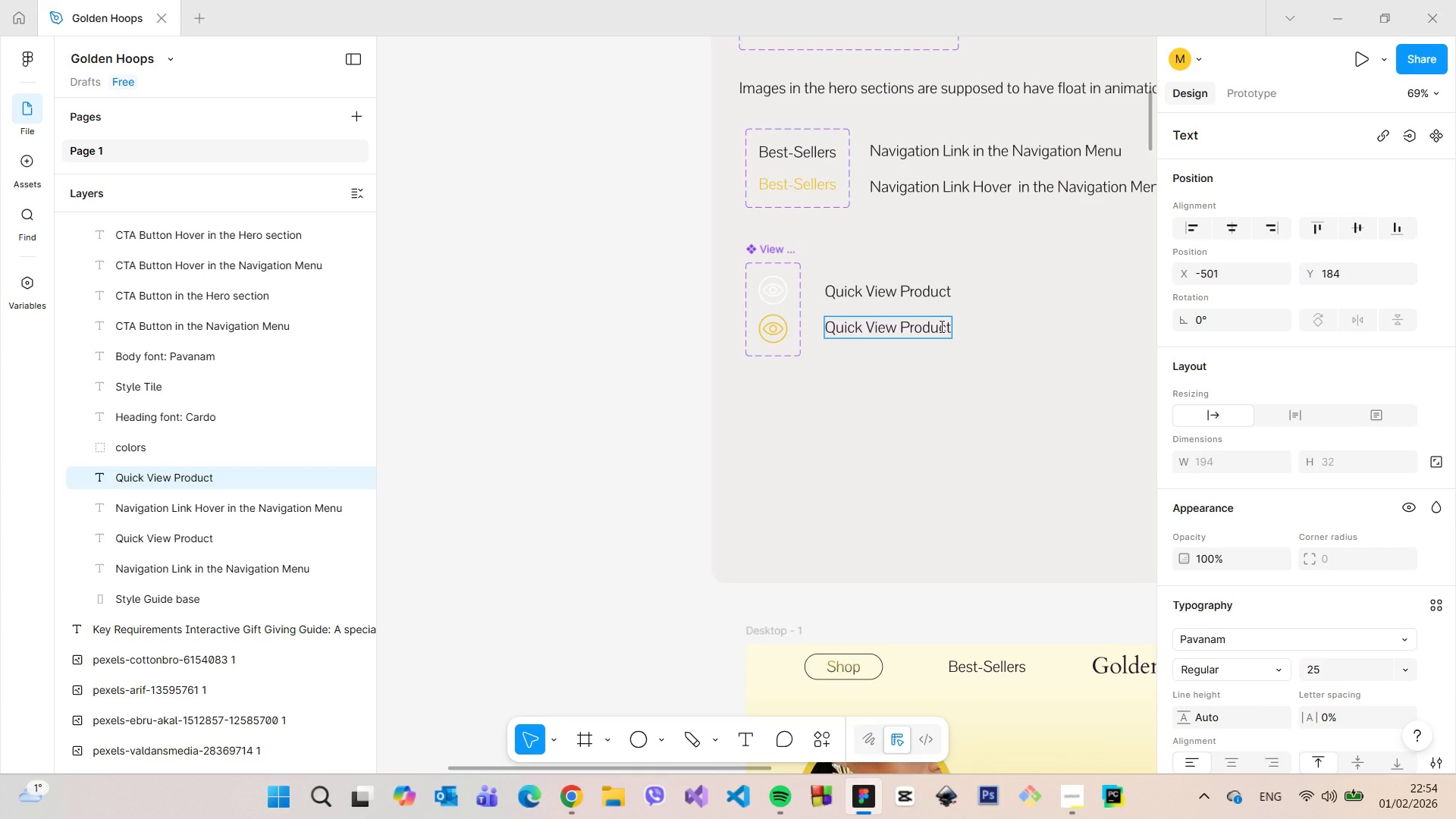 
type( Hover)
 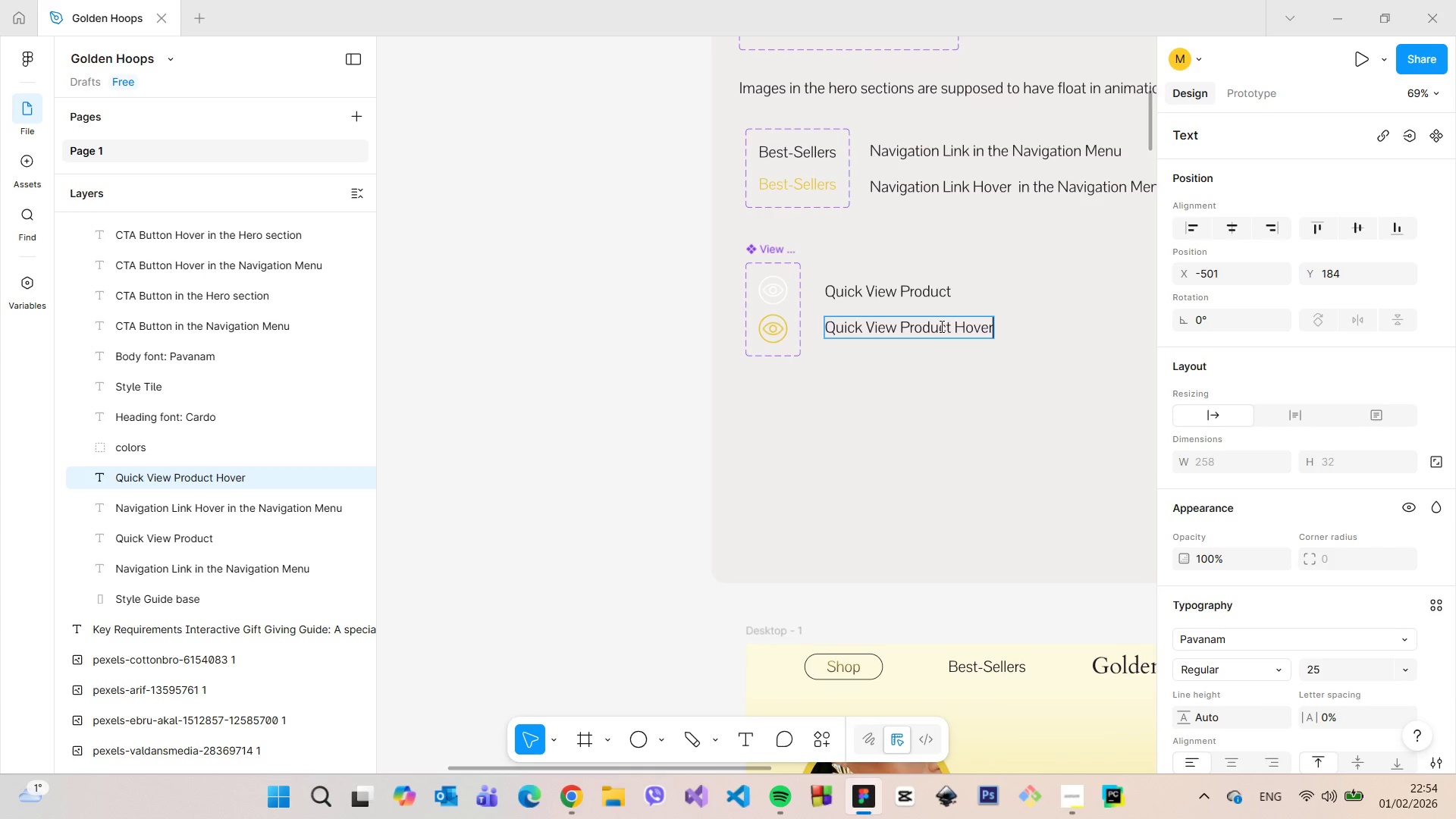 
key(Enter)
 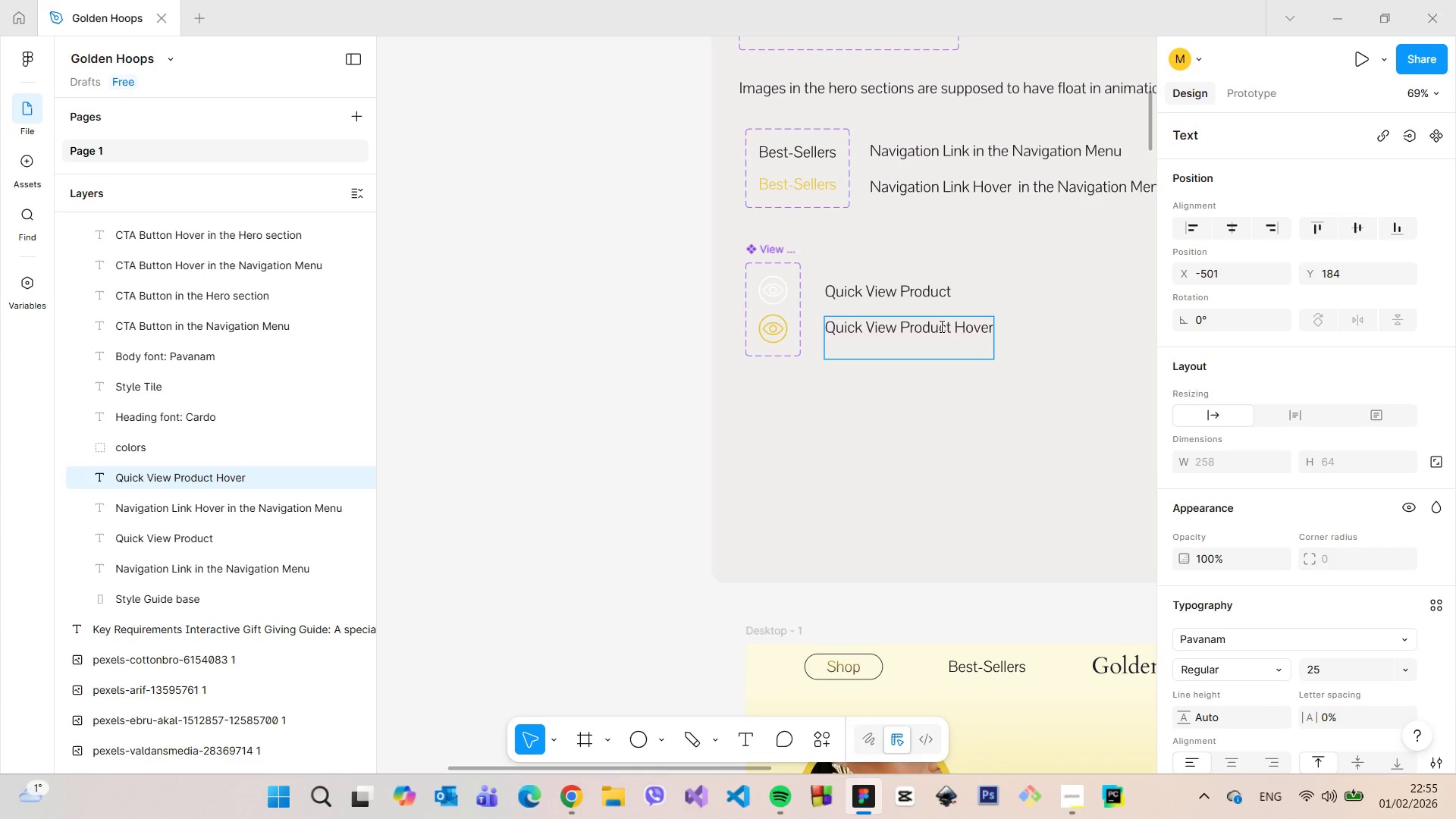 
key(Backspace)
 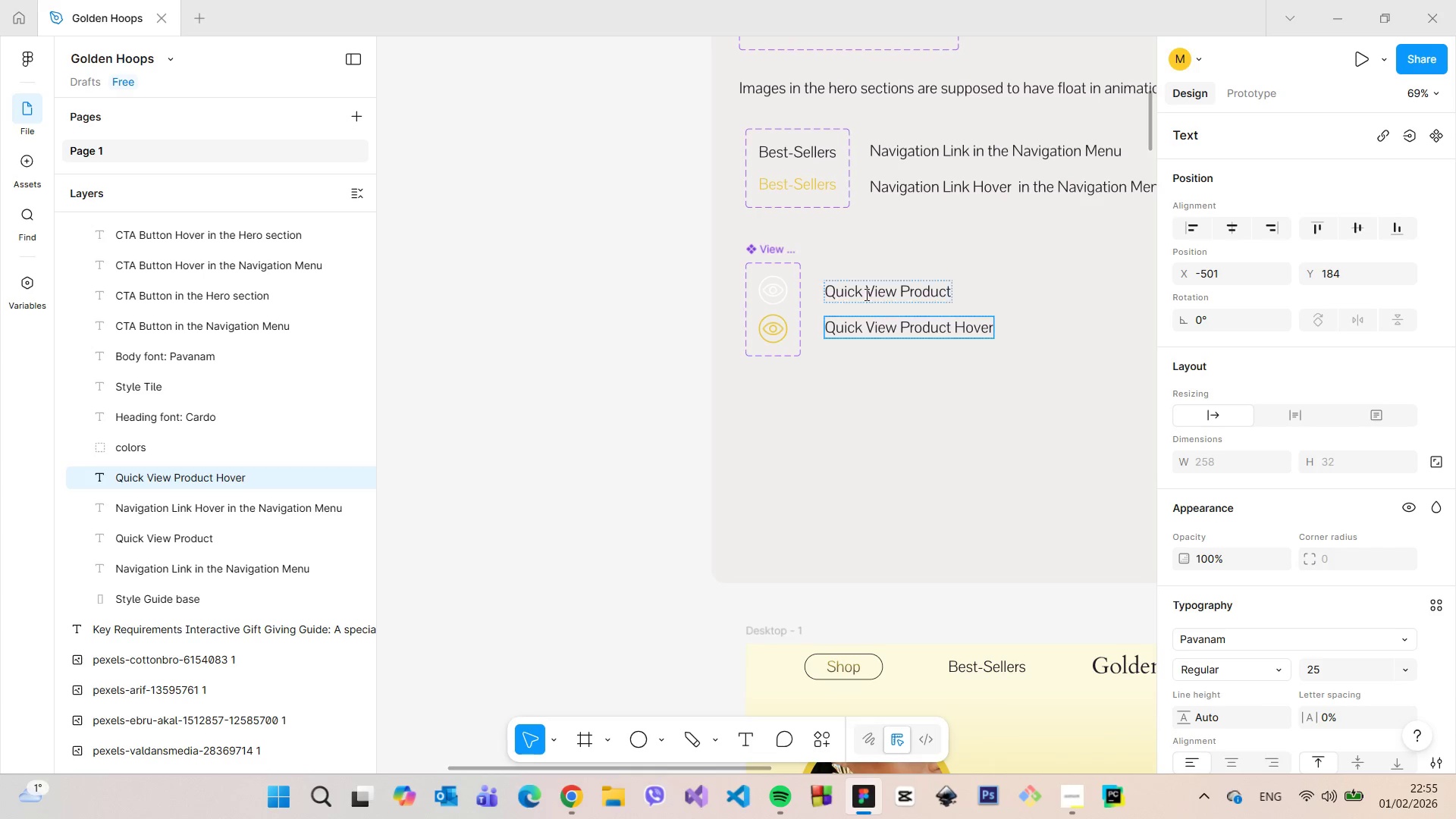 
left_click([585, 299])
 